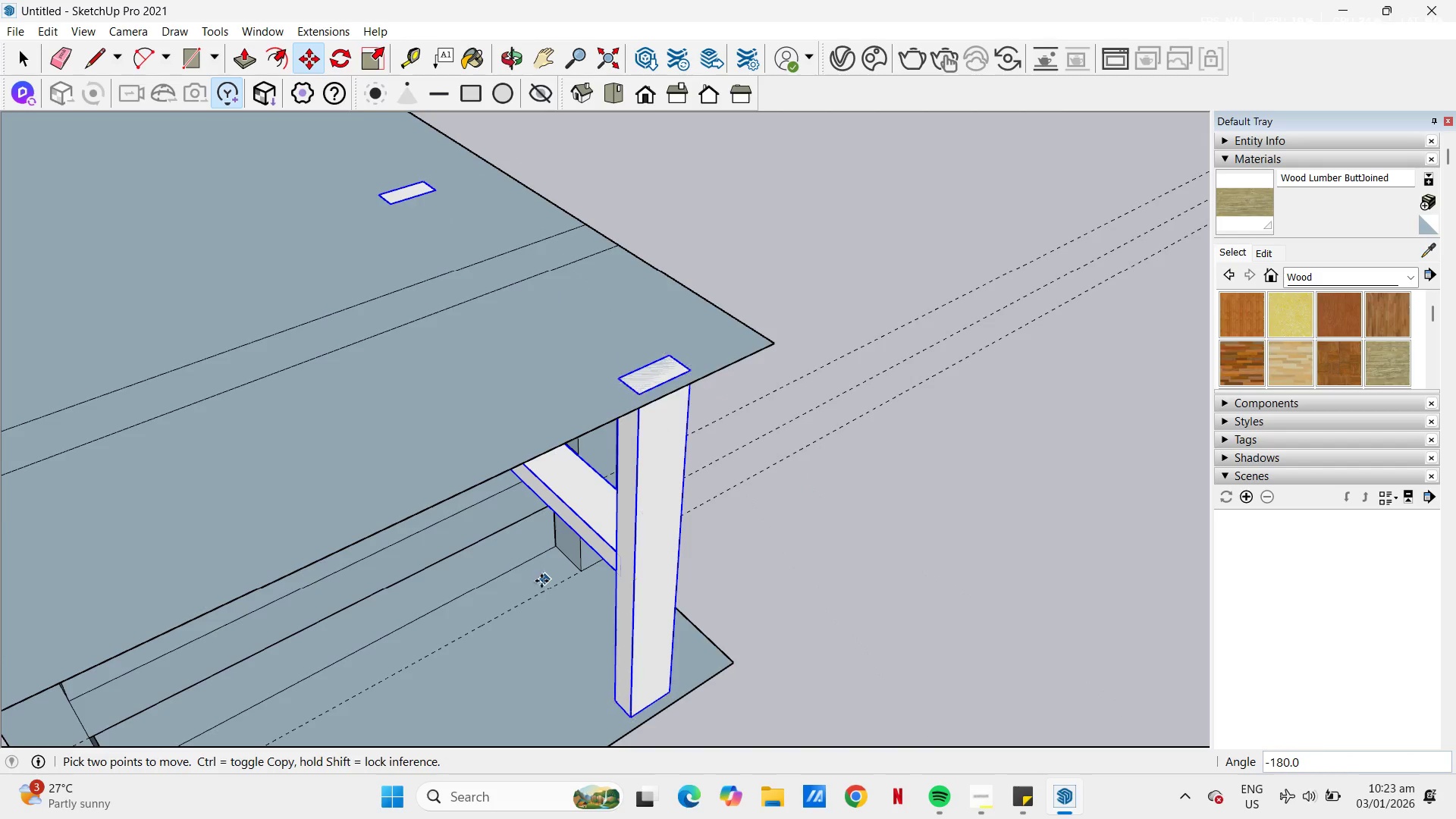 
scroll: coordinate [717, 476], scroll_direction: down, amount: 11.0
 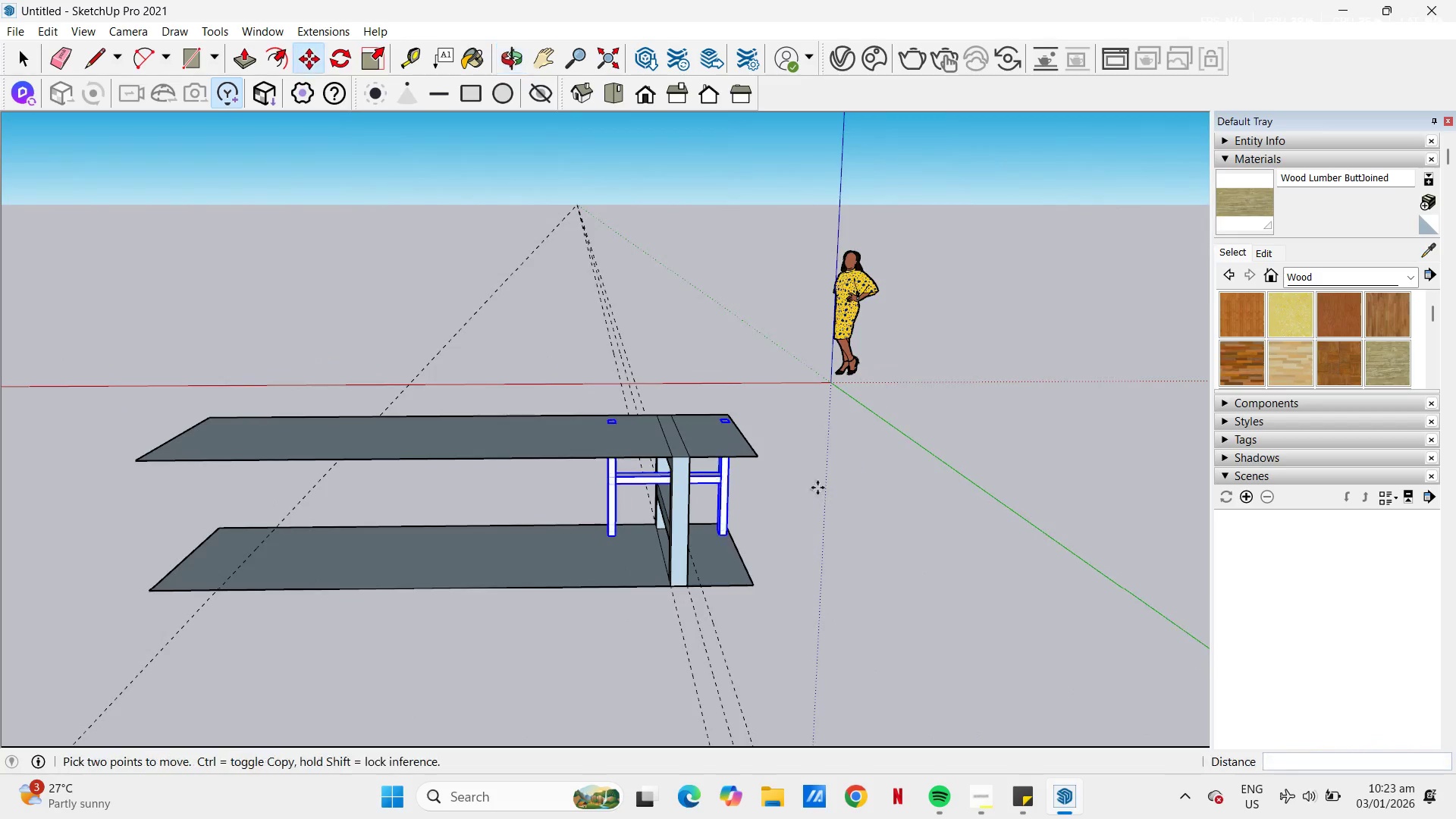 
scroll: coordinate [639, 556], scroll_direction: up, amount: 4.0
 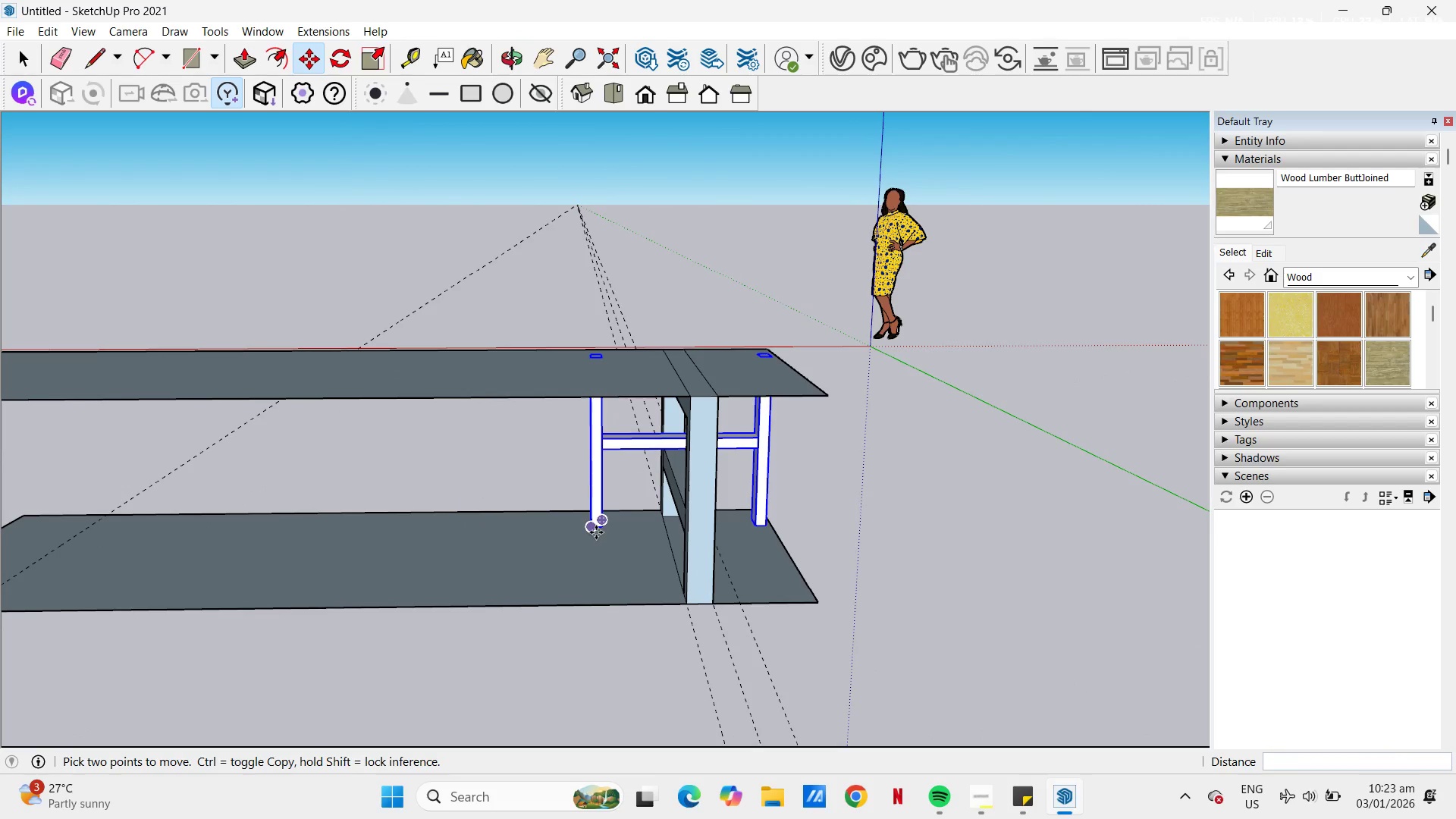 
left_click([596, 532])
 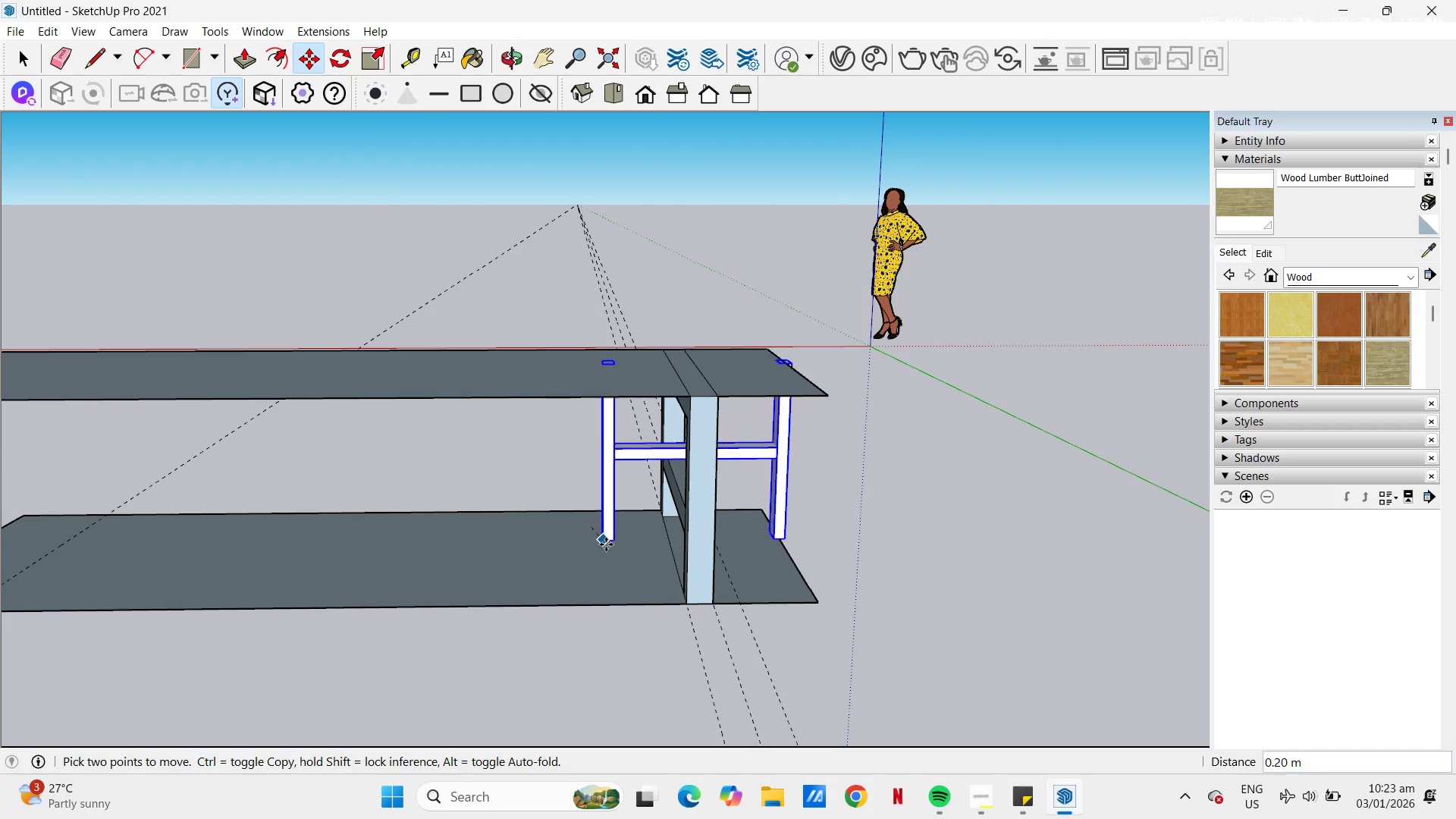 
scroll: coordinate [391, 546], scroll_direction: none, amount: 0.0
 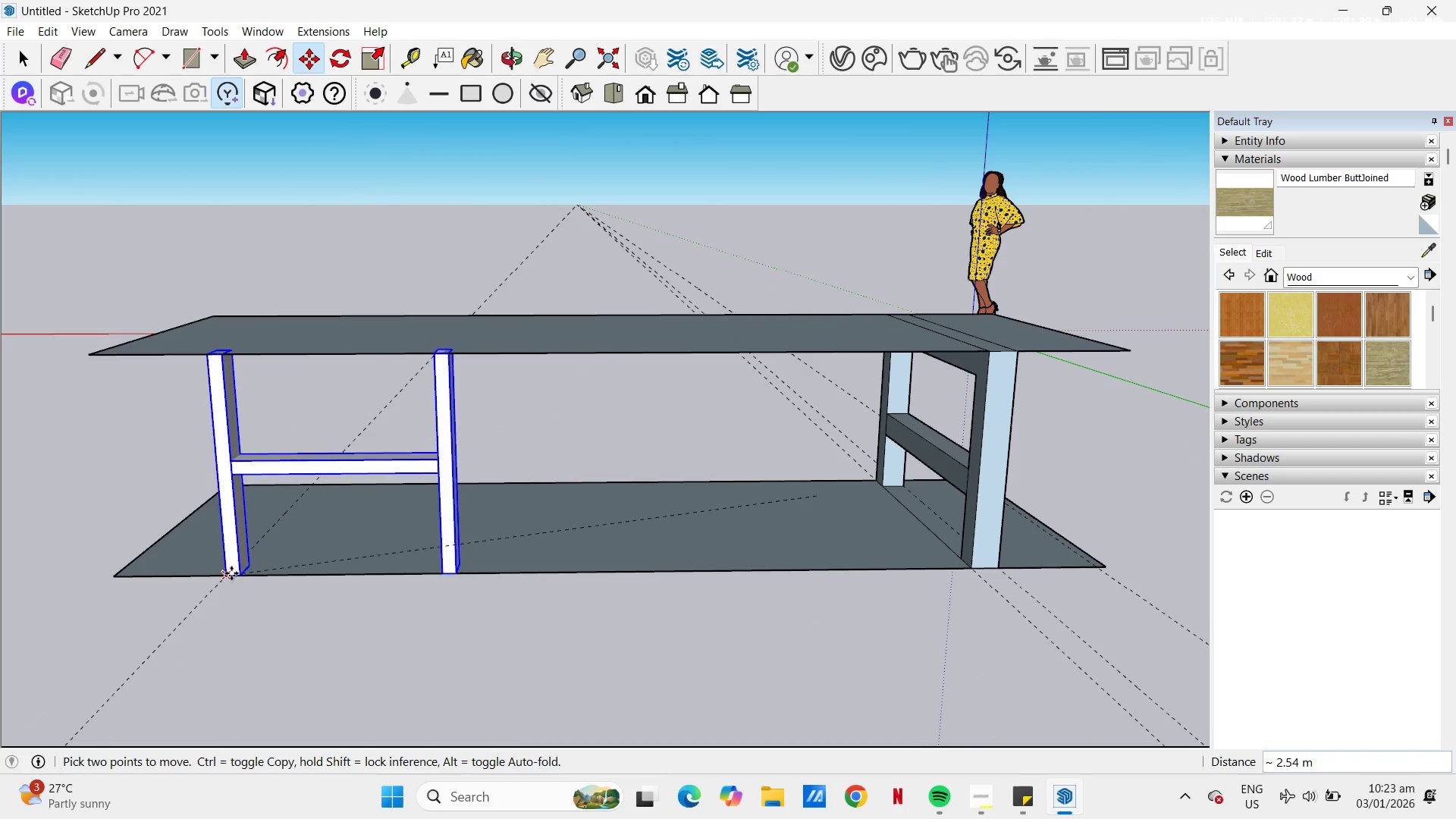 
left_click([229, 576])
 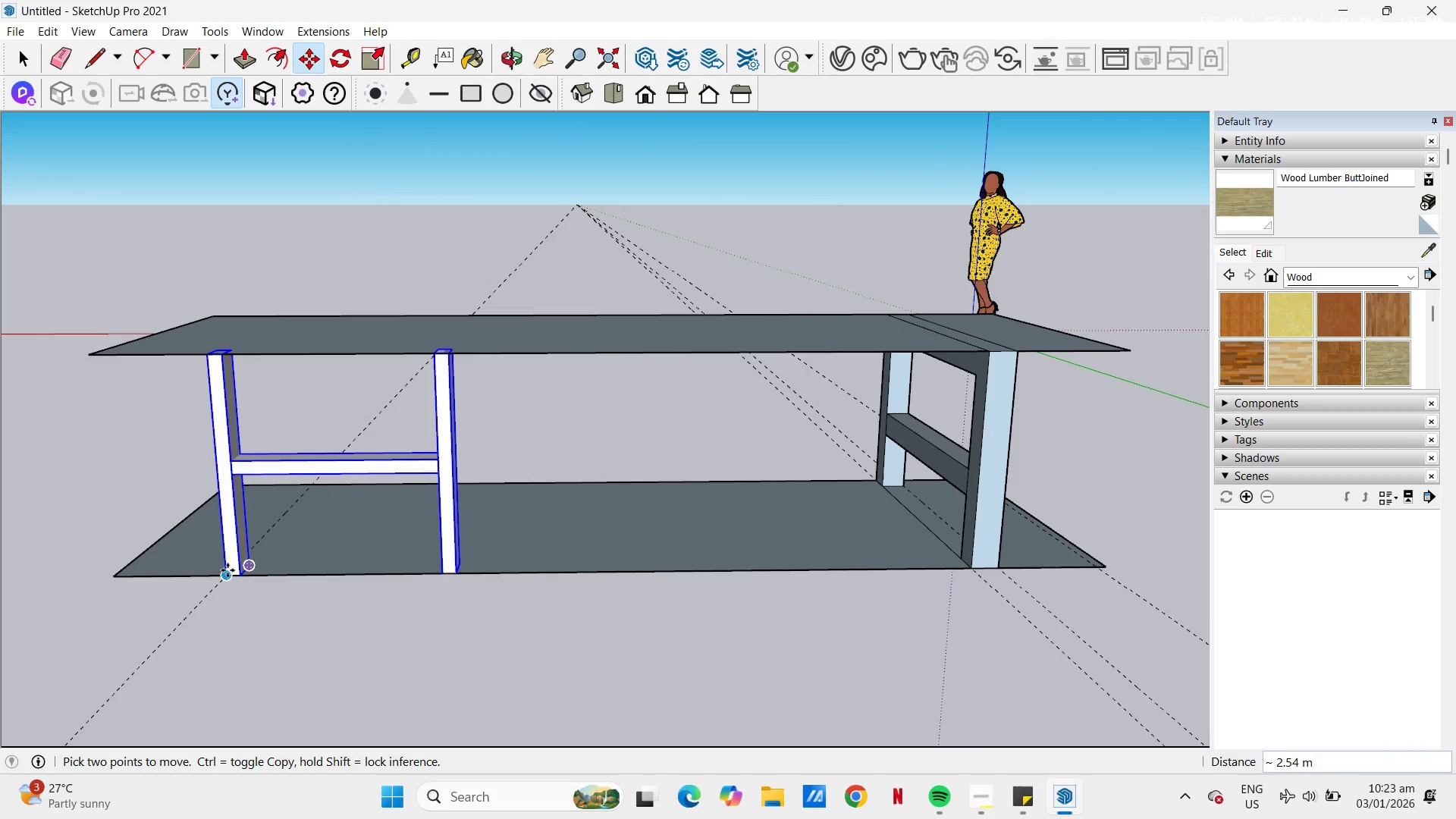 
scroll: coordinate [775, 711], scroll_direction: up, amount: 3.0
 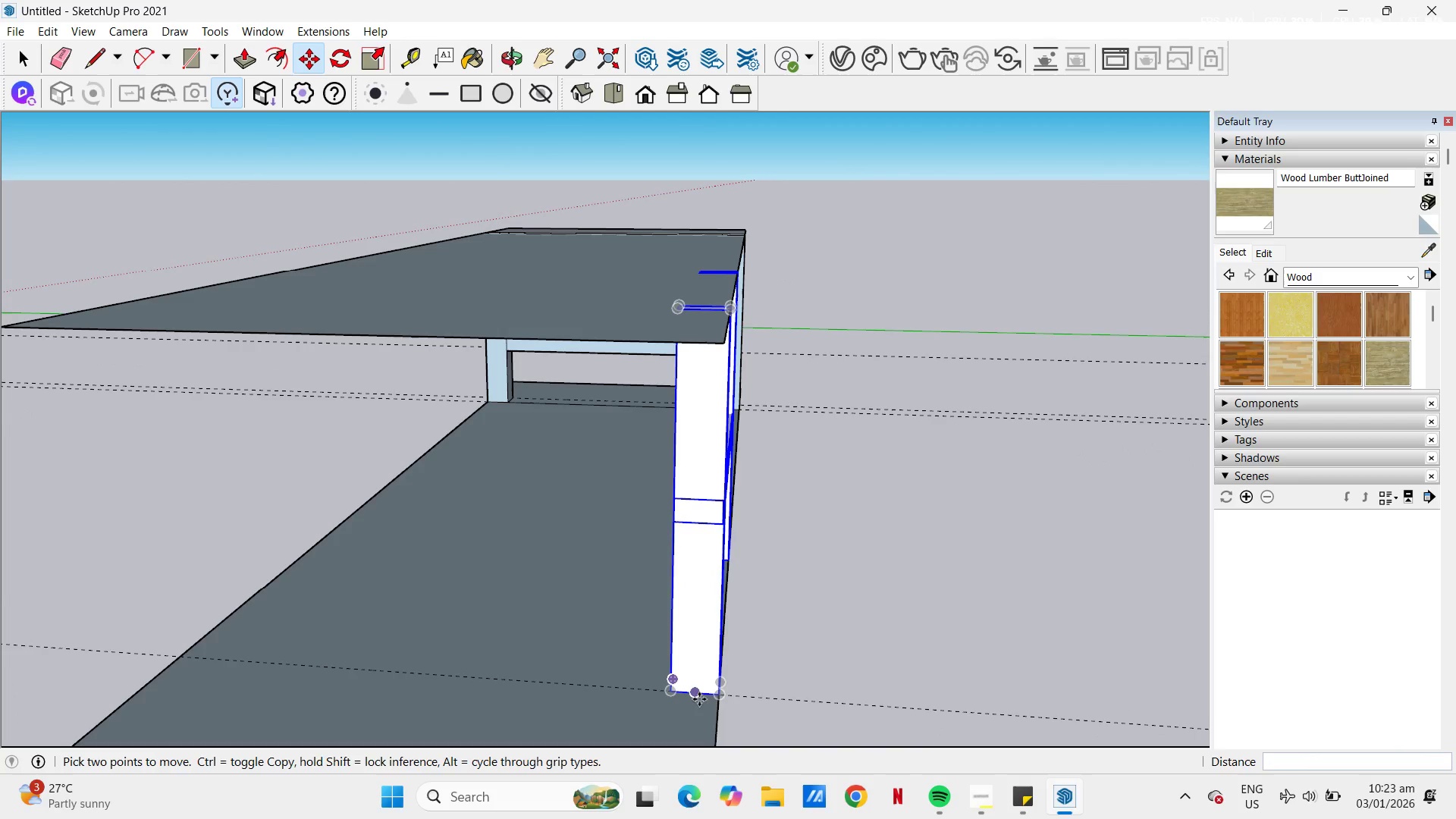 
left_click([696, 696])
 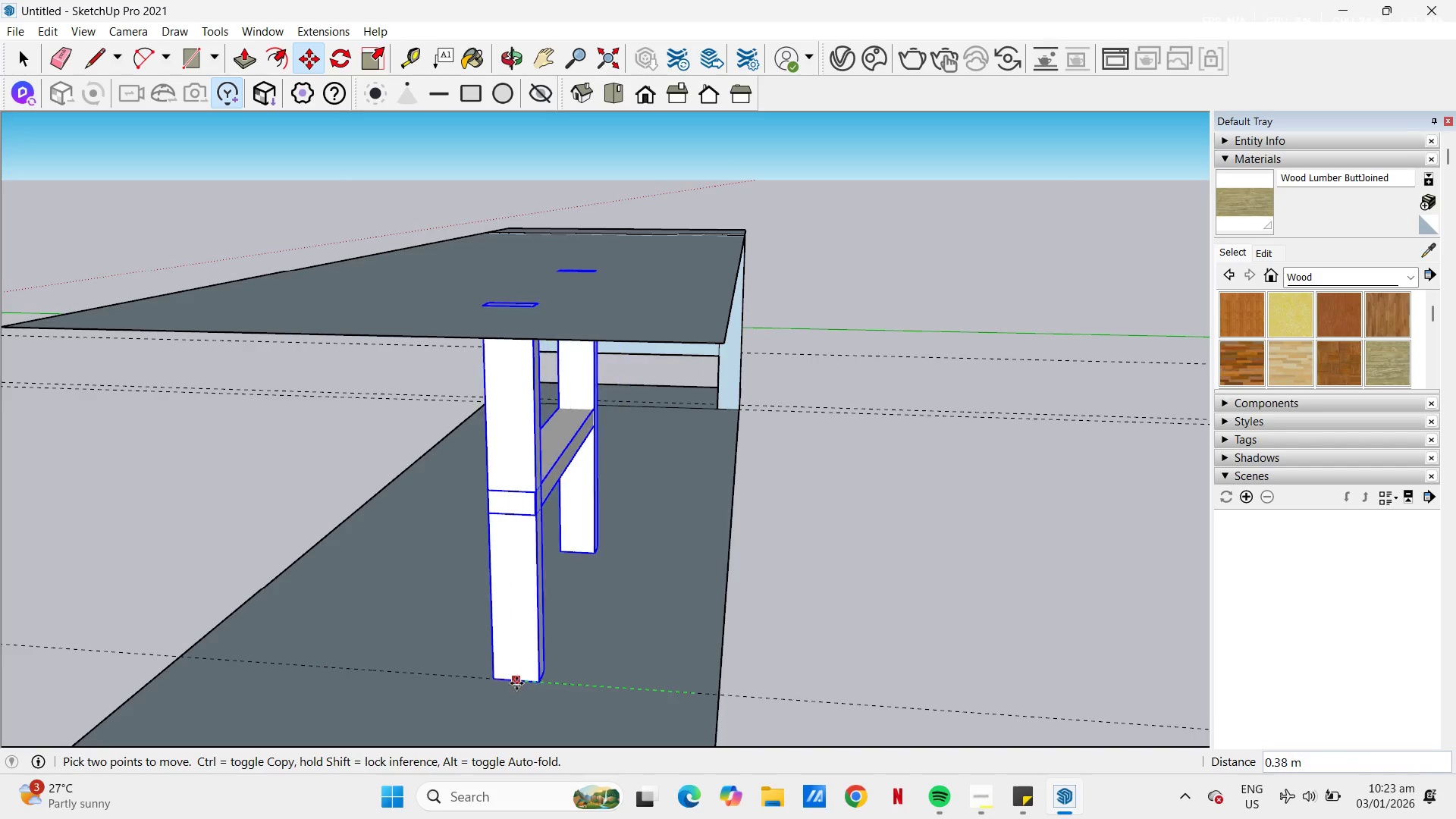 
mouse_move([472, 657])
 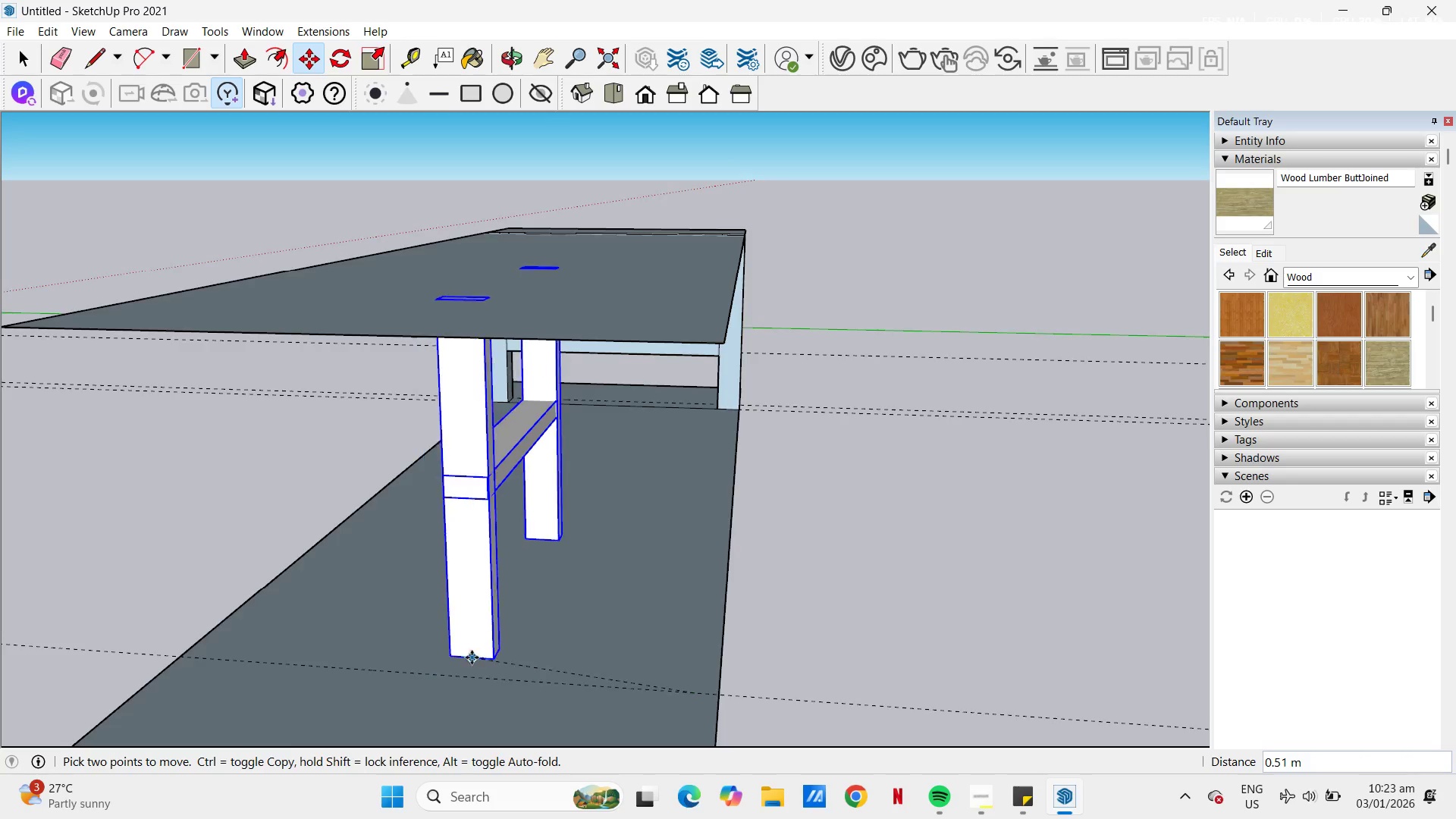 
scroll: coordinate [484, 636], scroll_direction: down, amount: 9.0
 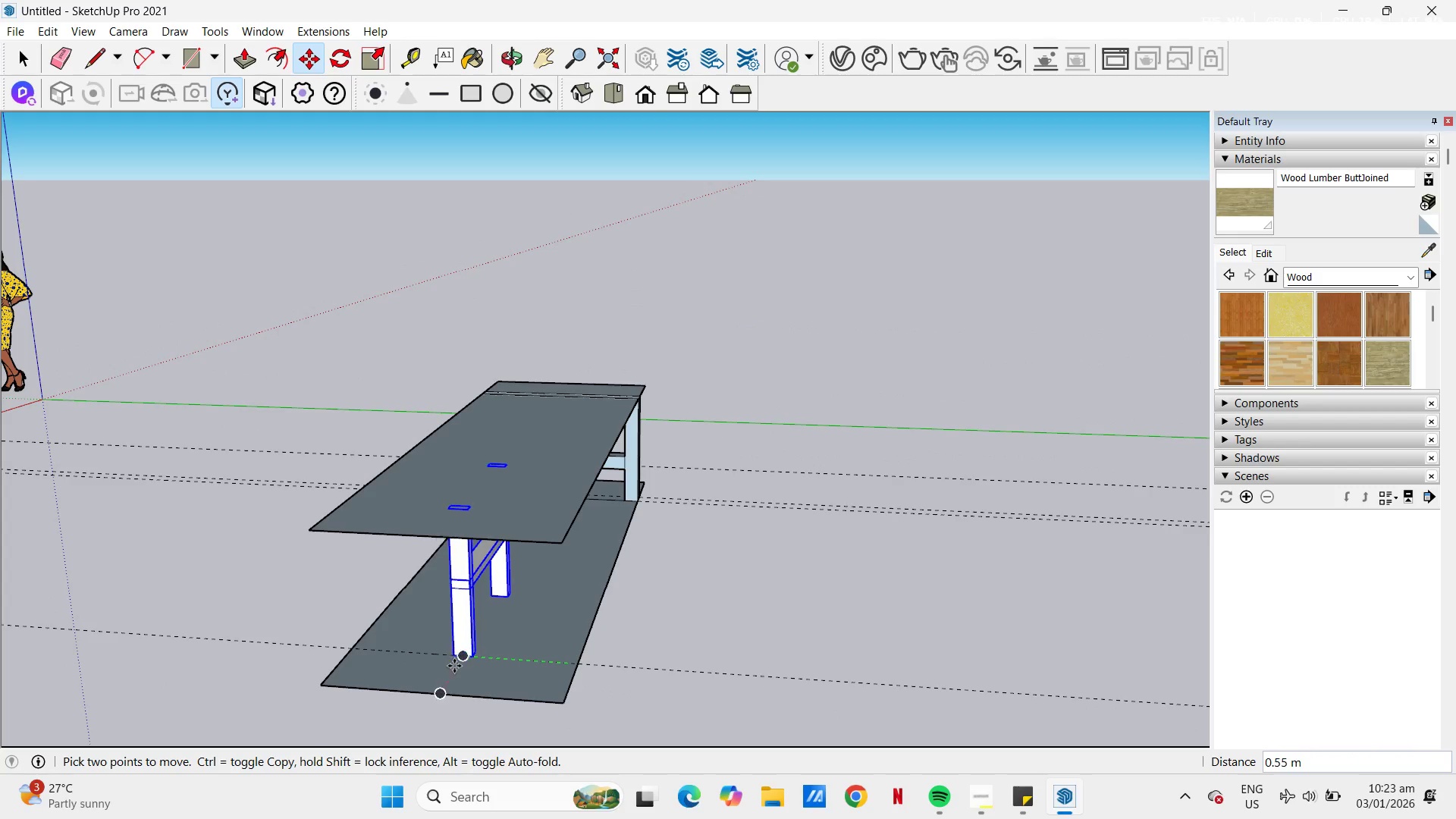 
left_click([460, 662])
 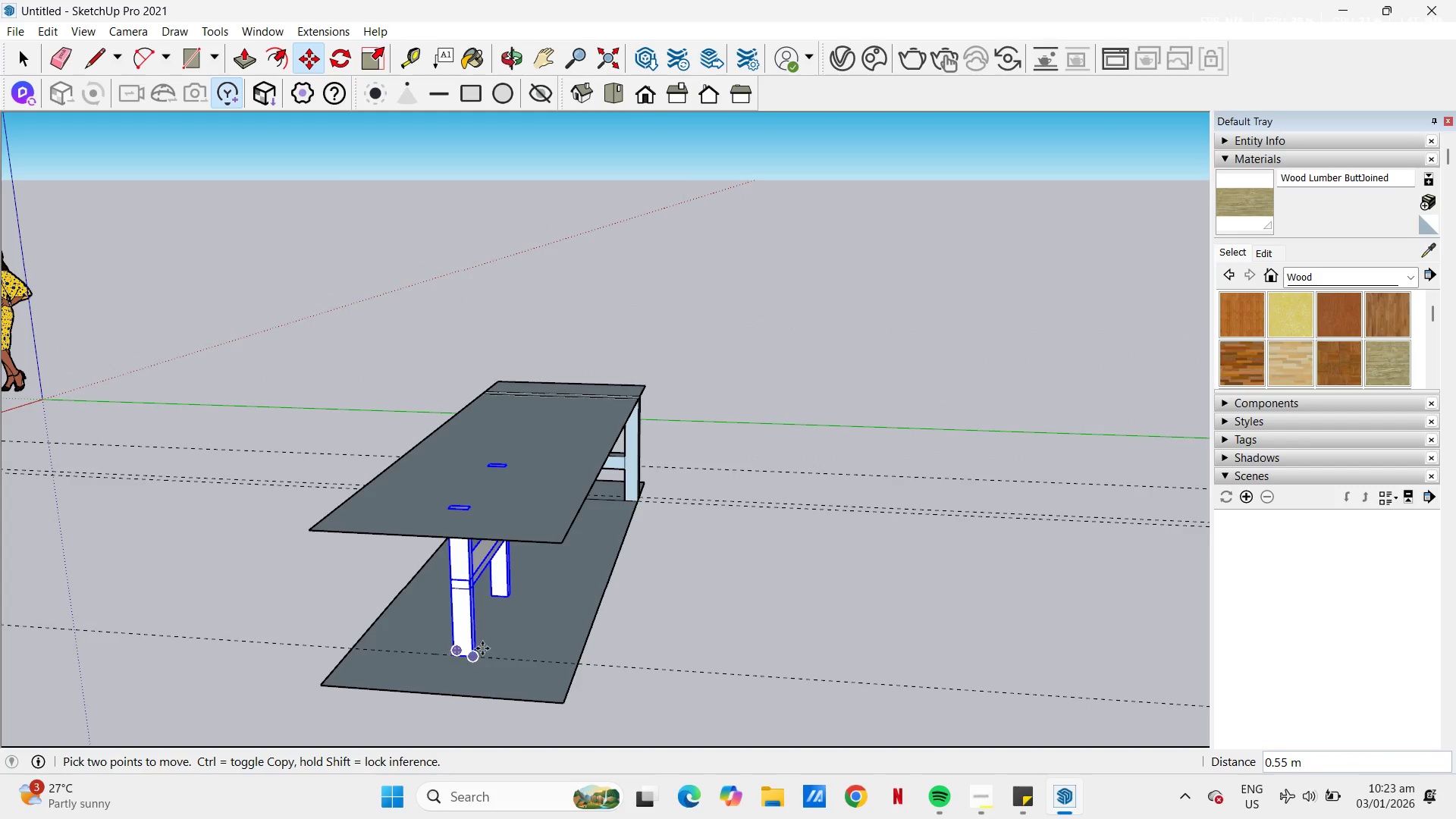 
scroll: coordinate [641, 597], scroll_direction: down, amount: 2.0
 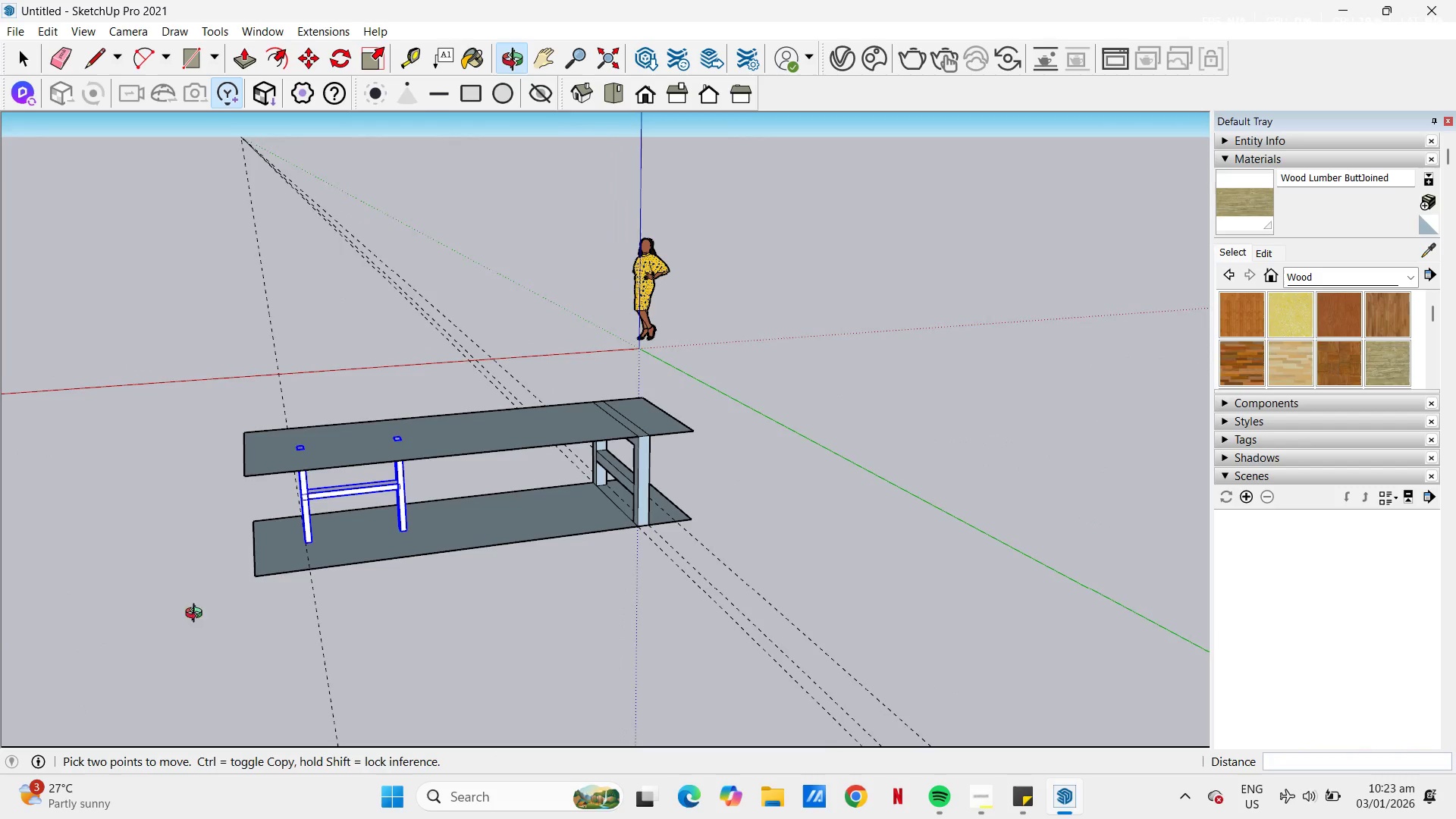 
scroll: coordinate [416, 550], scroll_direction: up, amount: 7.0
 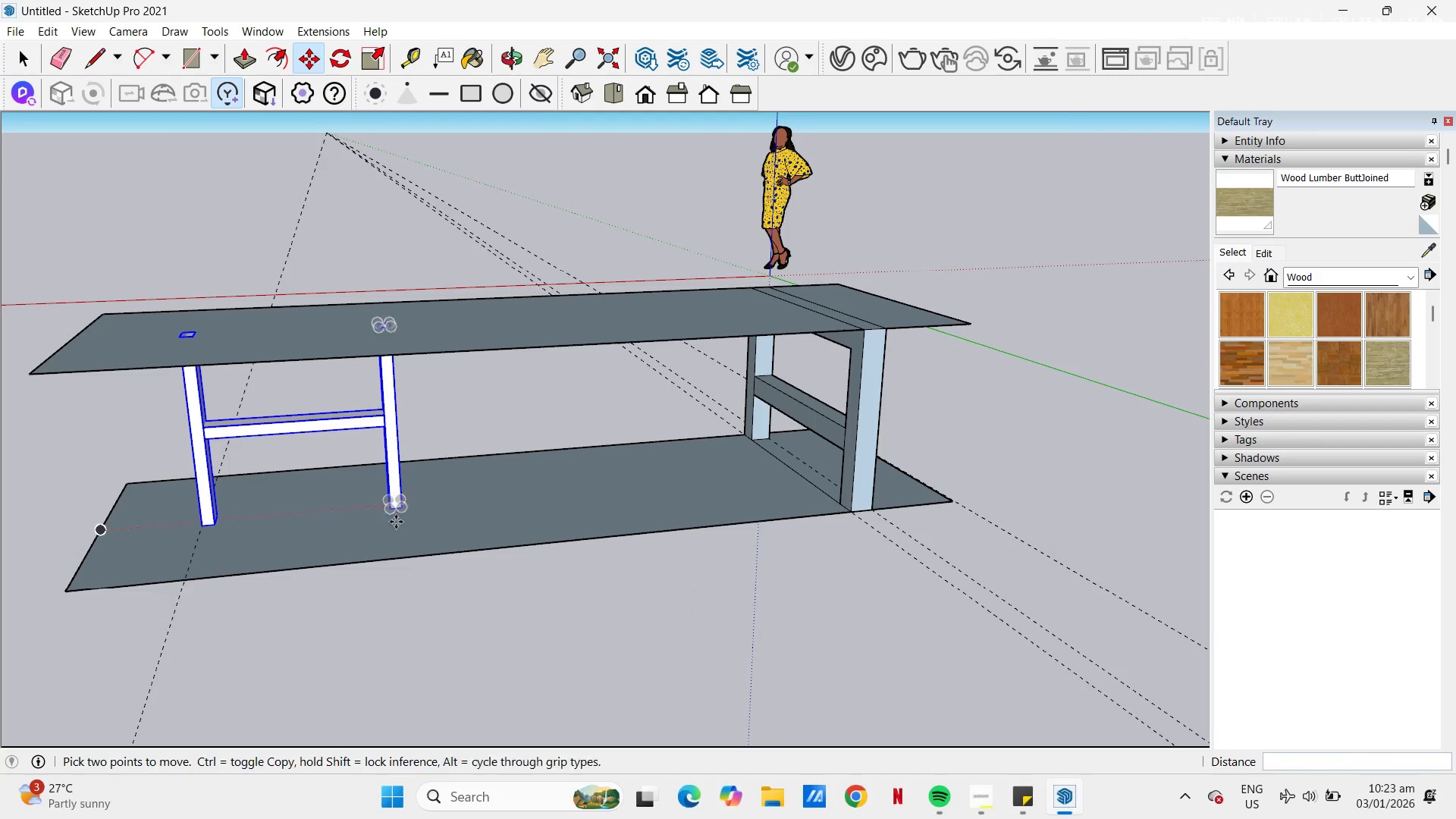 
key(Space)
 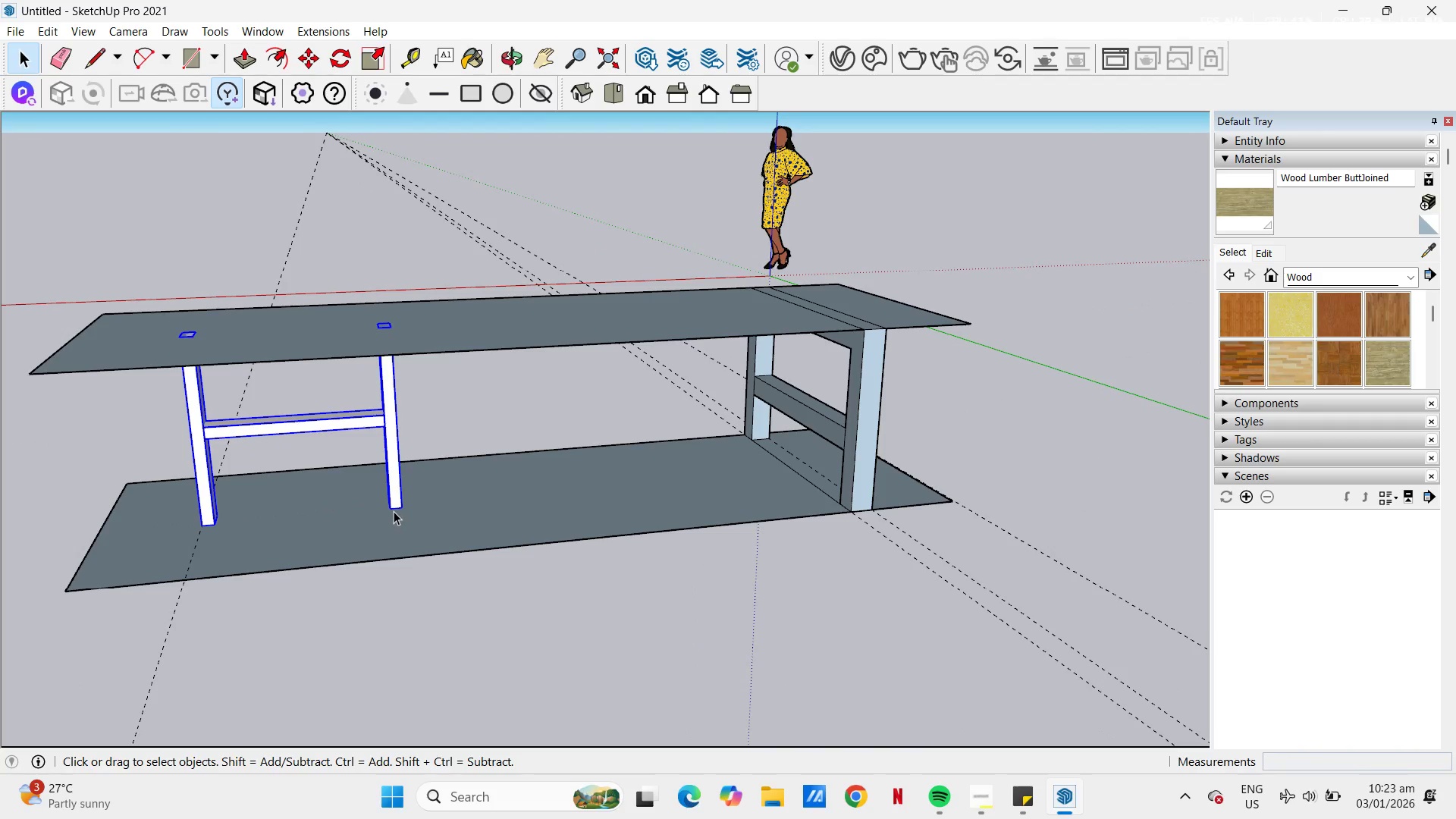 
left_click([394, 511])
 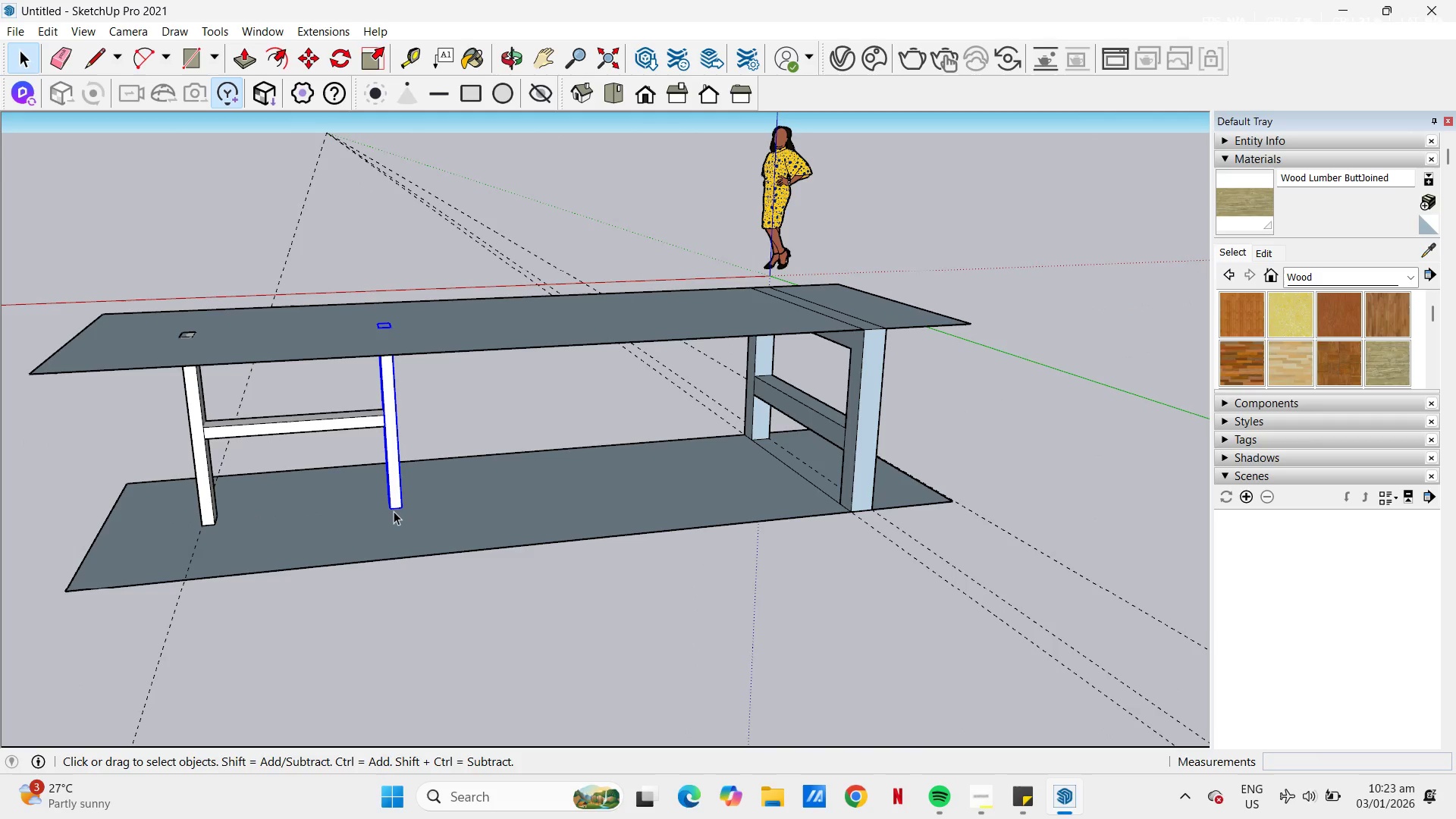 
key(M)
 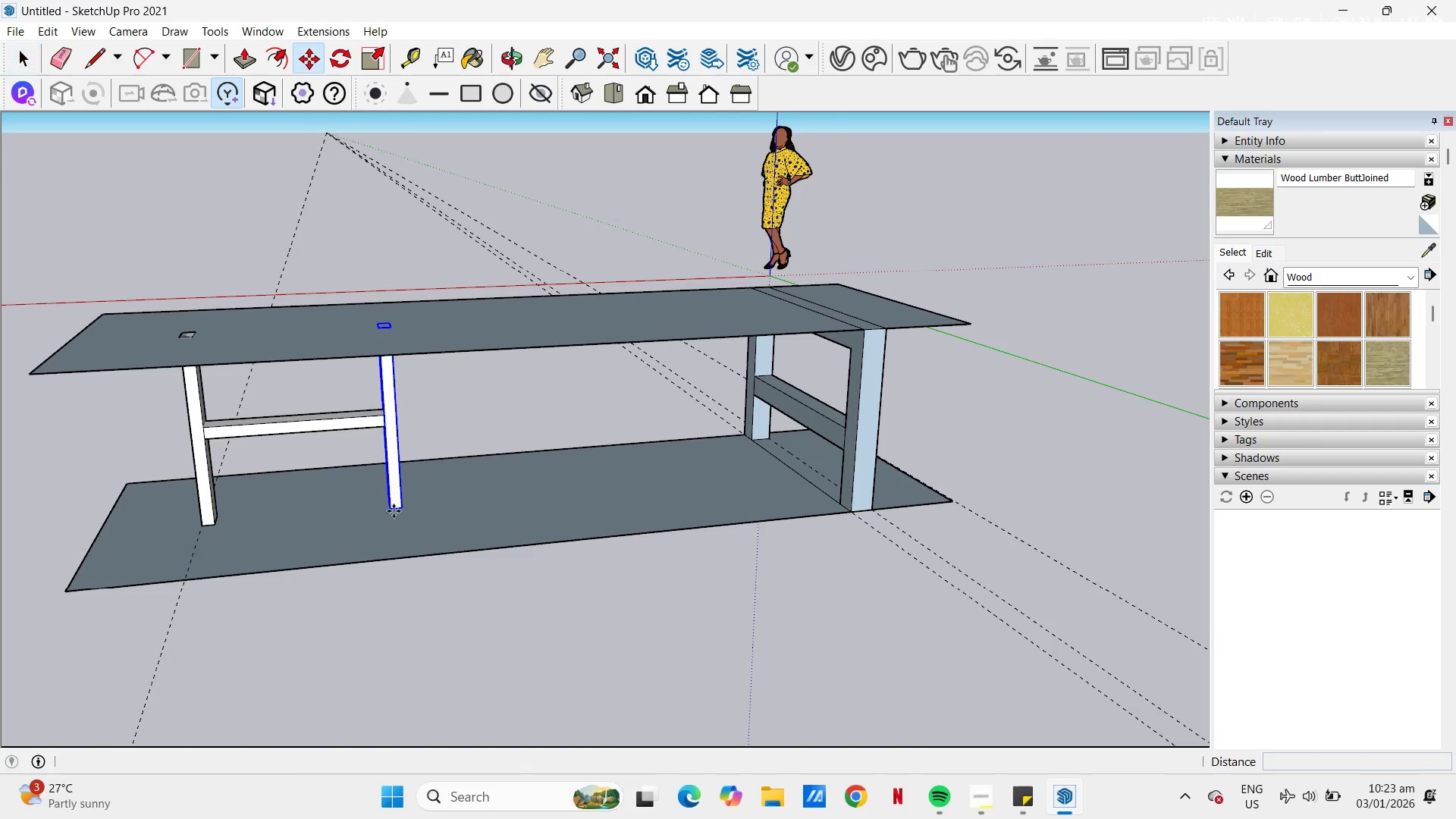 
scroll: coordinate [381, 461], scroll_direction: up, amount: 13.0
 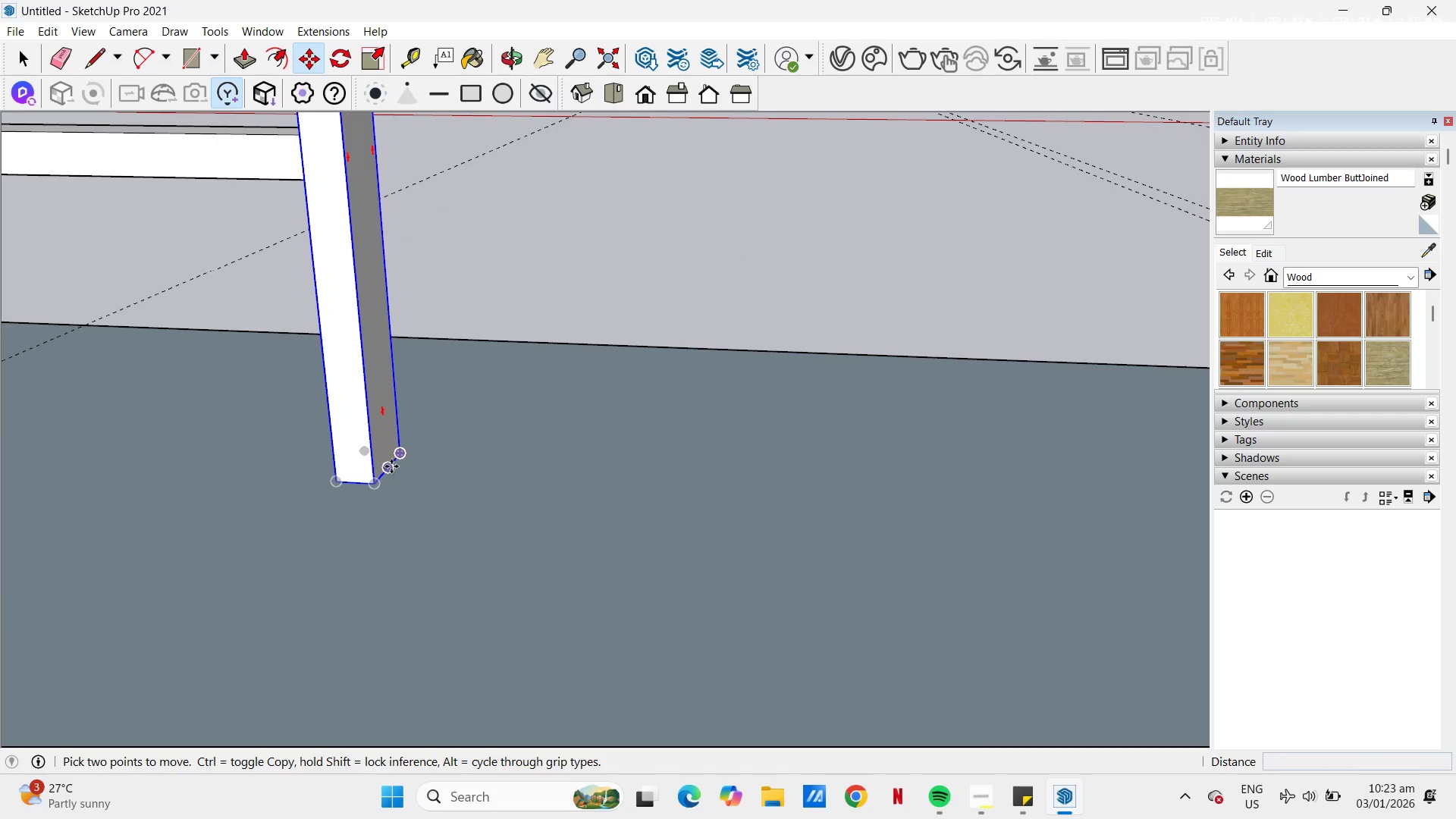 
left_click([391, 466])
 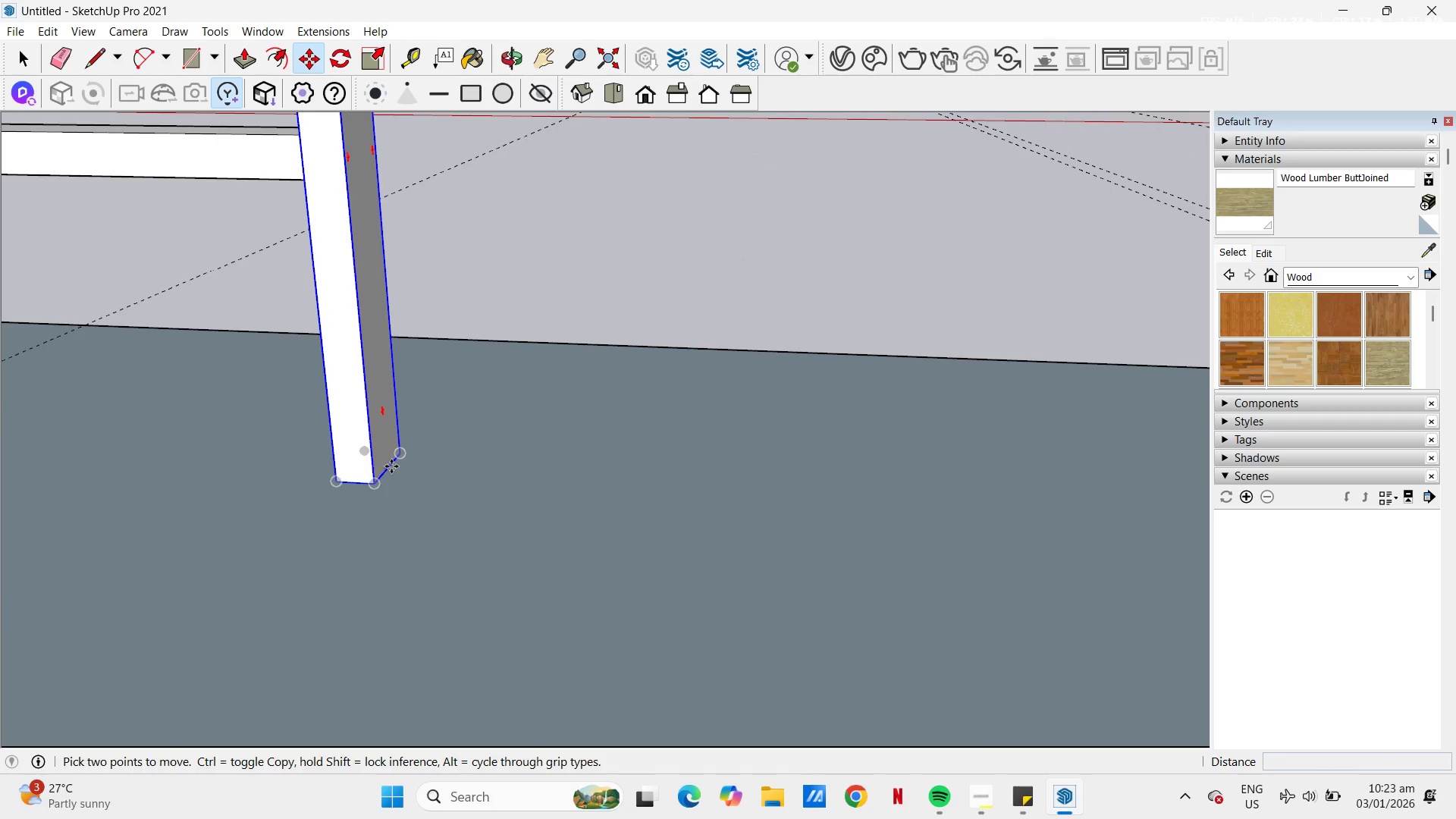 
scroll: coordinate [391, 466], scroll_direction: down, amount: 19.0
 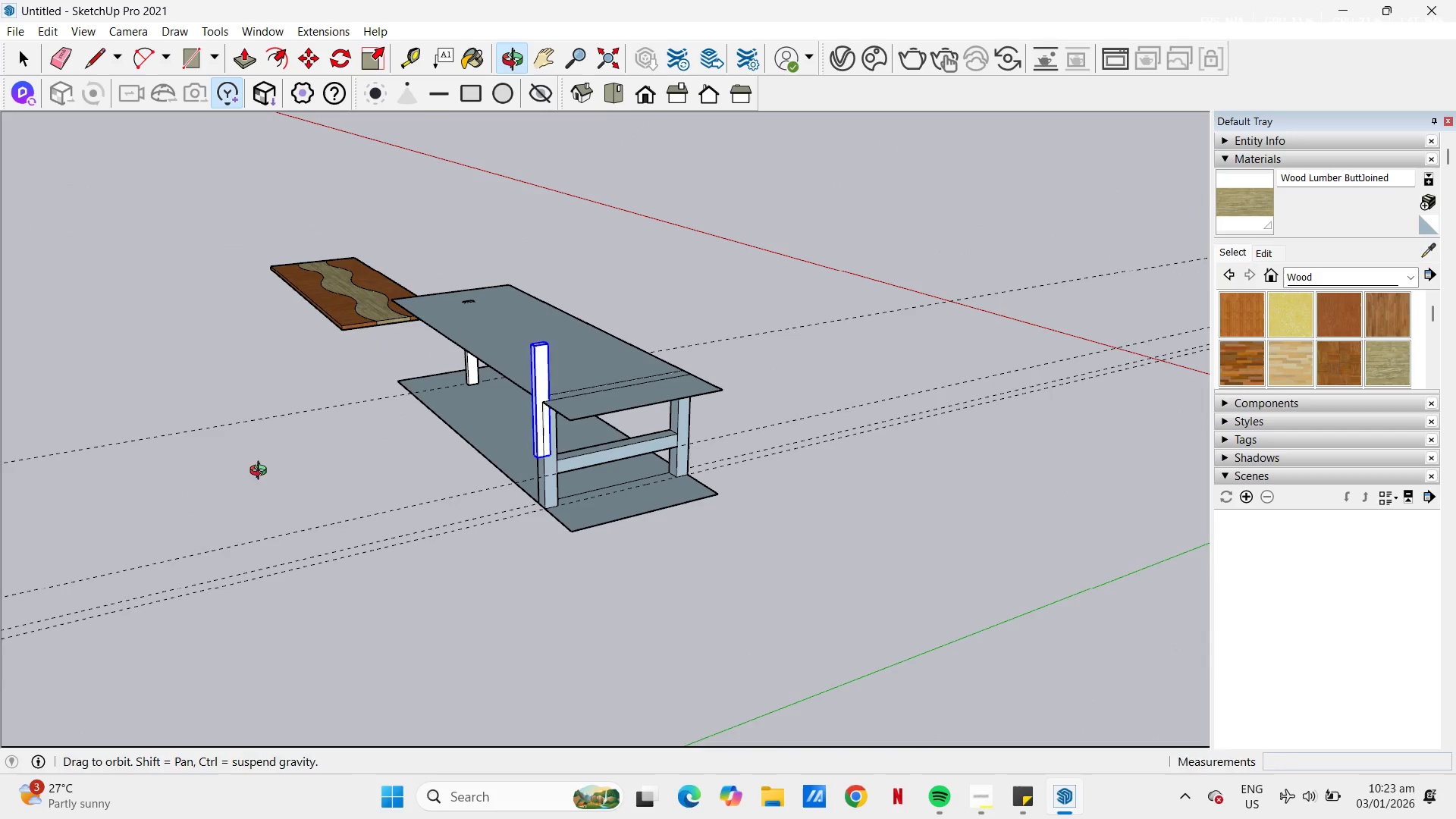 
scroll: coordinate [657, 469], scroll_direction: up, amount: 10.0
 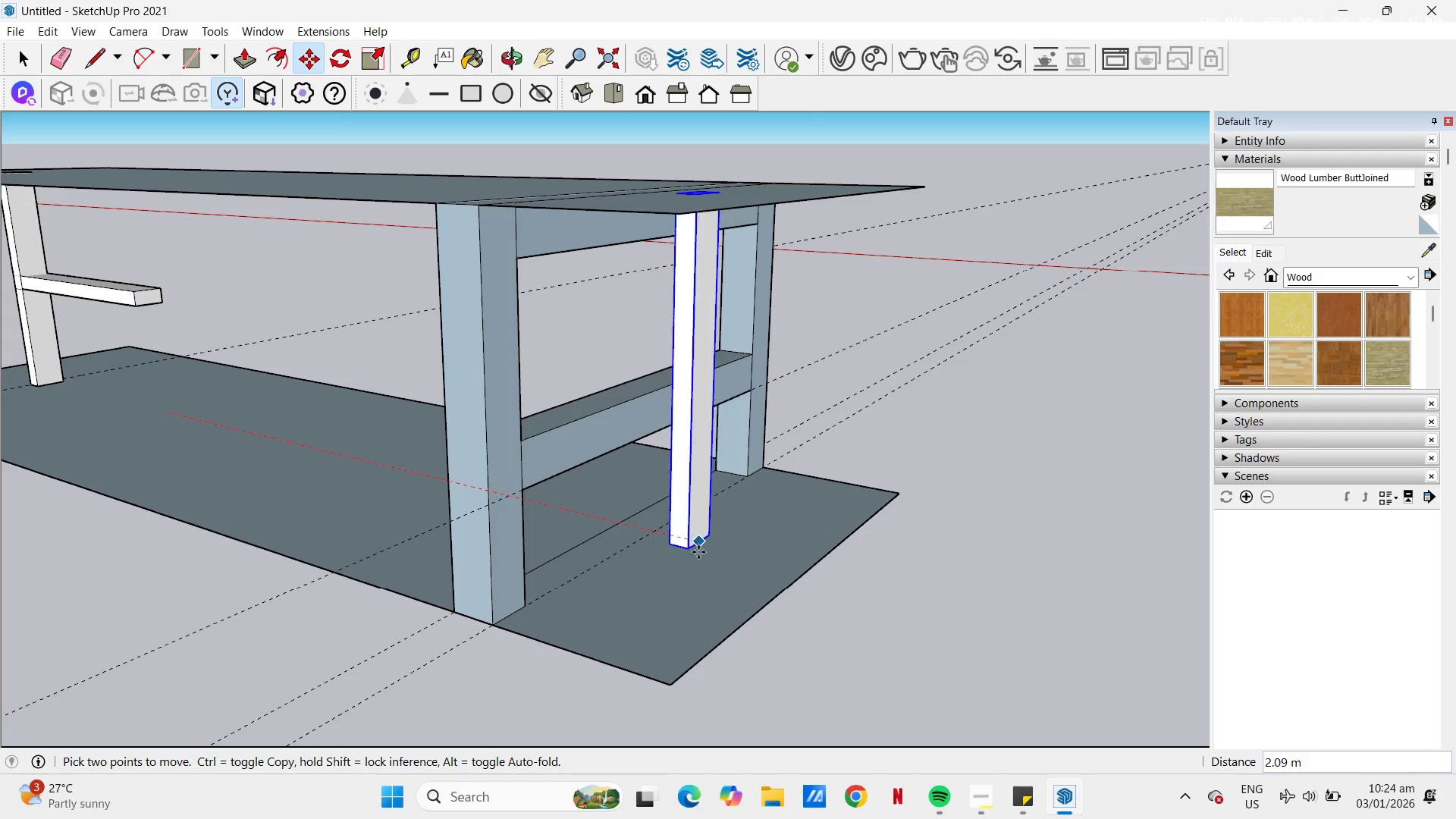 
left_click([647, 535])
 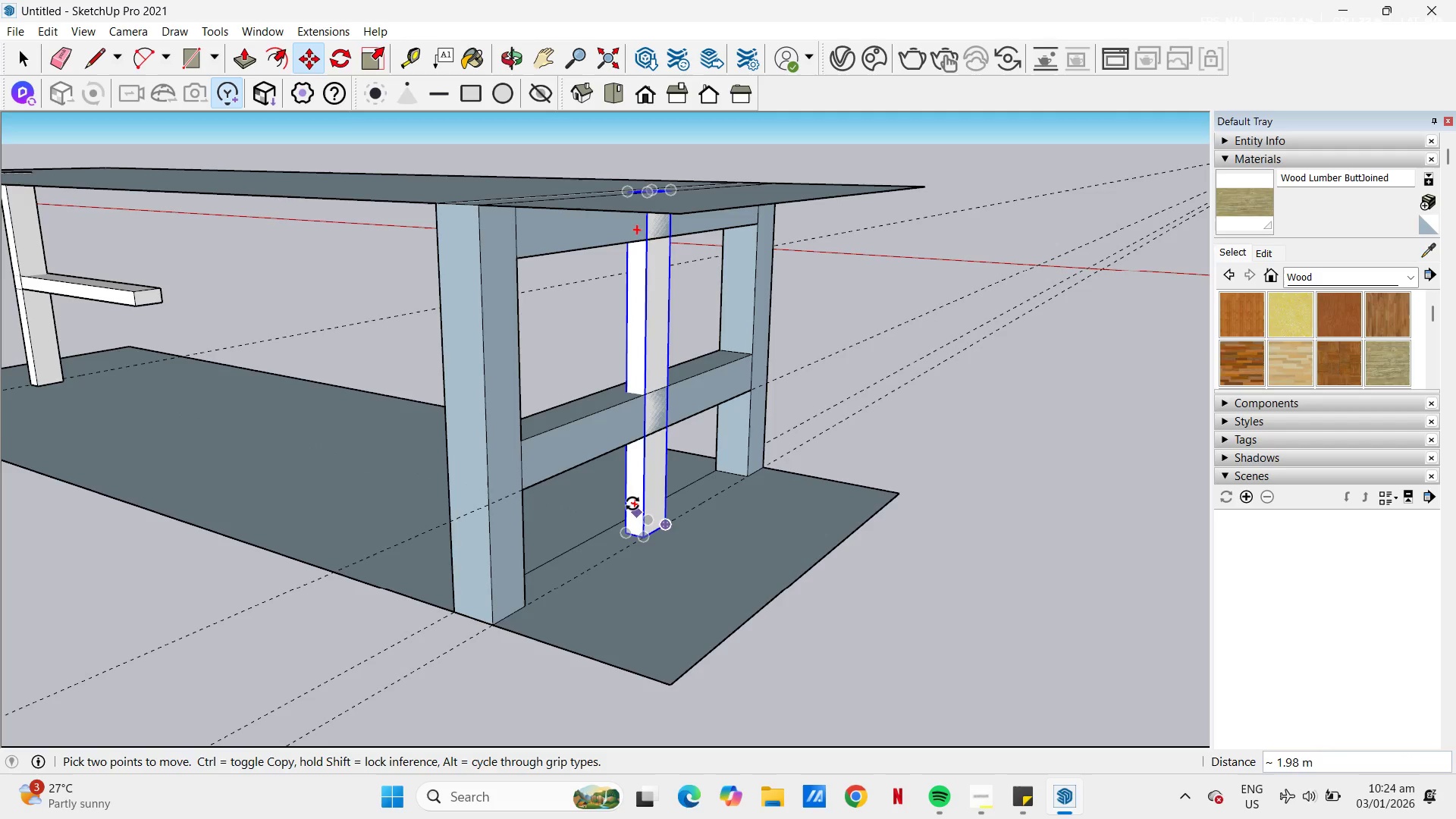 
scroll: coordinate [608, 470], scroll_direction: down, amount: 8.0
 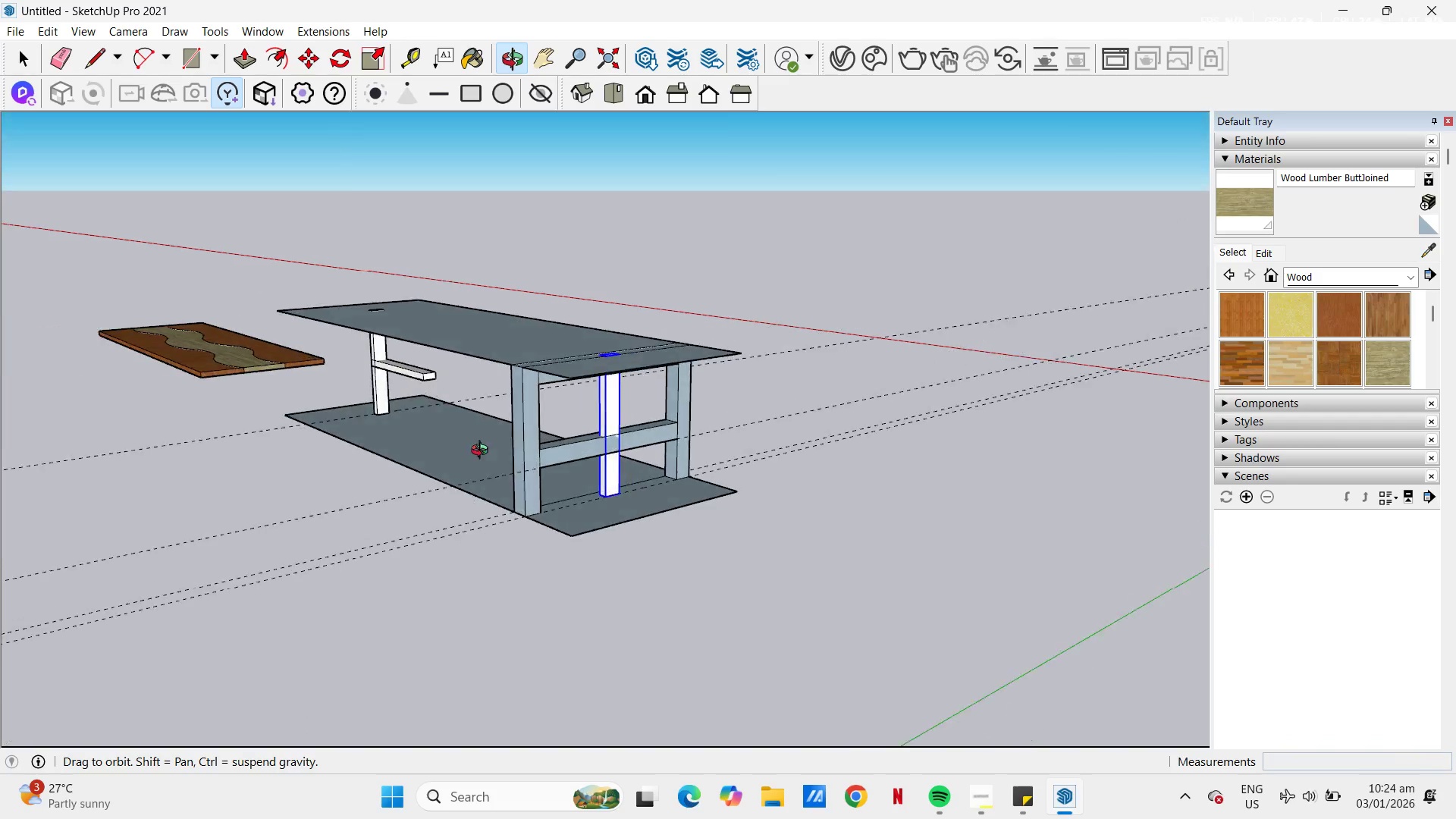 
key(Space)
 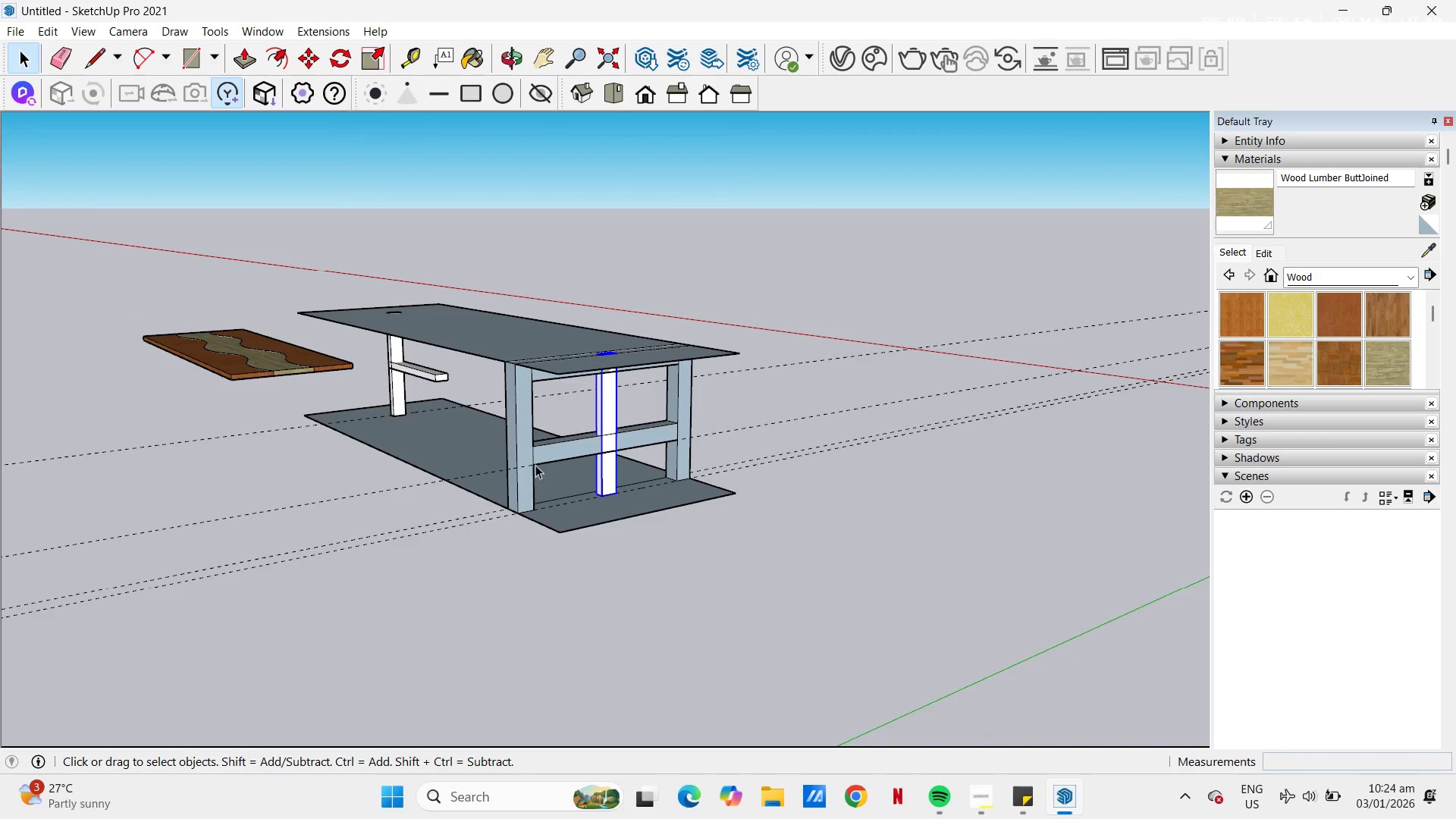 
left_click([518, 460])
 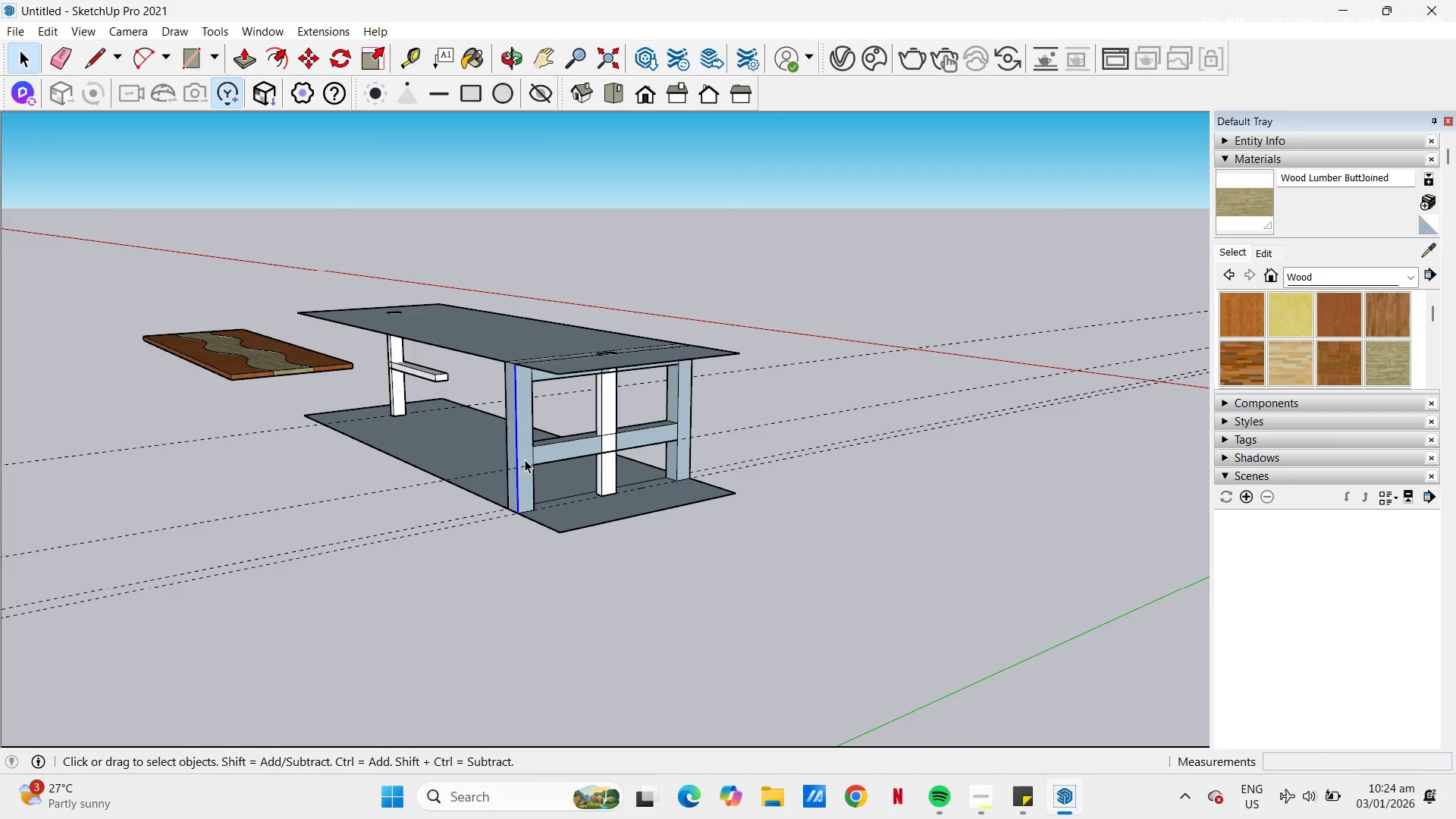 
scroll: coordinate [534, 463], scroll_direction: up, amount: 5.0
 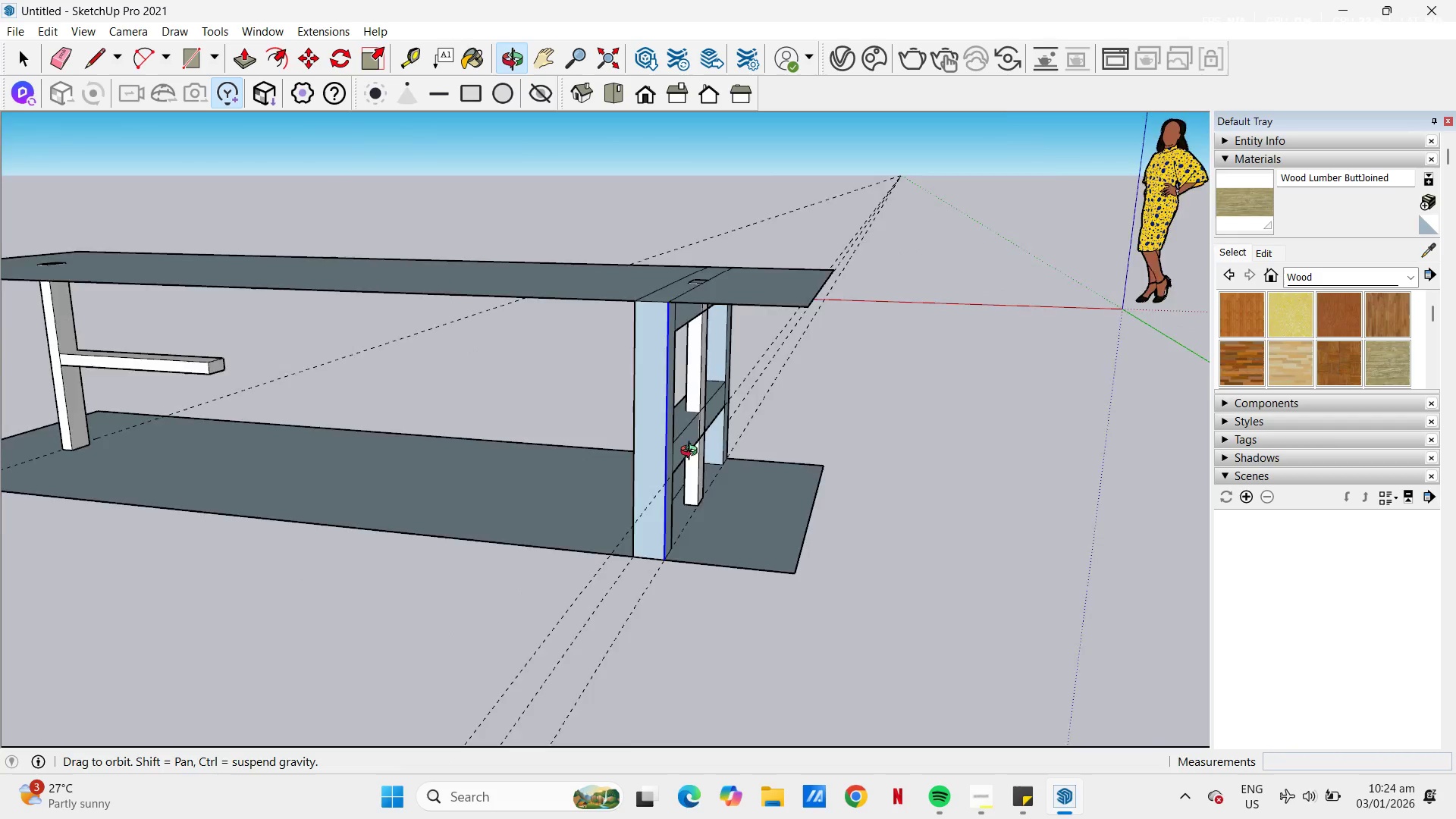 
left_click([158, 382])
 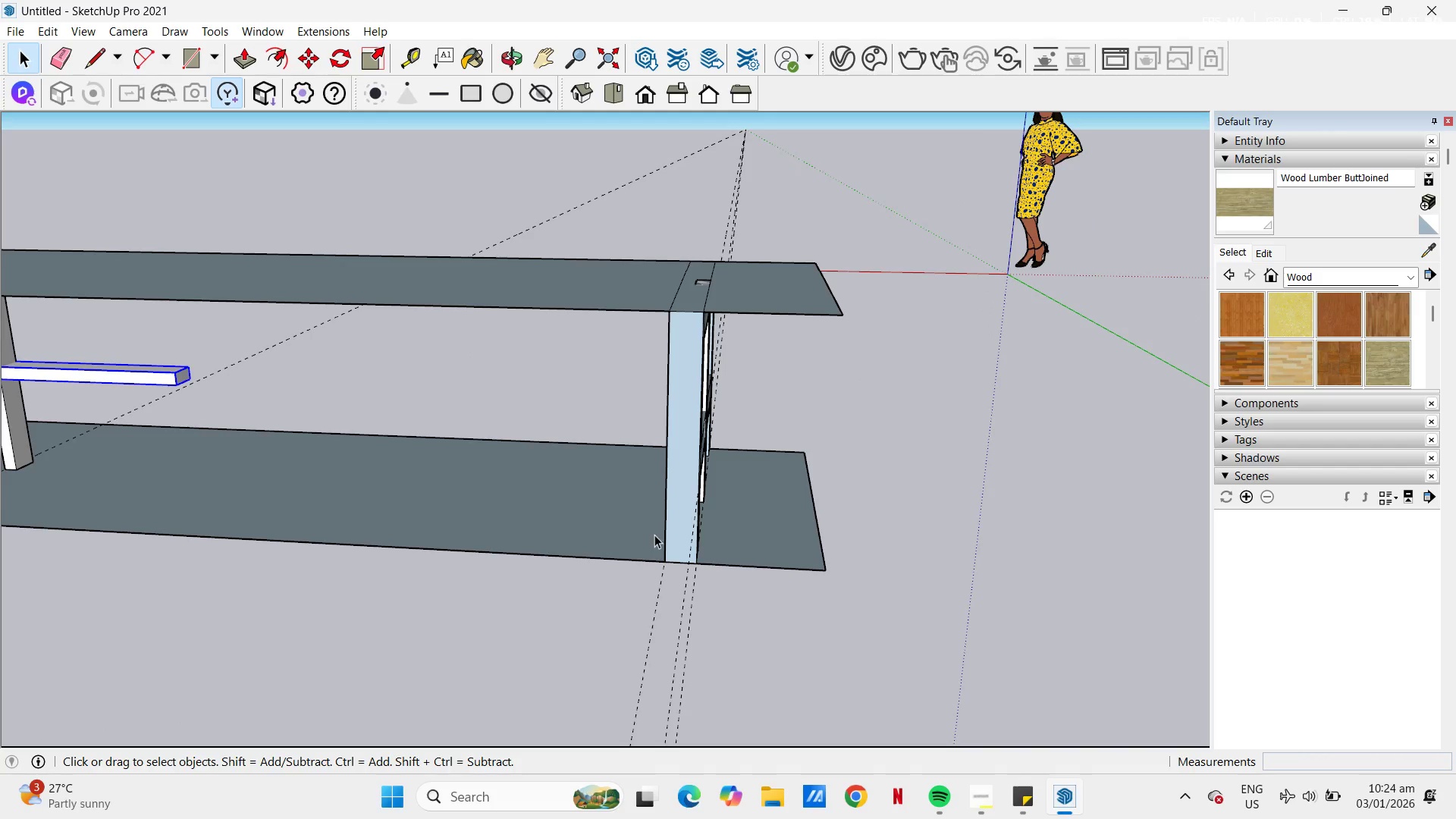 
scroll: coordinate [477, 451], scroll_direction: down, amount: 9.0
 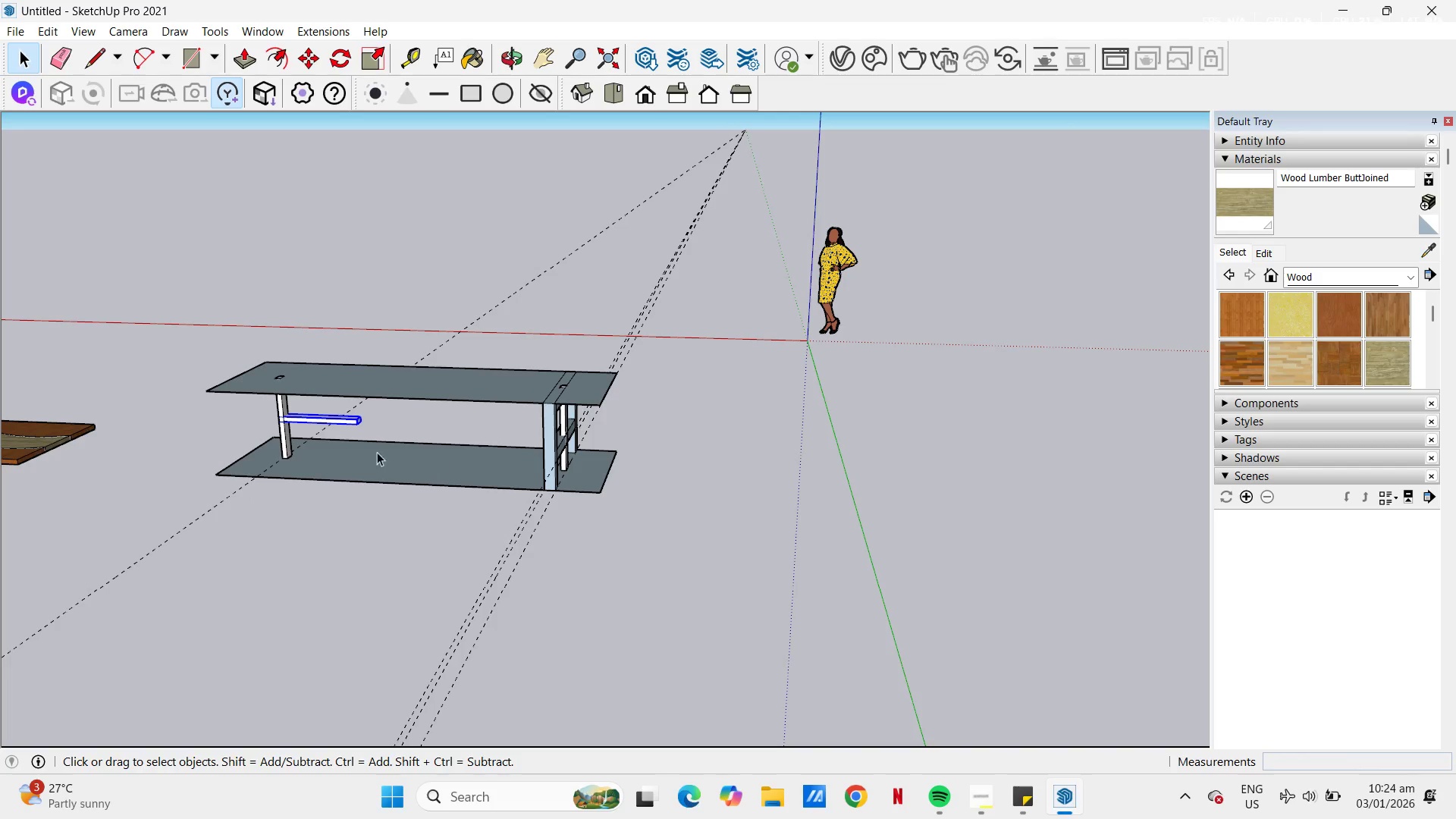 
scroll: coordinate [343, 415], scroll_direction: up, amount: 5.0
 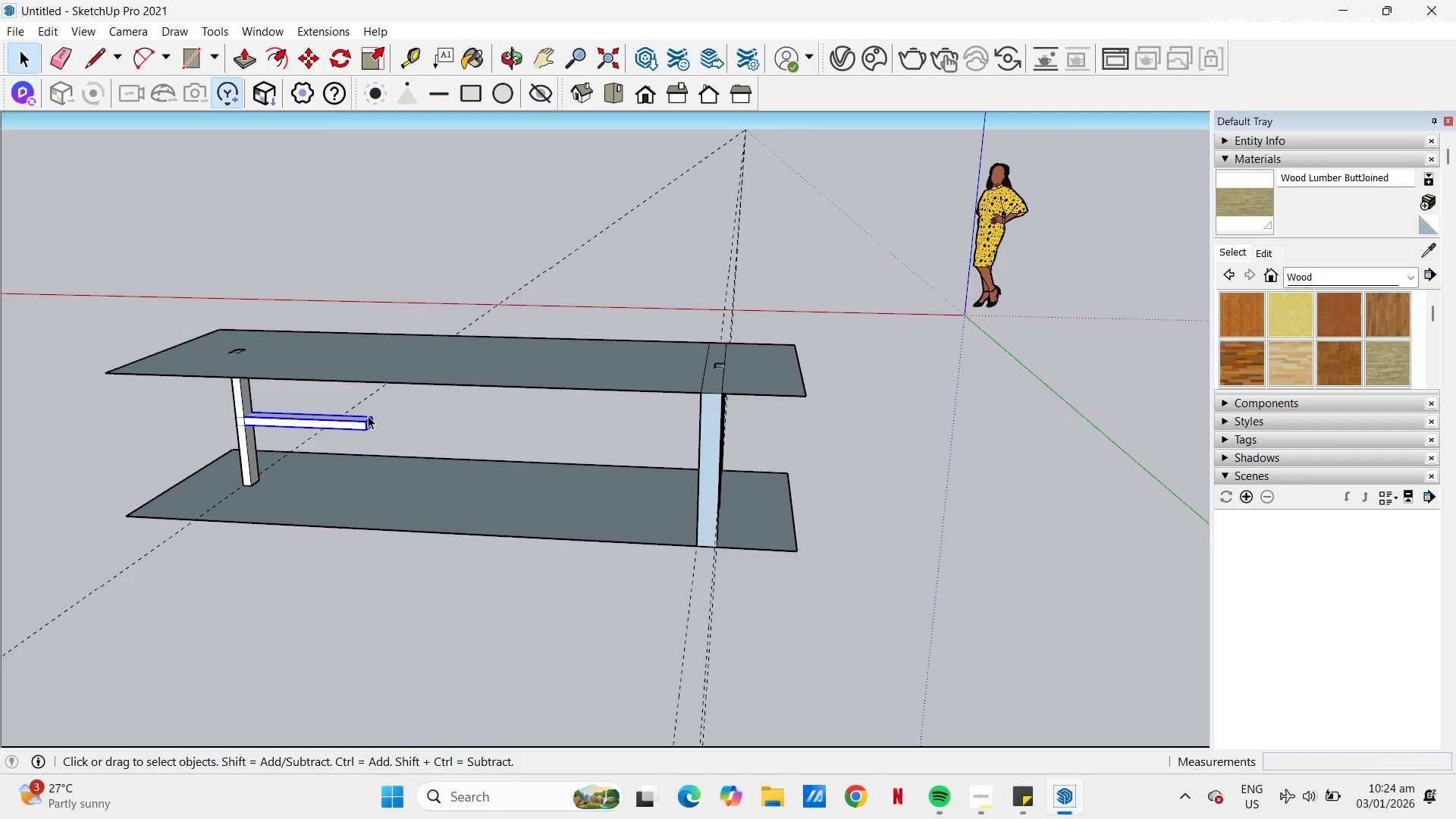 
key(S)
 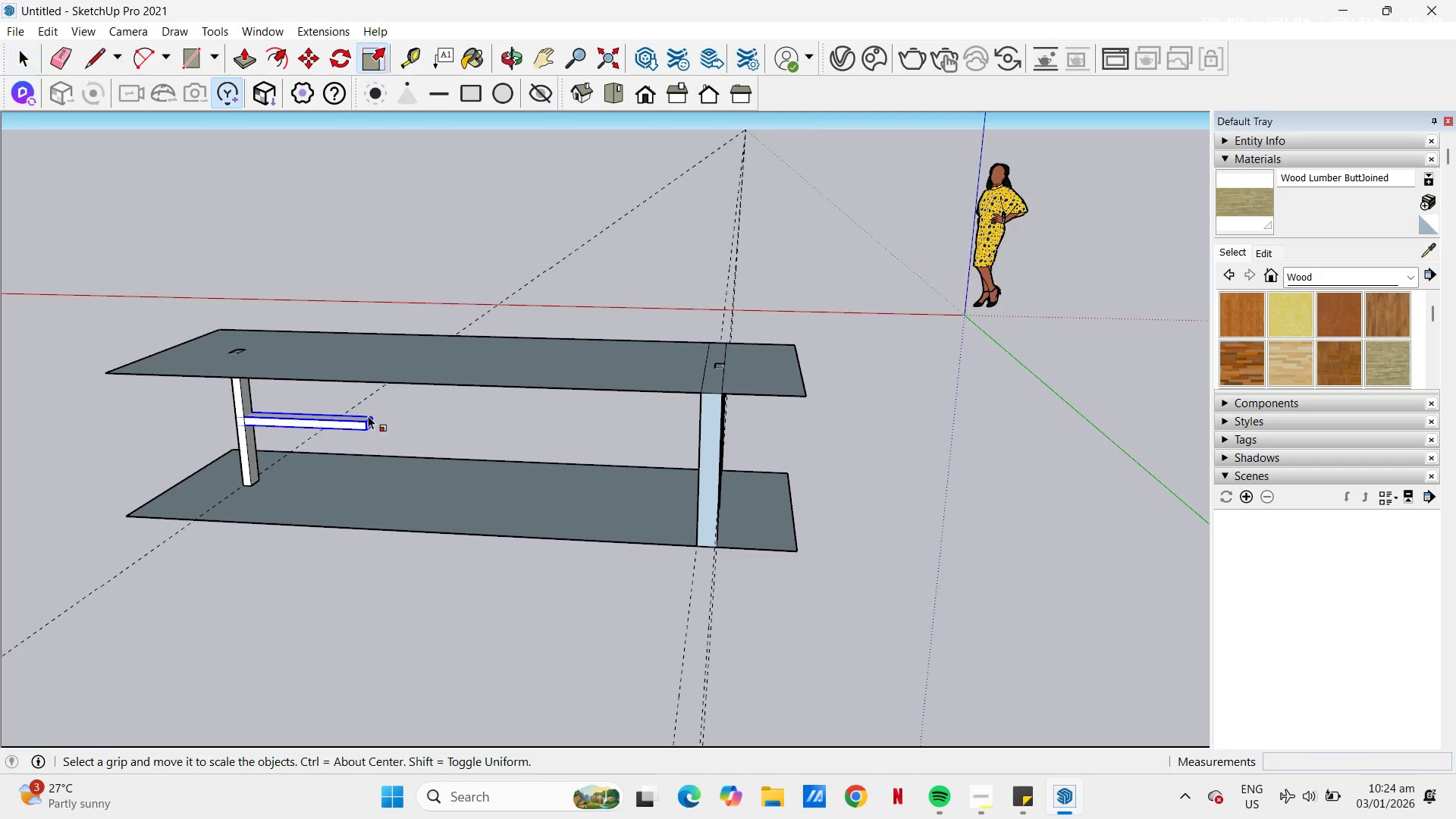 
scroll: coordinate [372, 419], scroll_direction: up, amount: 11.0
 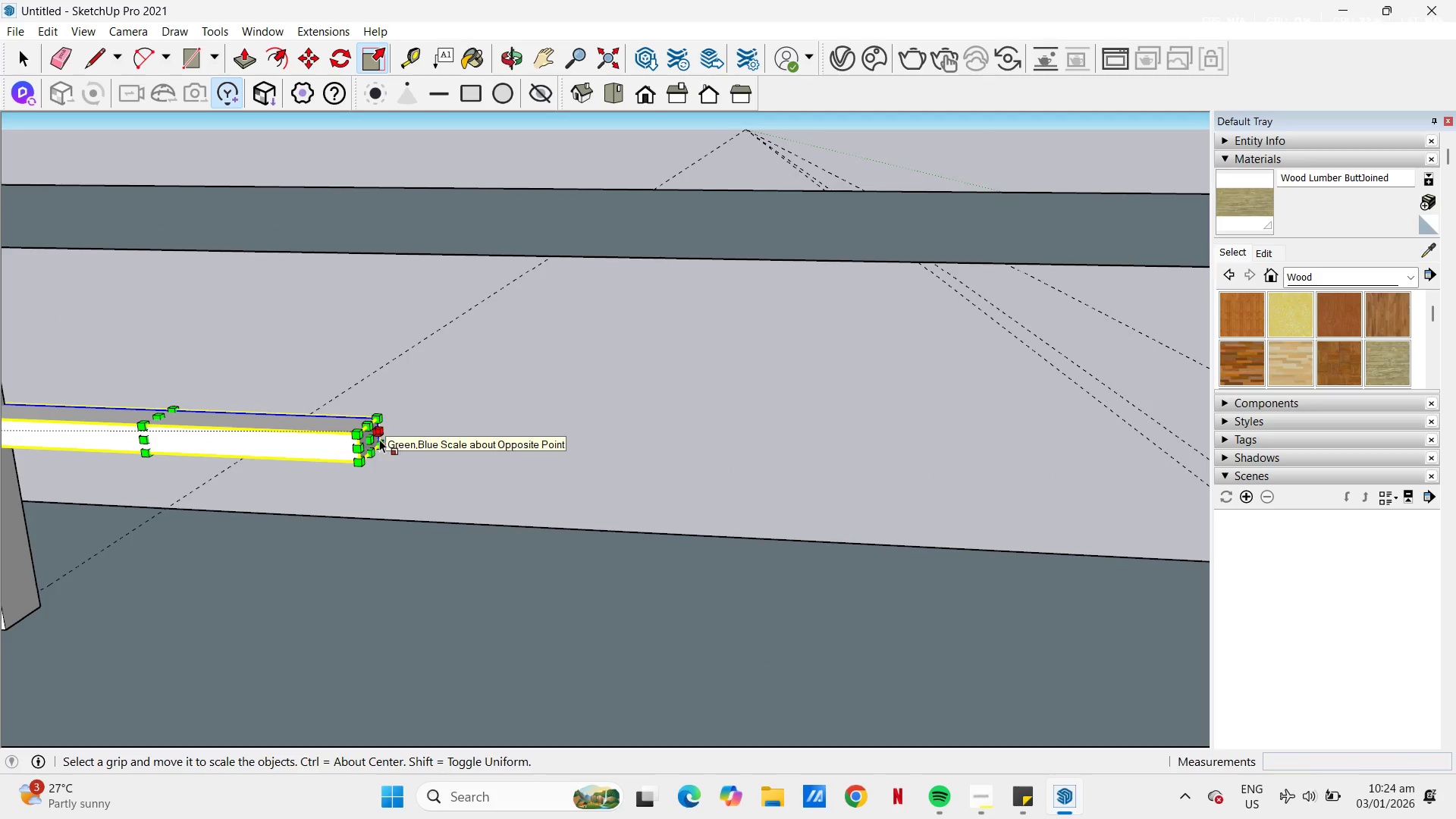 
key(Space)
 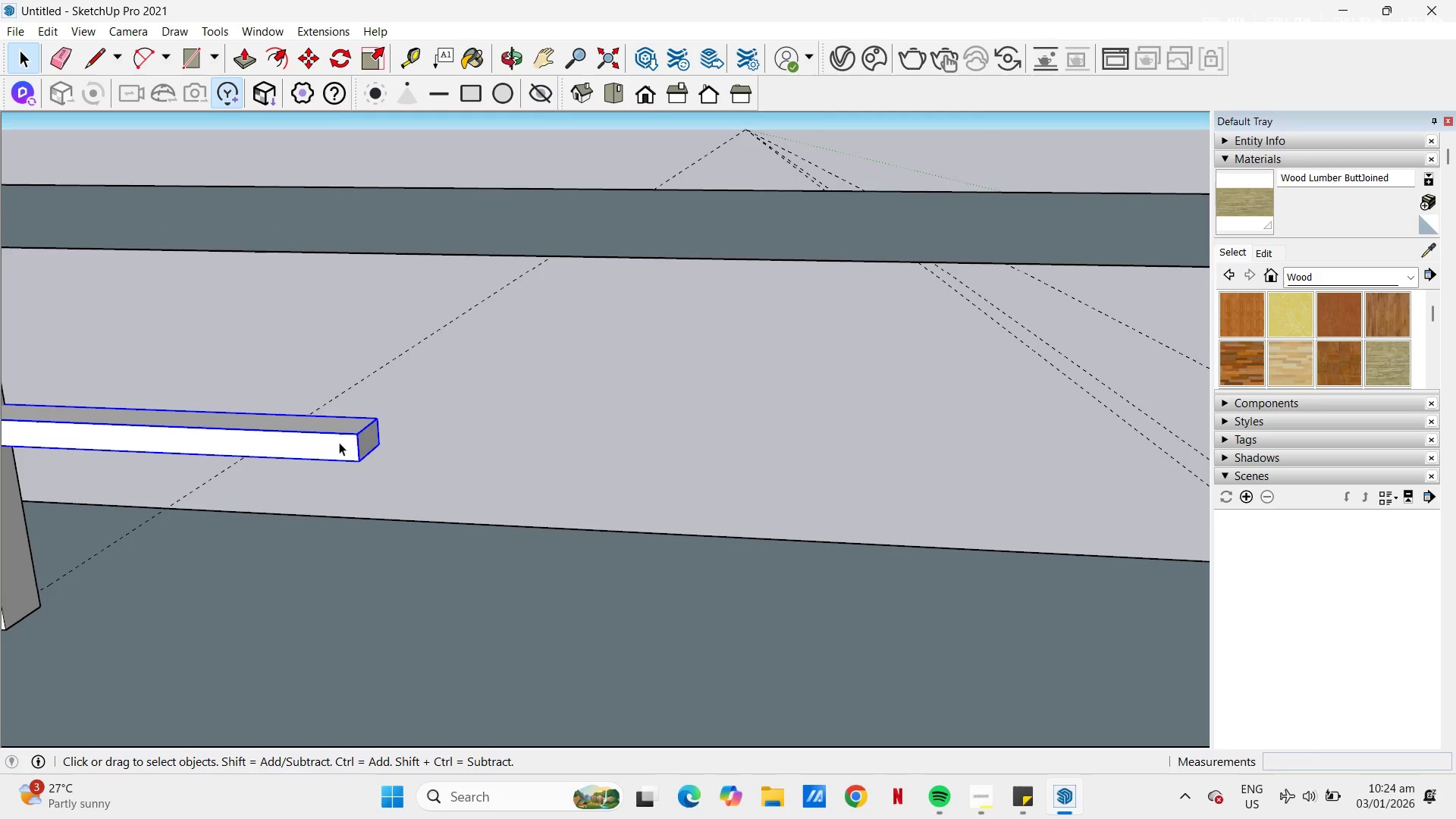 
double_click([351, 442])
 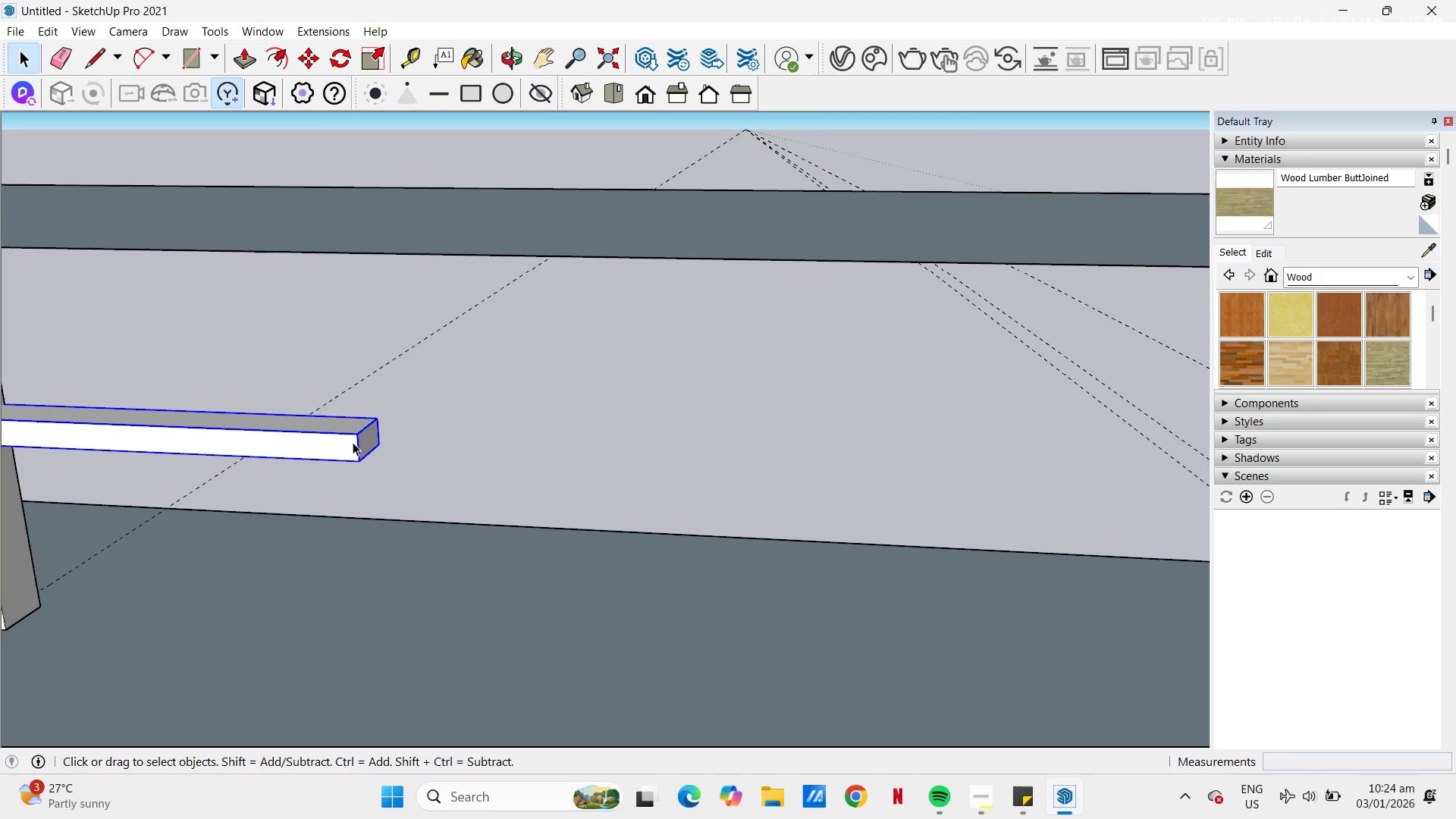 
triple_click([369, 442])
 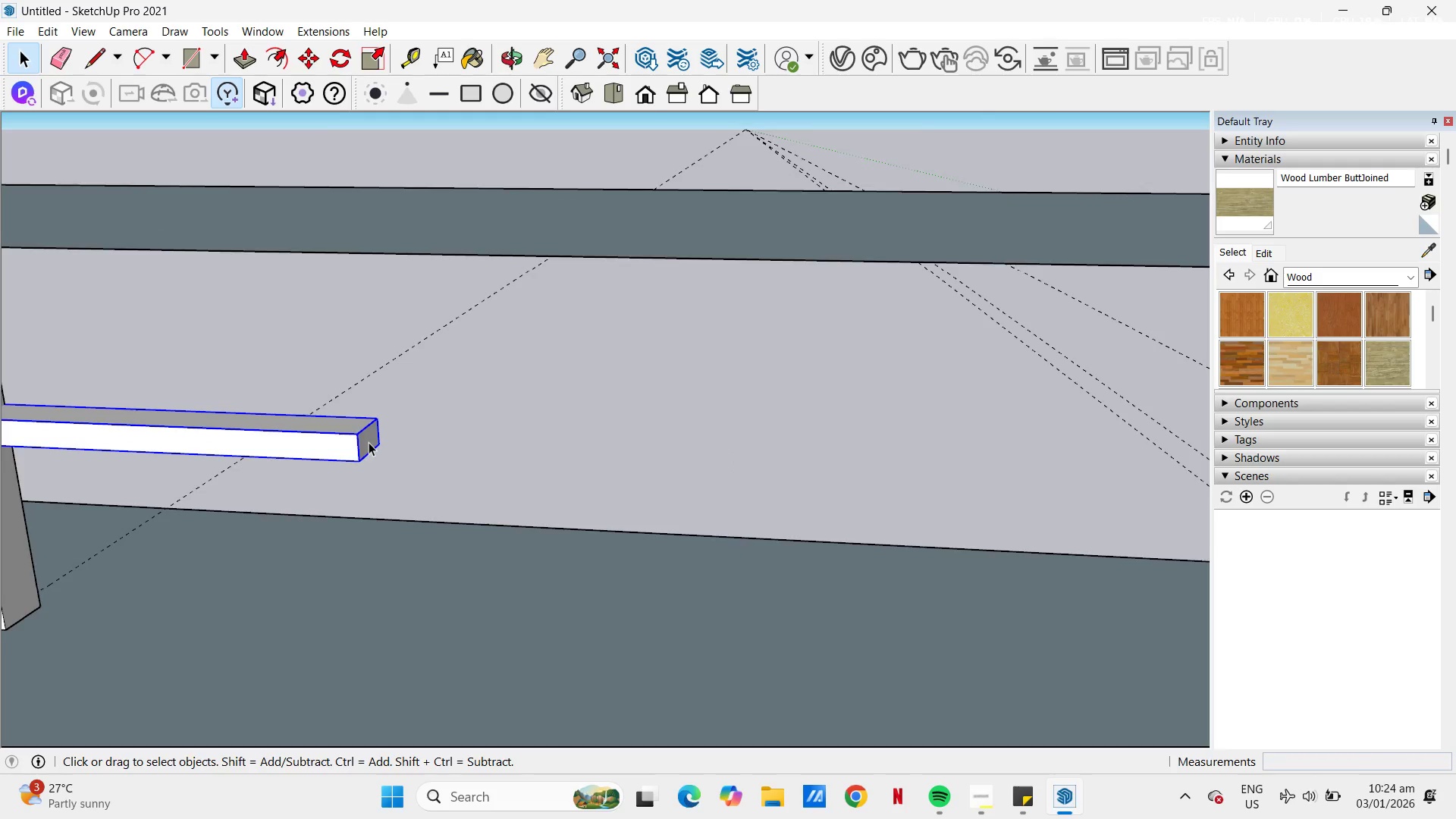 
triple_click([369, 442])
 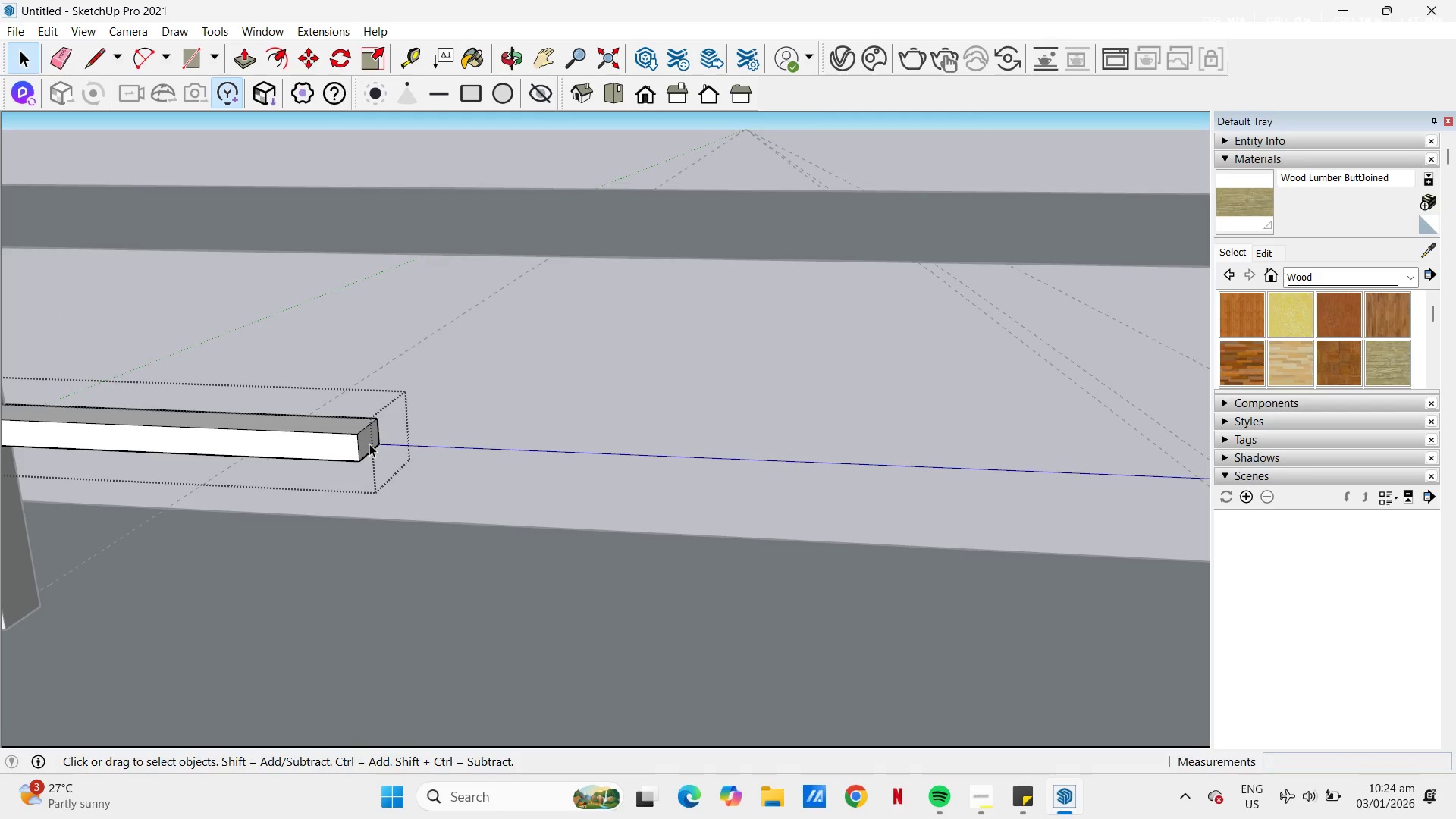 
key(P)
 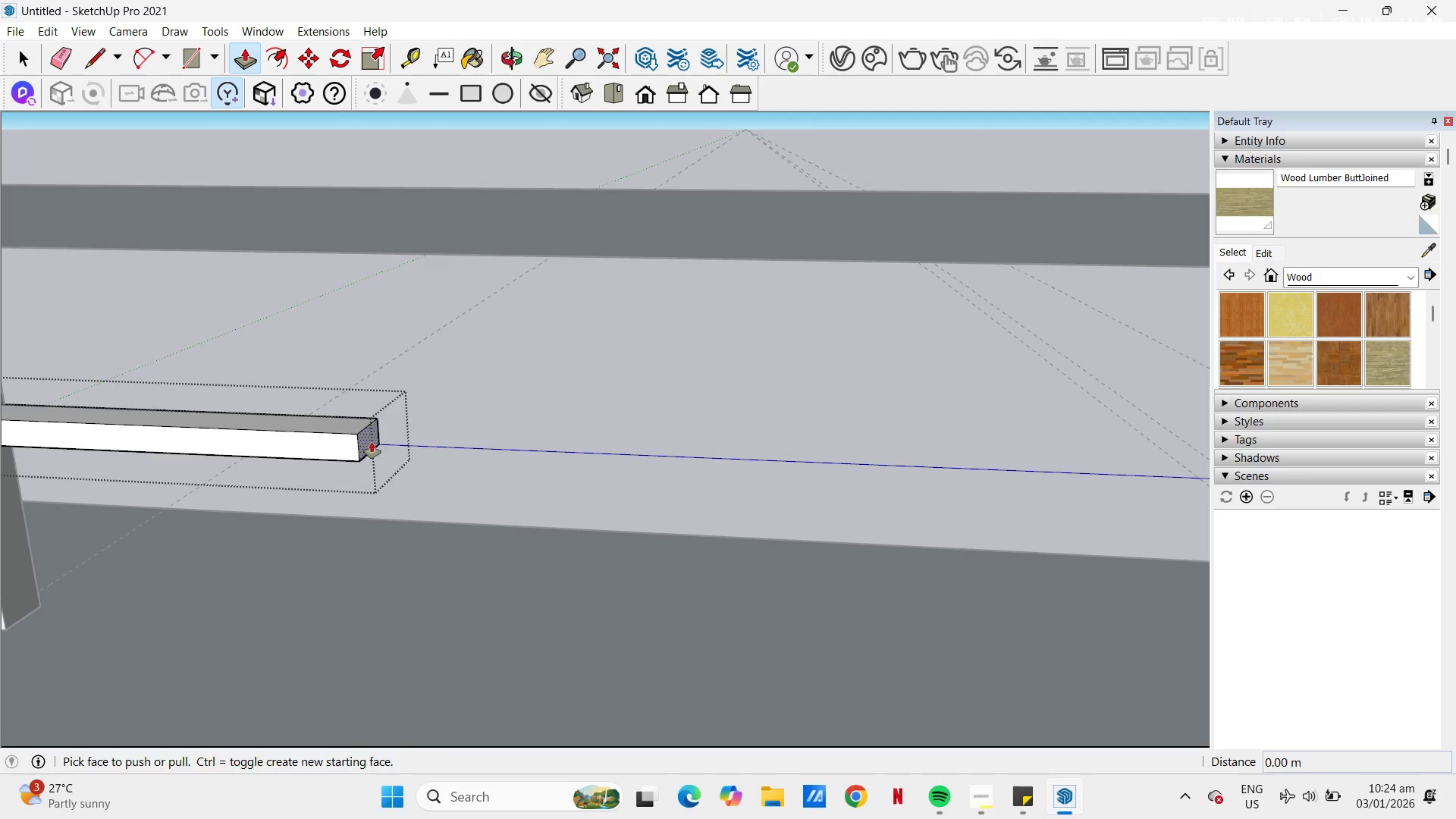 
left_click([371, 441])
 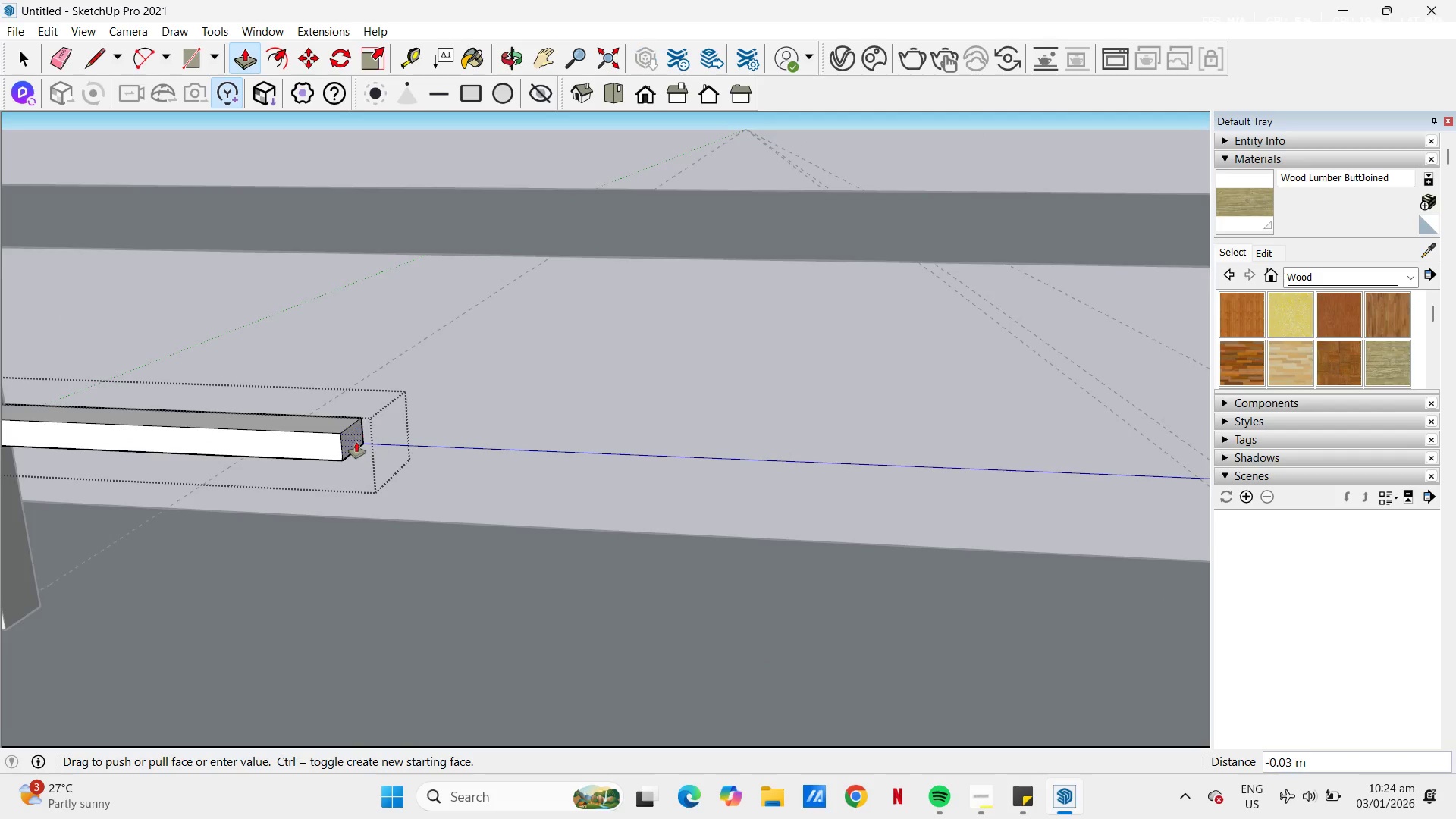 
scroll: coordinate [355, 442], scroll_direction: down, amount: 11.0
 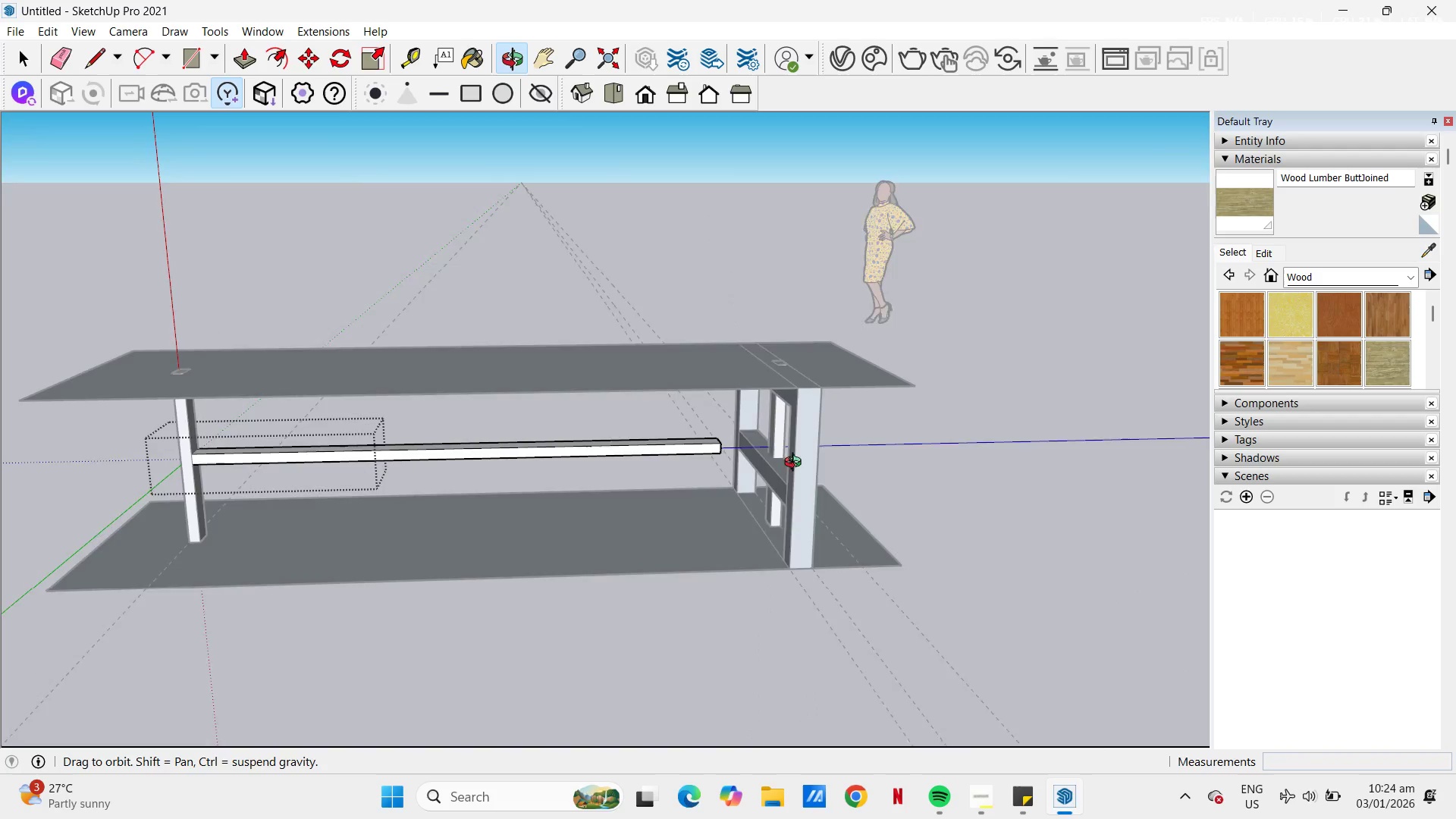 
scroll: coordinate [829, 450], scroll_direction: up, amount: 1.0
 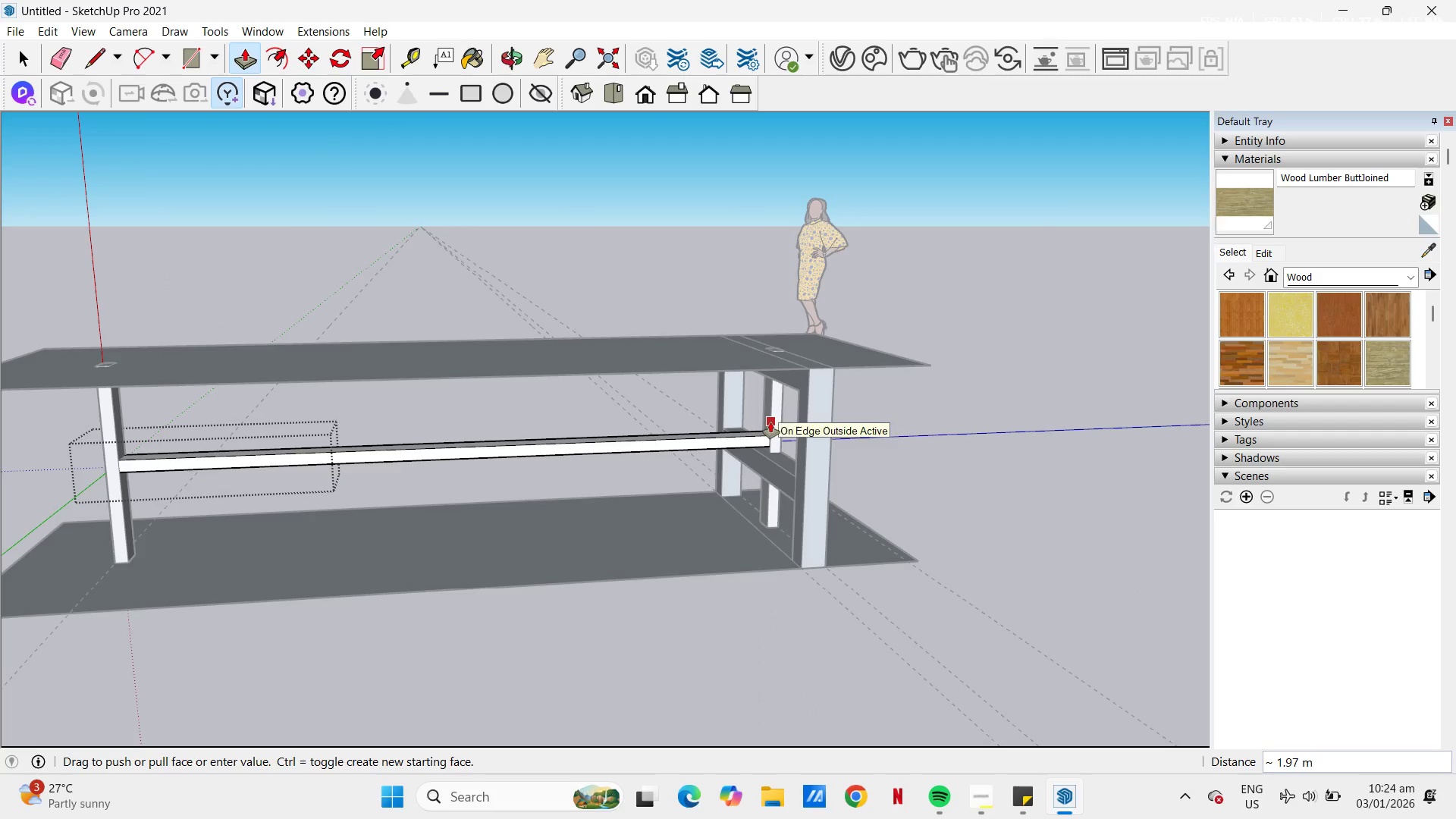 
left_click([770, 422])
 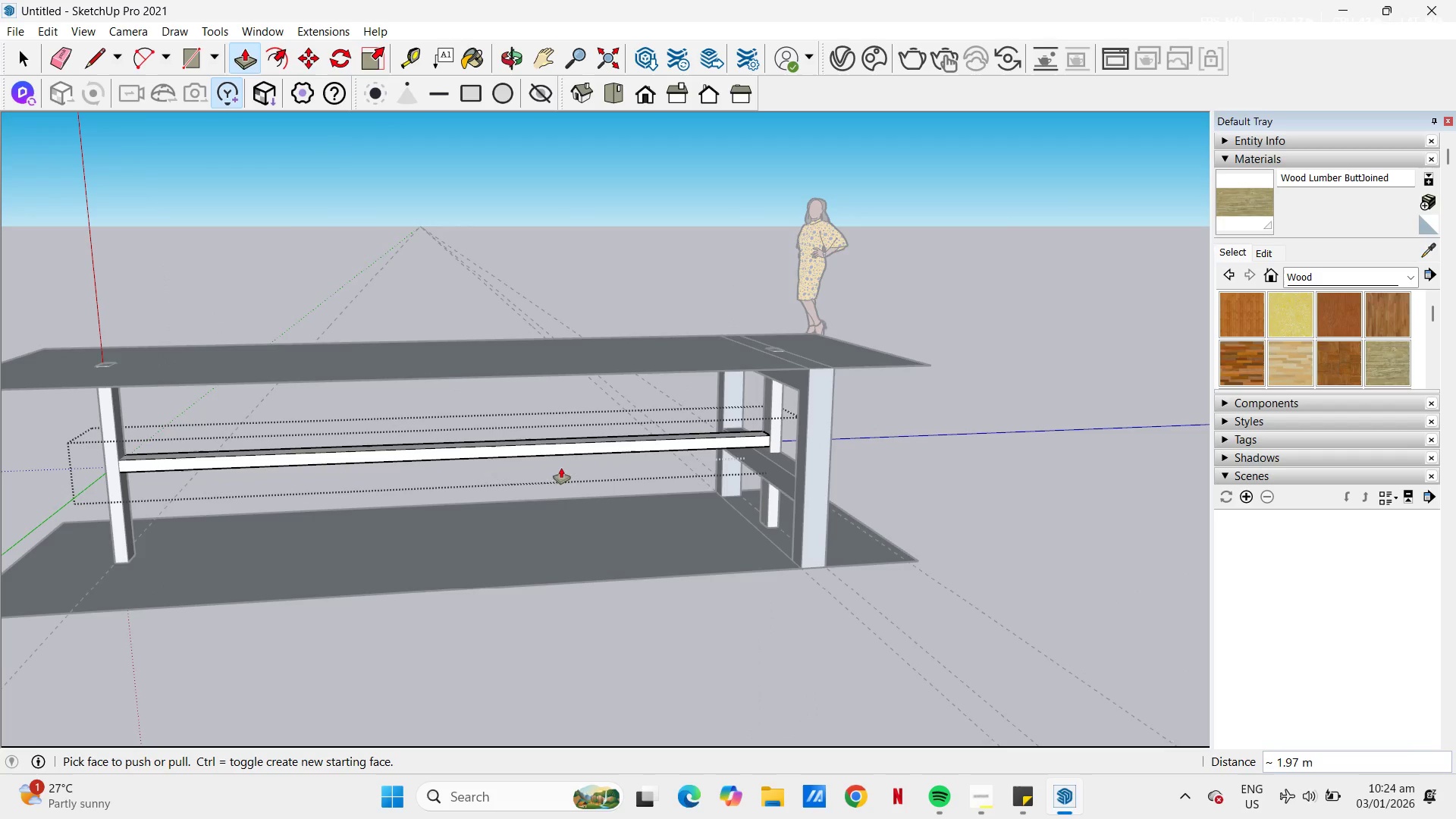 
key(Escape)
 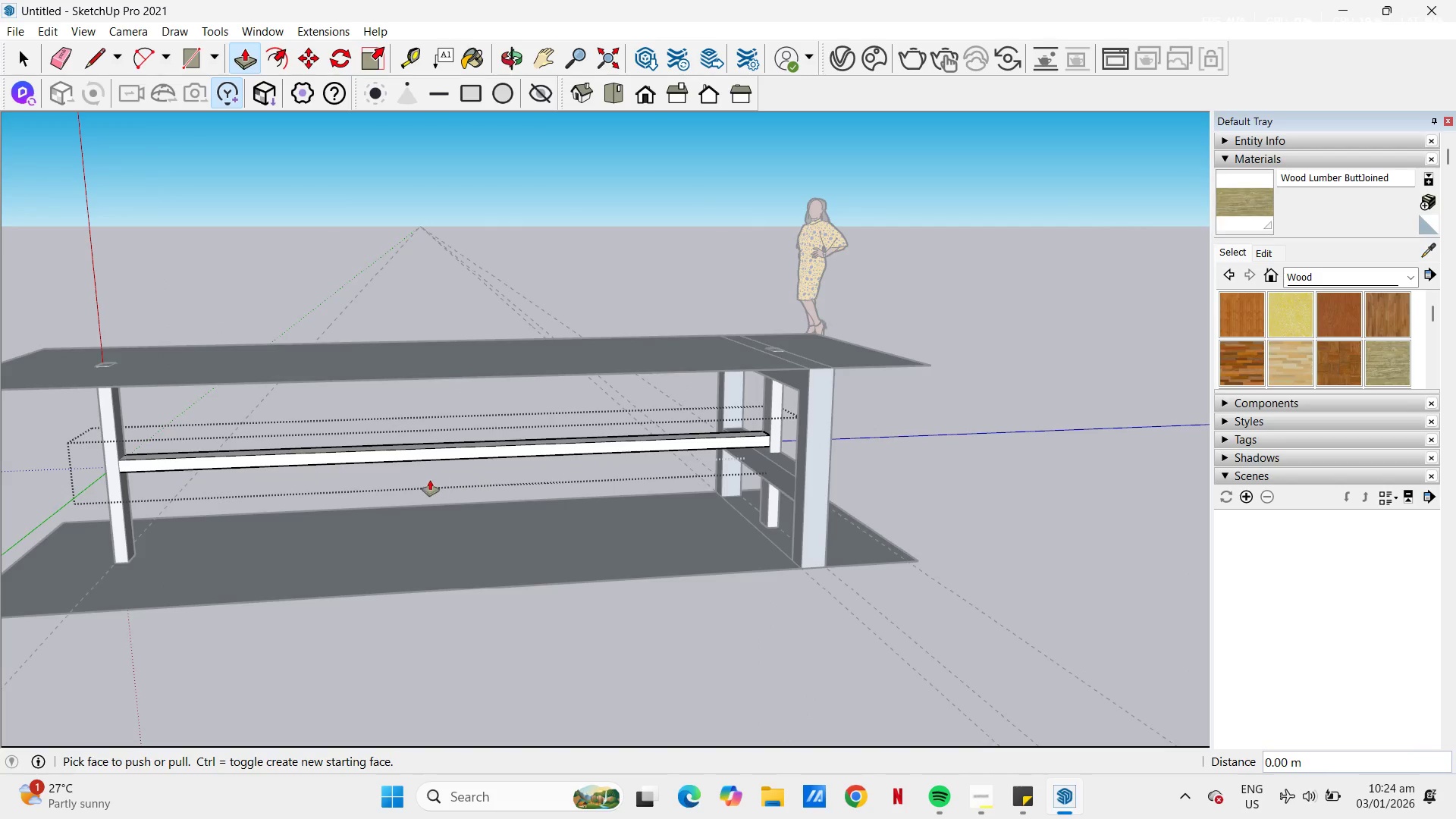 
key(Space)
 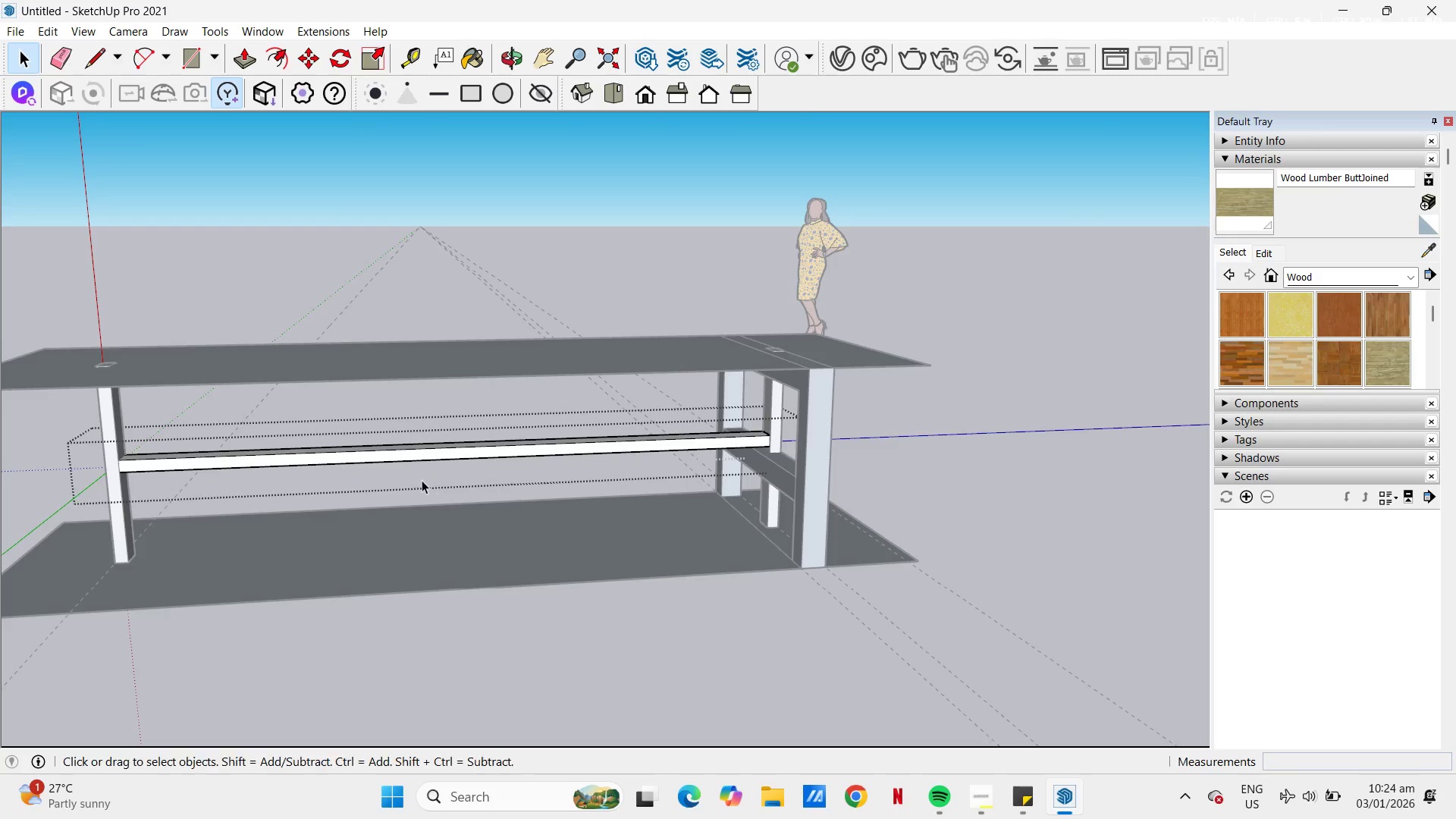 
key(Escape)
 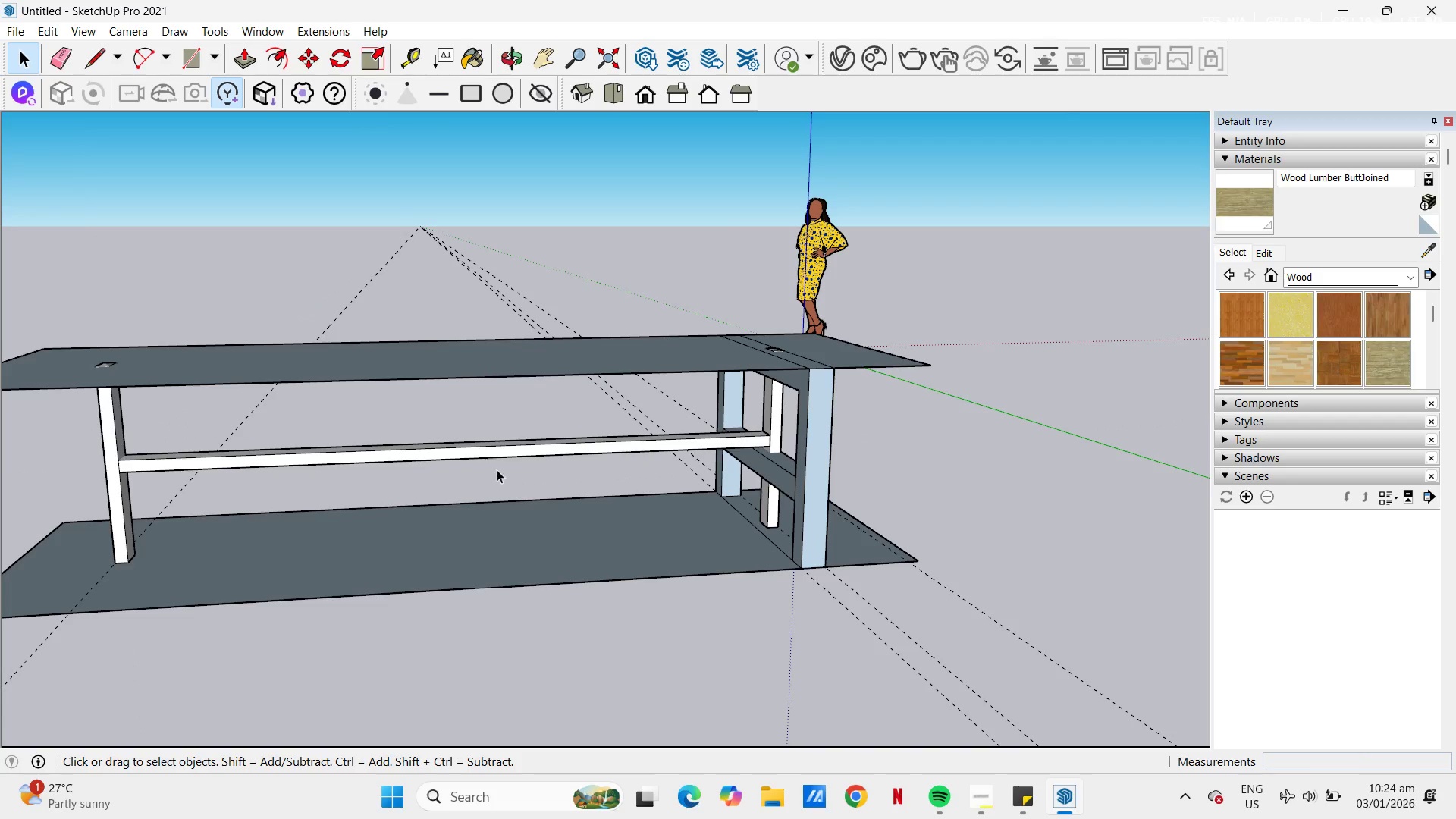 
scroll: coordinate [757, 461], scroll_direction: down, amount: 4.0
 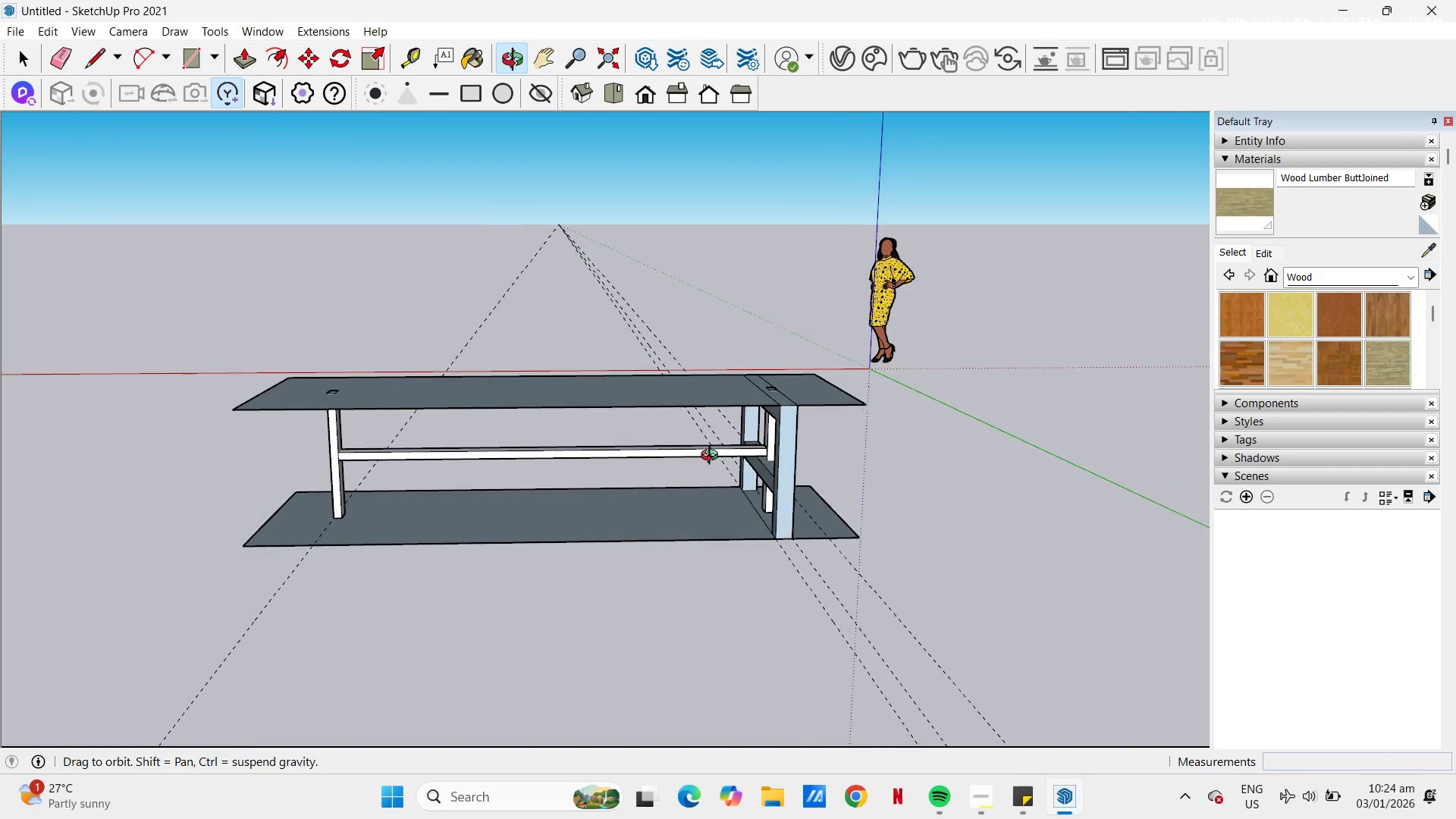 
scroll: coordinate [768, 479], scroll_direction: up, amount: 5.0
 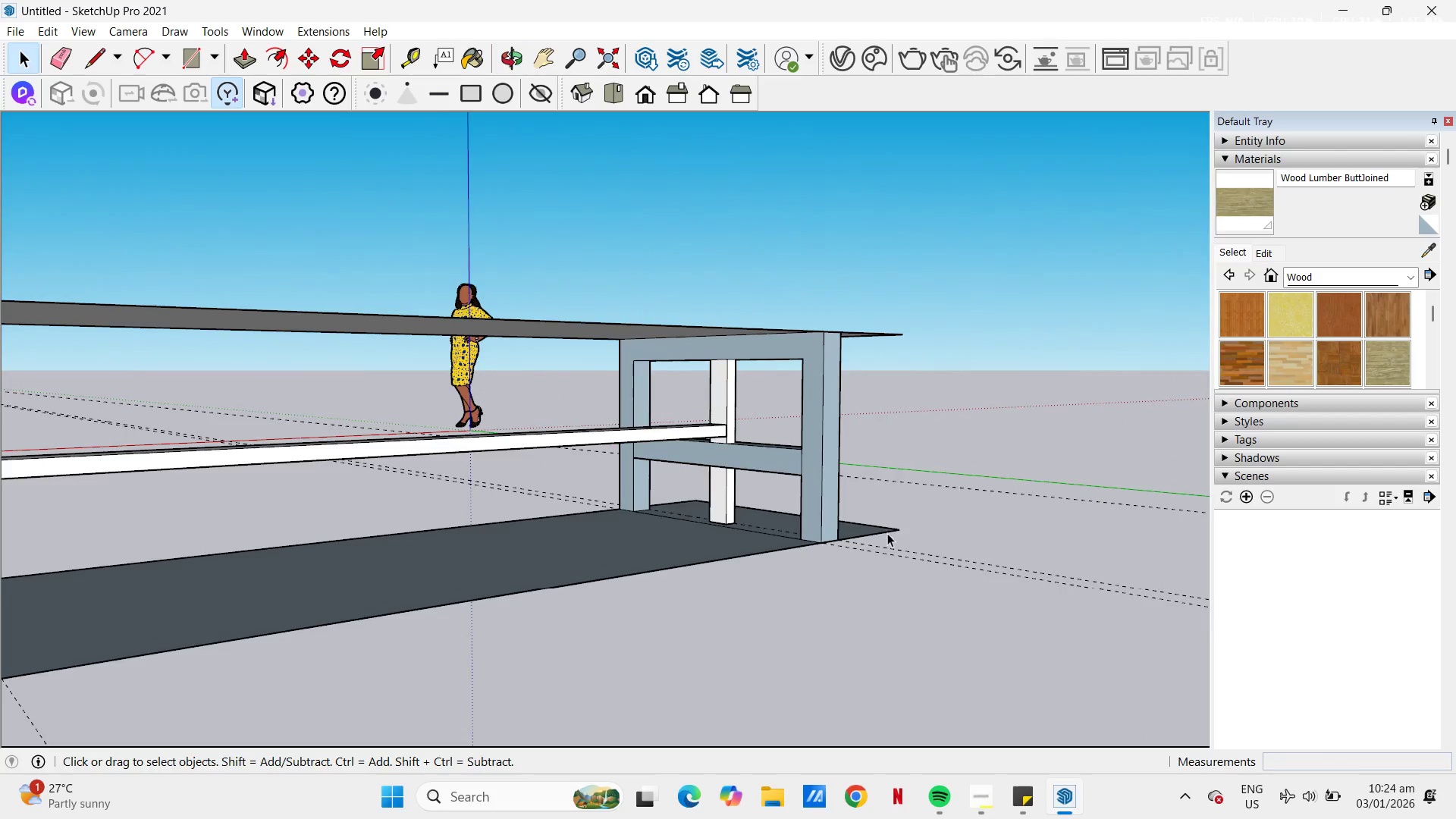 
left_click_drag(start_coordinate=[912, 665], to_coordinate=[788, 394])
 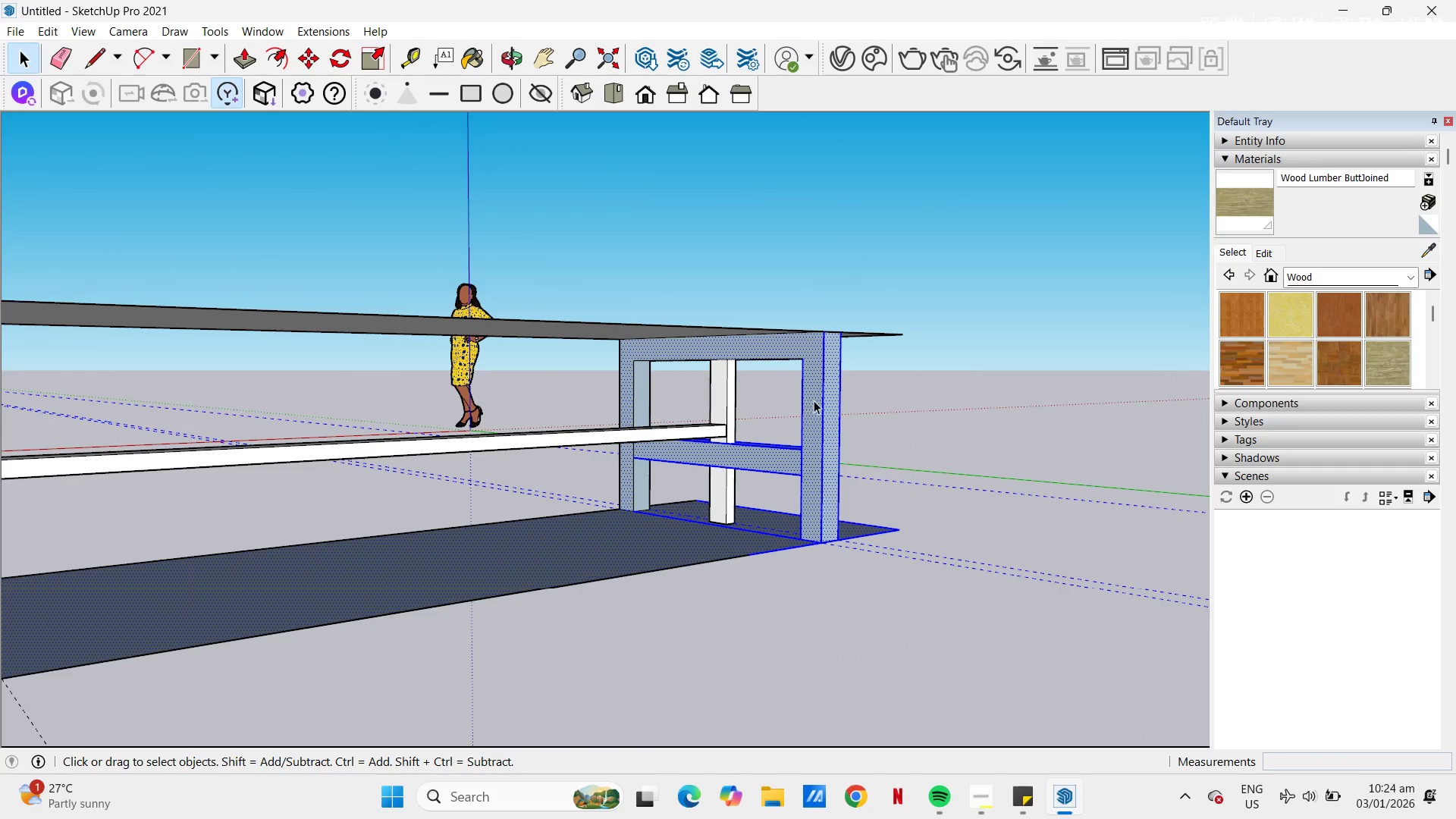 
right_click([814, 400])
 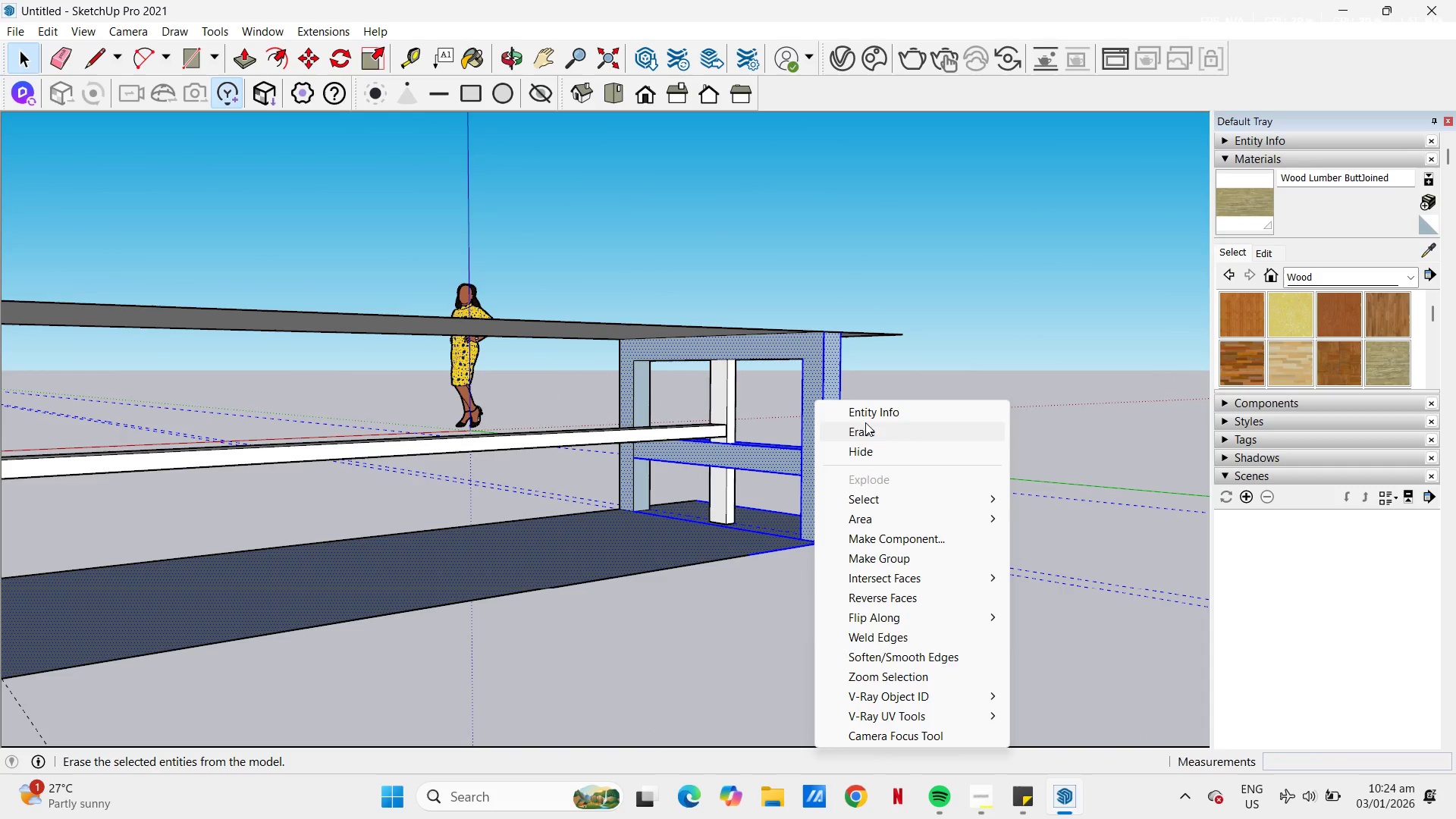 
left_click([868, 429])
 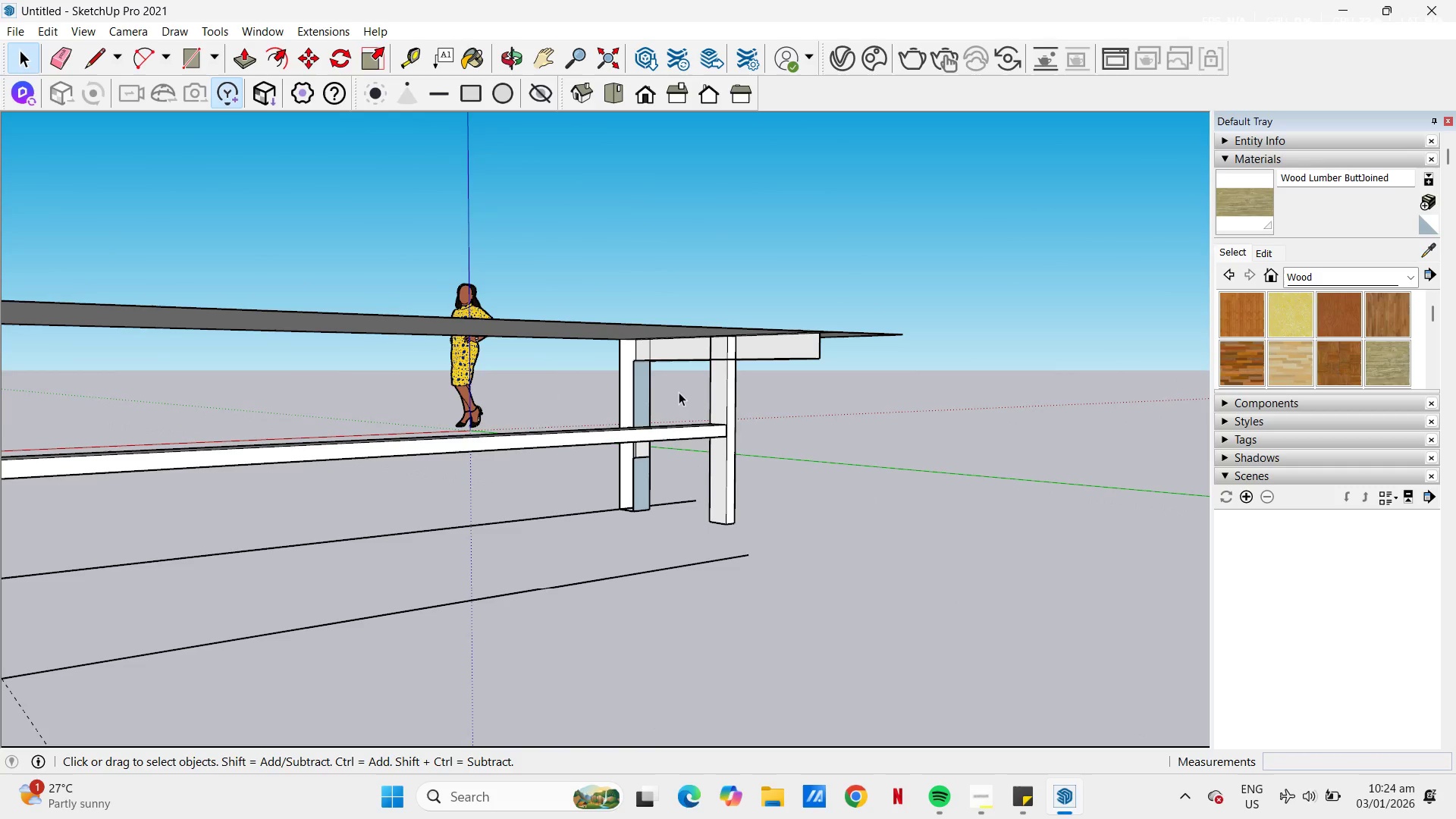 
left_click_drag(start_coordinate=[675, 394], to_coordinate=[571, 355])
 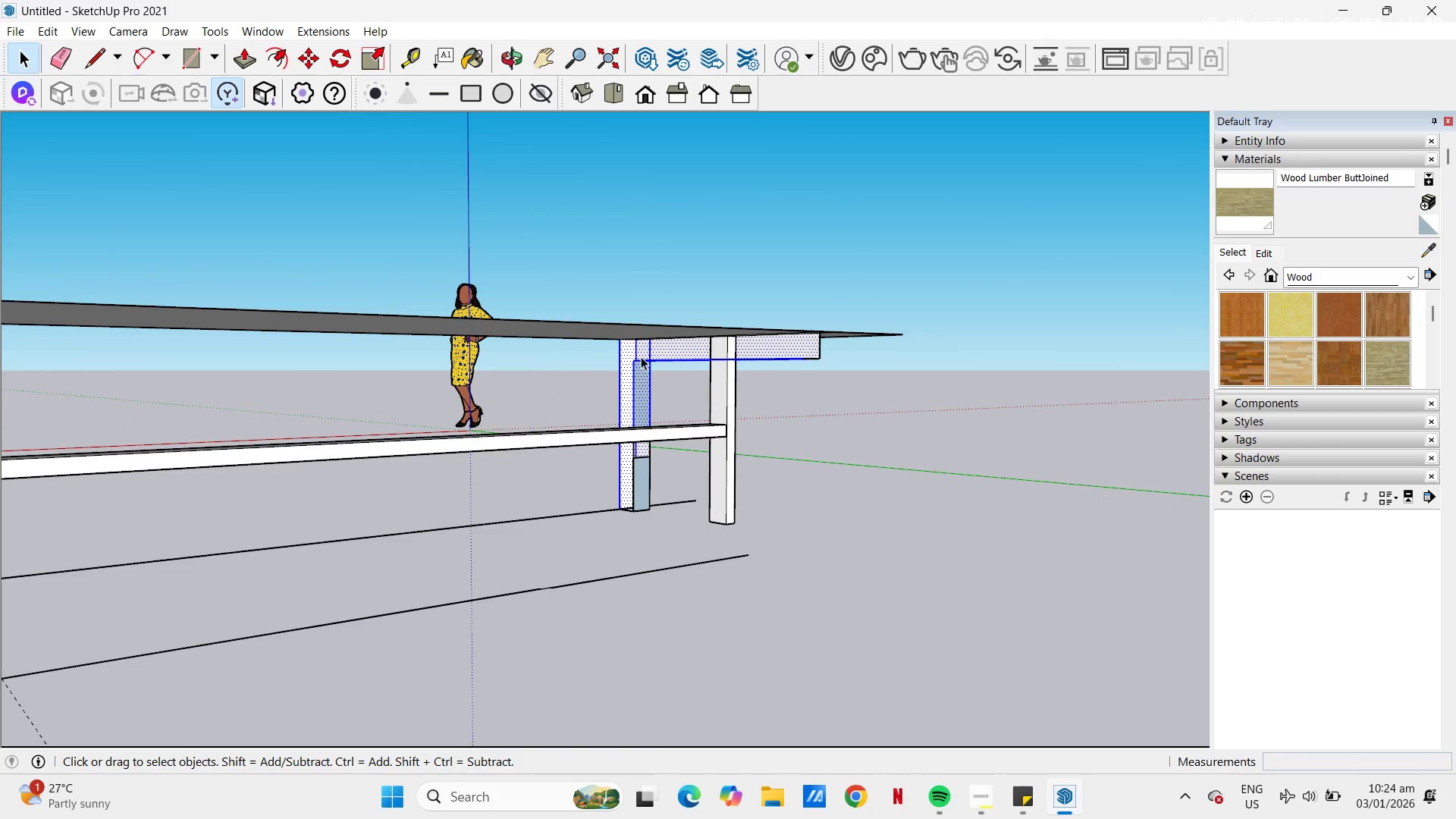 
right_click([641, 356])
 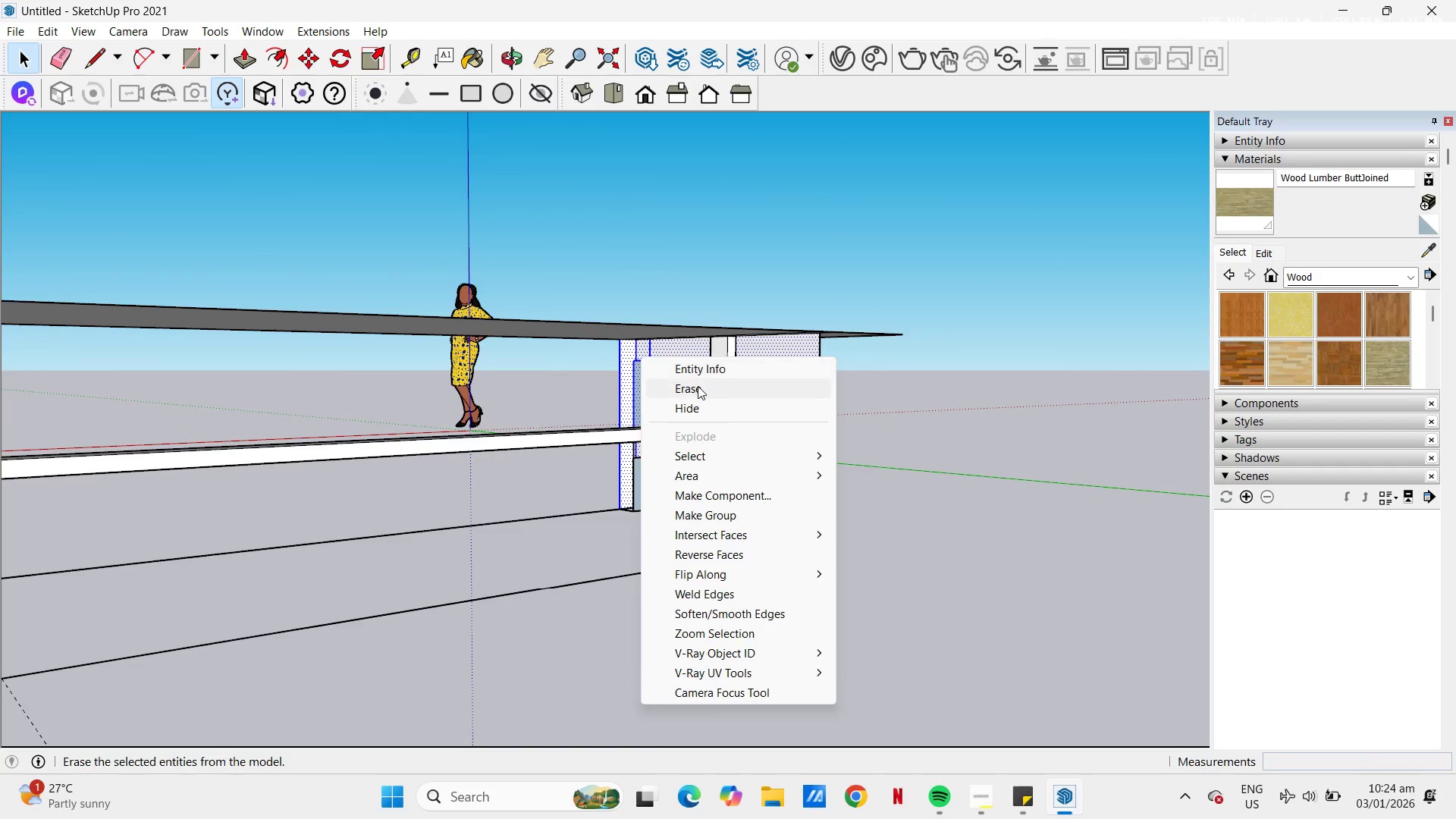 
left_click([698, 387])
 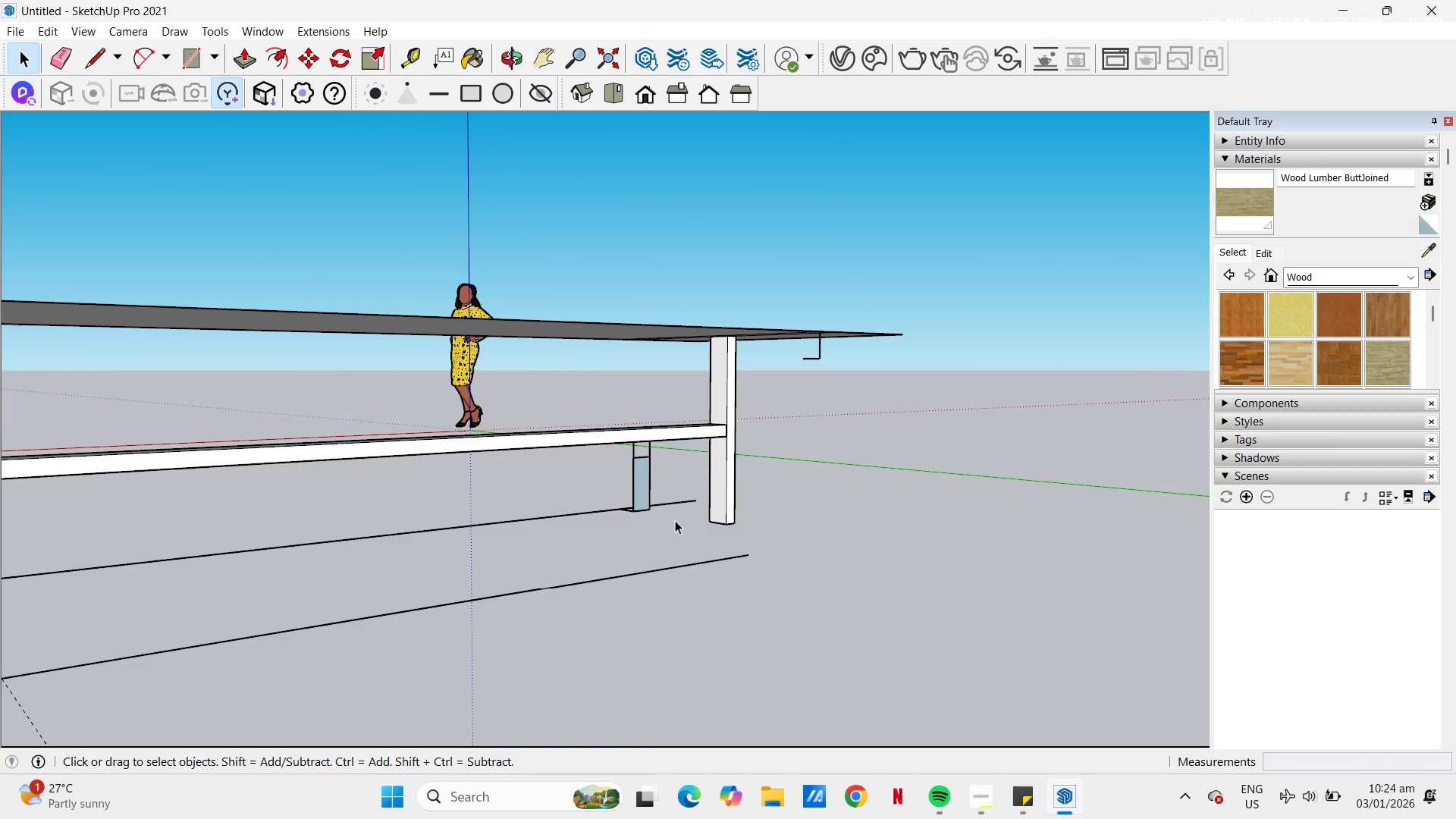 
left_click_drag(start_coordinate=[674, 611], to_coordinate=[607, 455])
 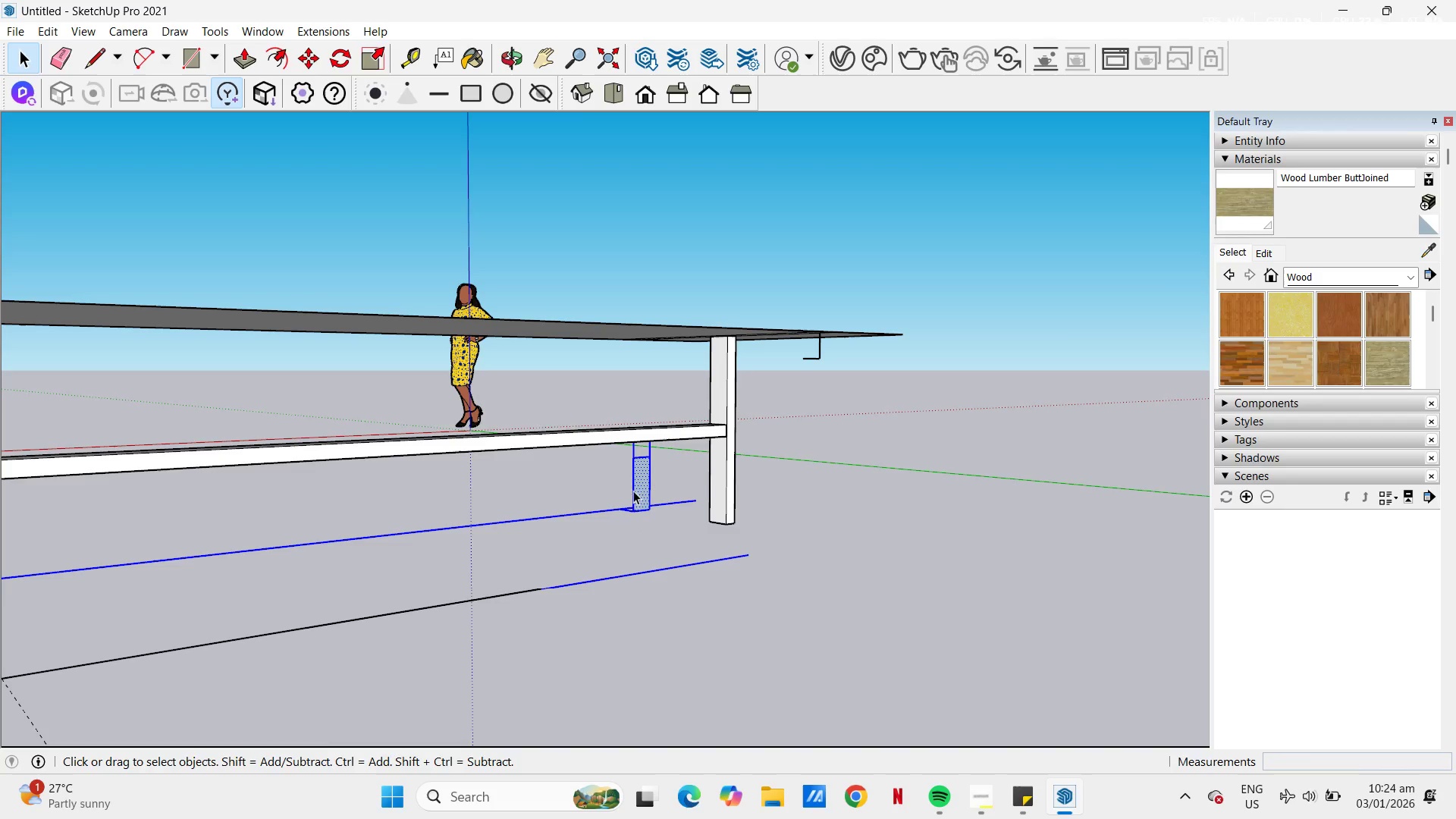 
right_click([636, 481])
 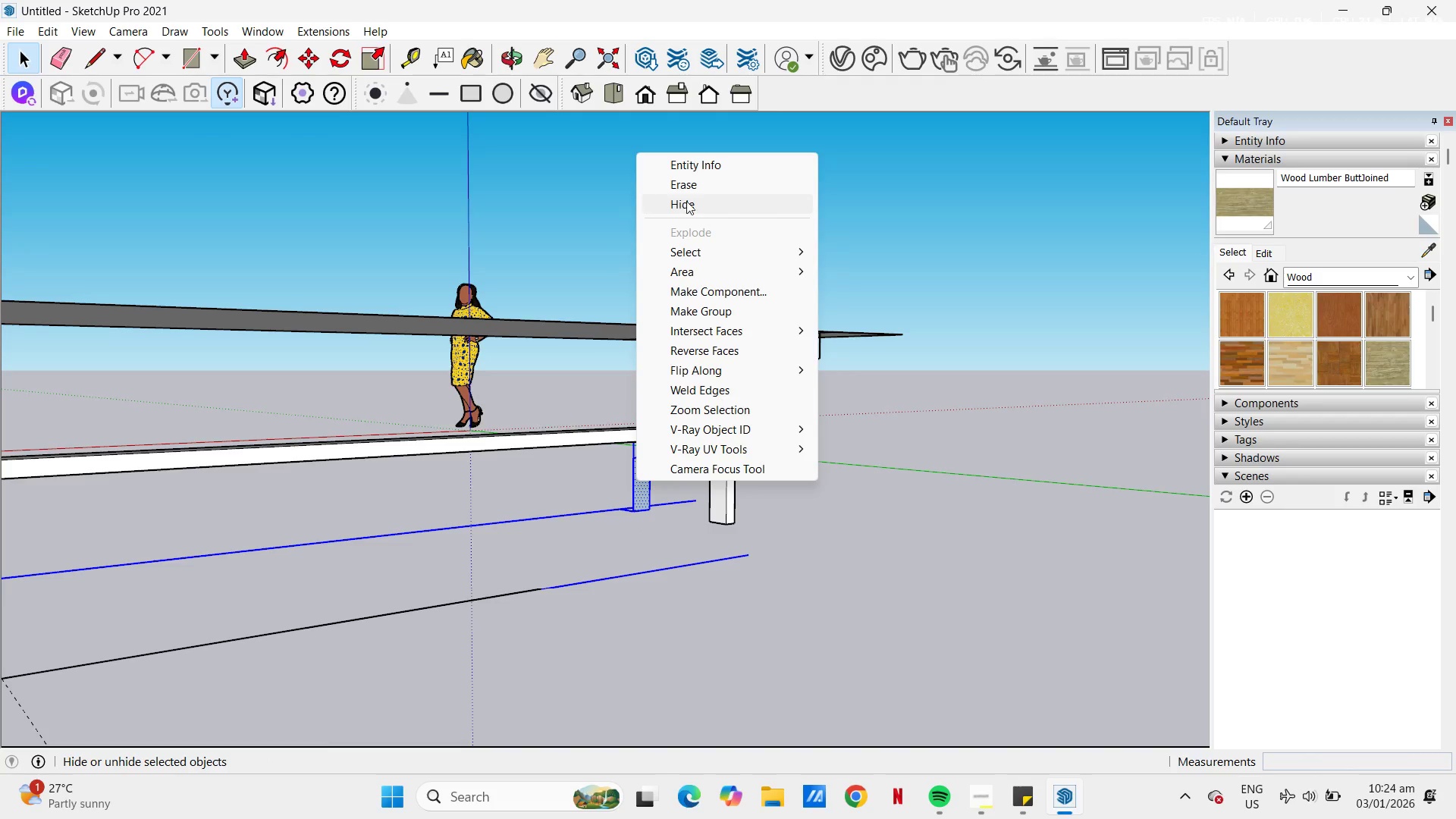 
left_click([686, 186])
 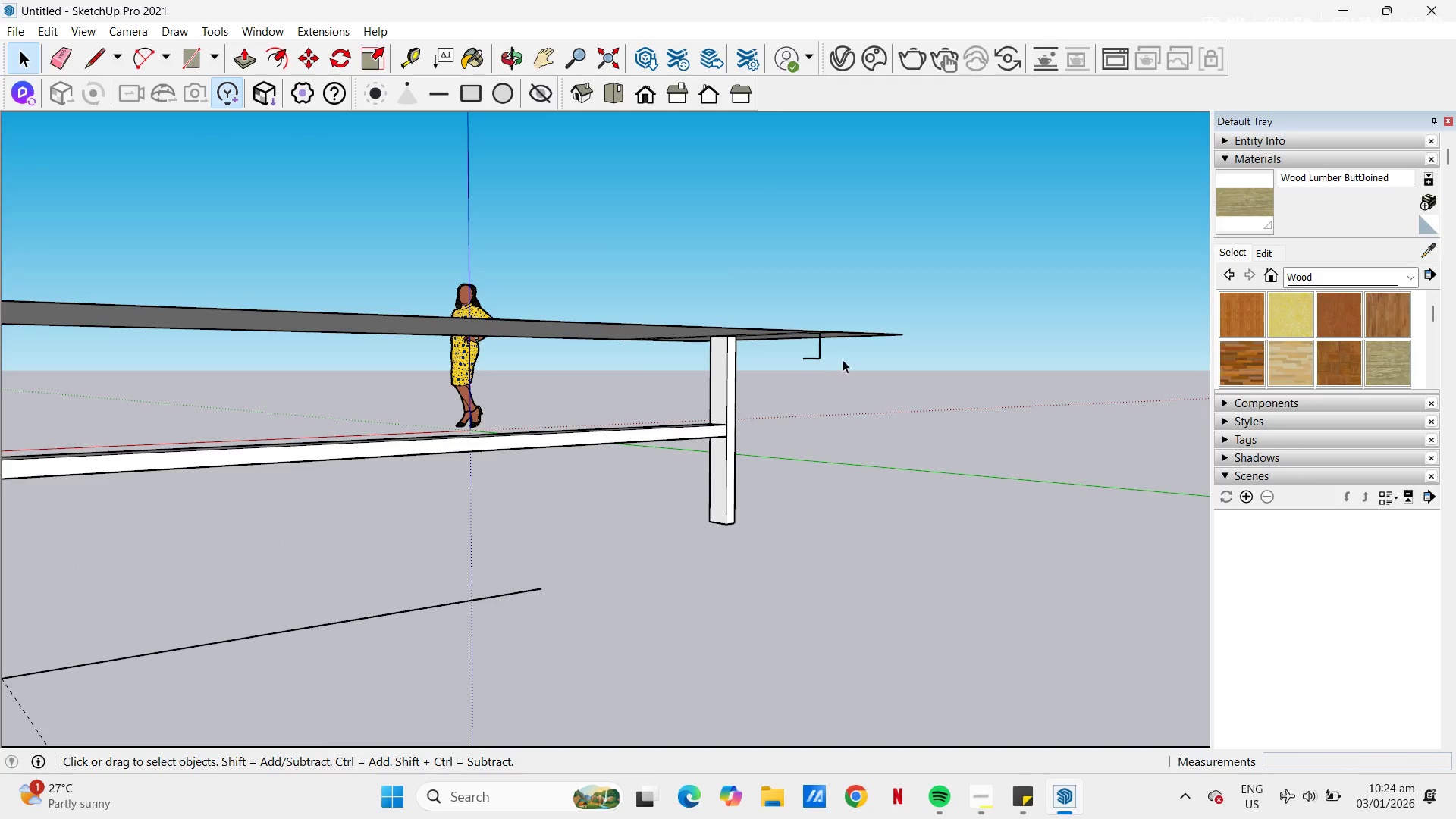 
key(E)
 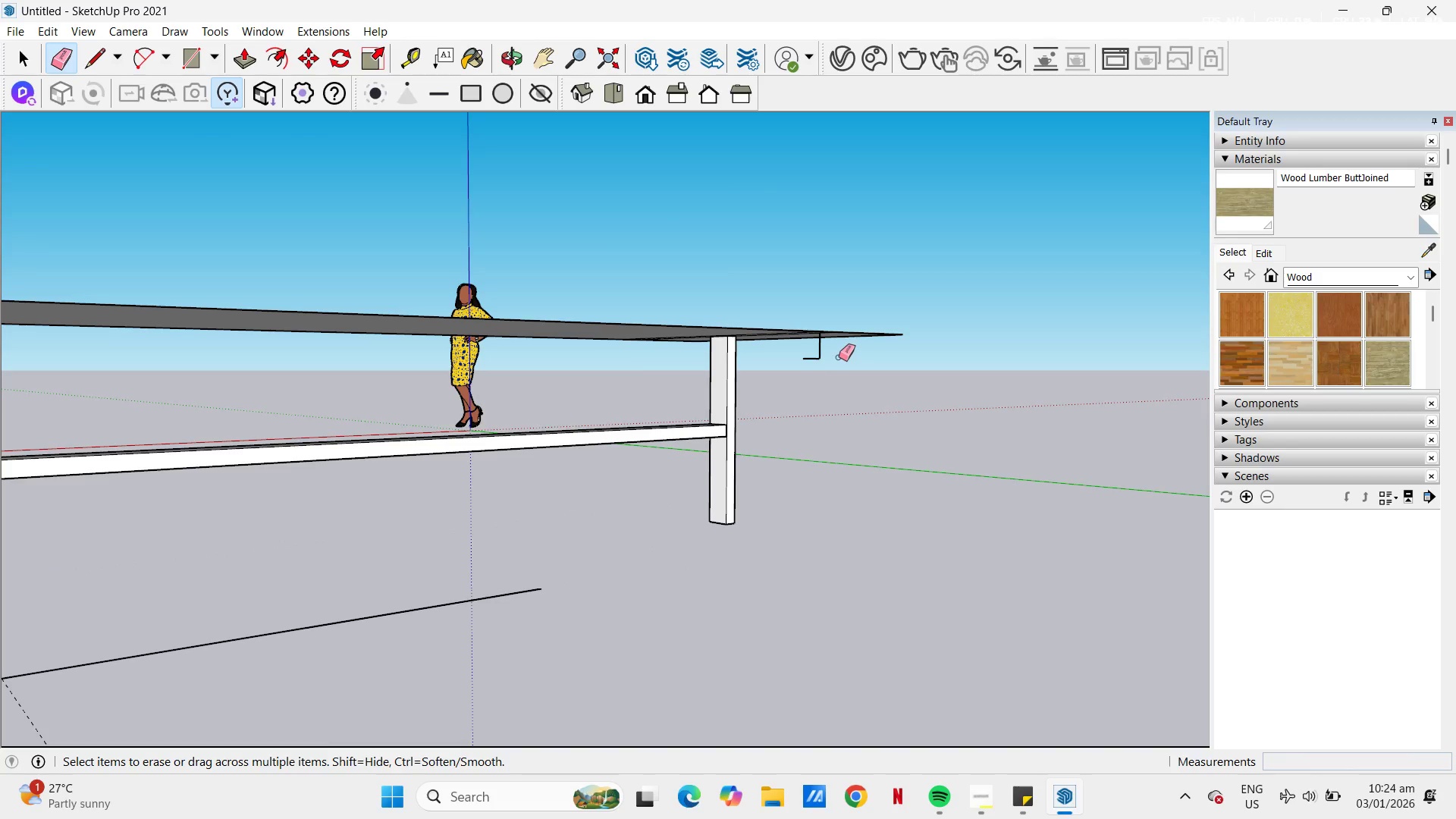 
left_click_drag(start_coordinate=[830, 354], to_coordinate=[817, 388])
 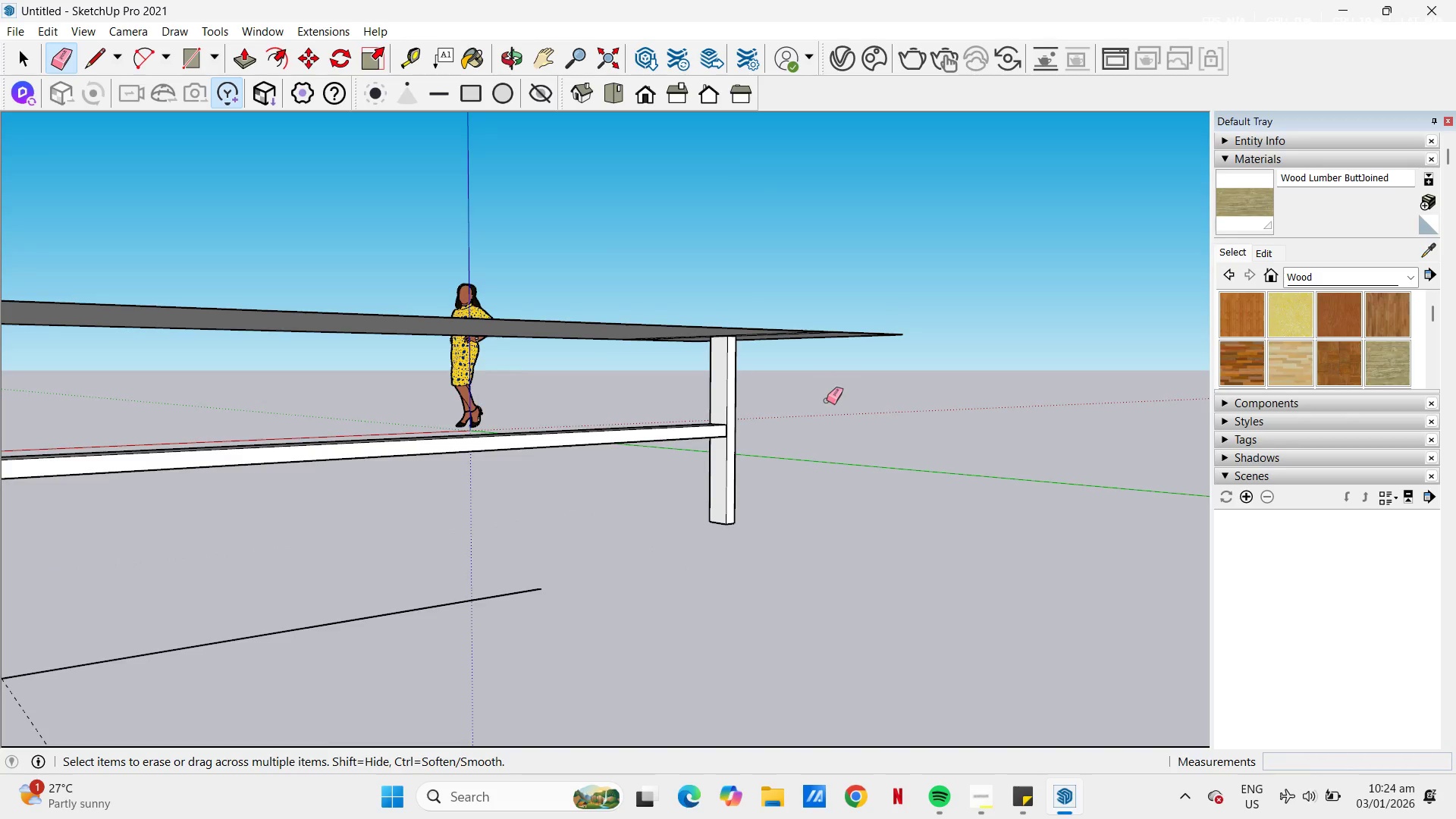 
left_click_drag(start_coordinate=[573, 526], to_coordinate=[570, 511])
 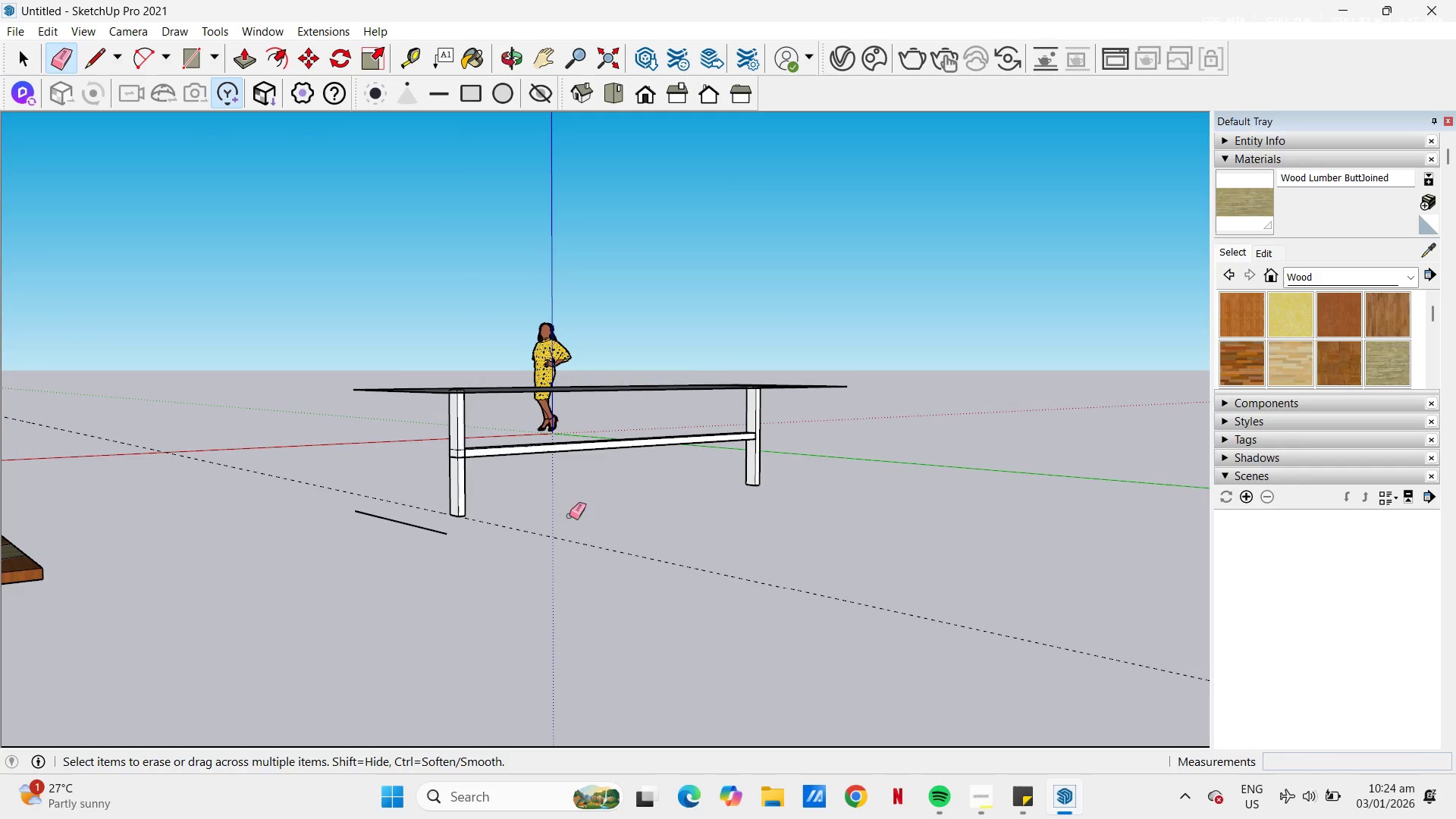 
scroll: coordinate [623, 579], scroll_direction: down, amount: 6.0
 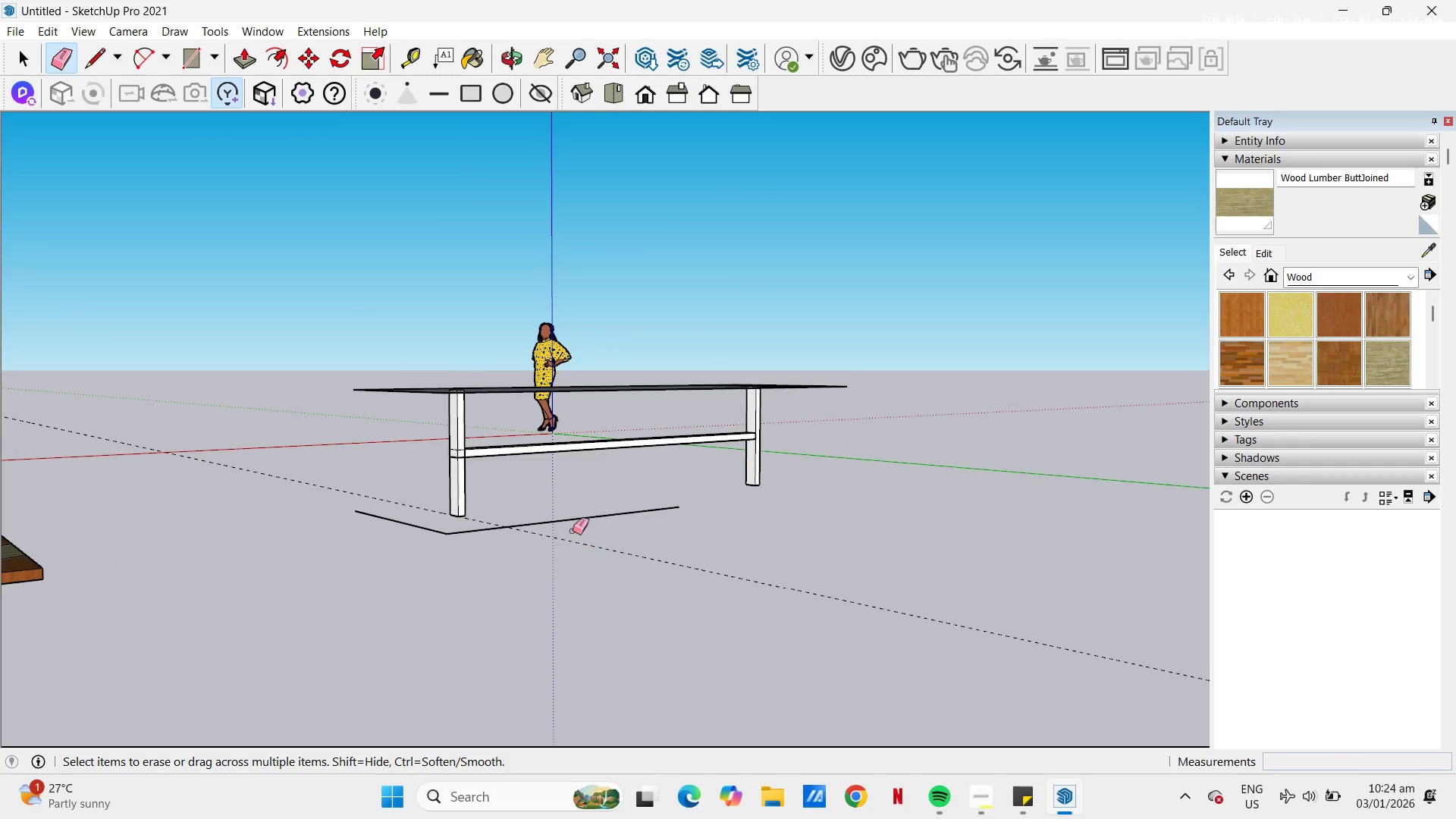 
left_click_drag(start_coordinate=[541, 529], to_coordinate=[520, 551])
 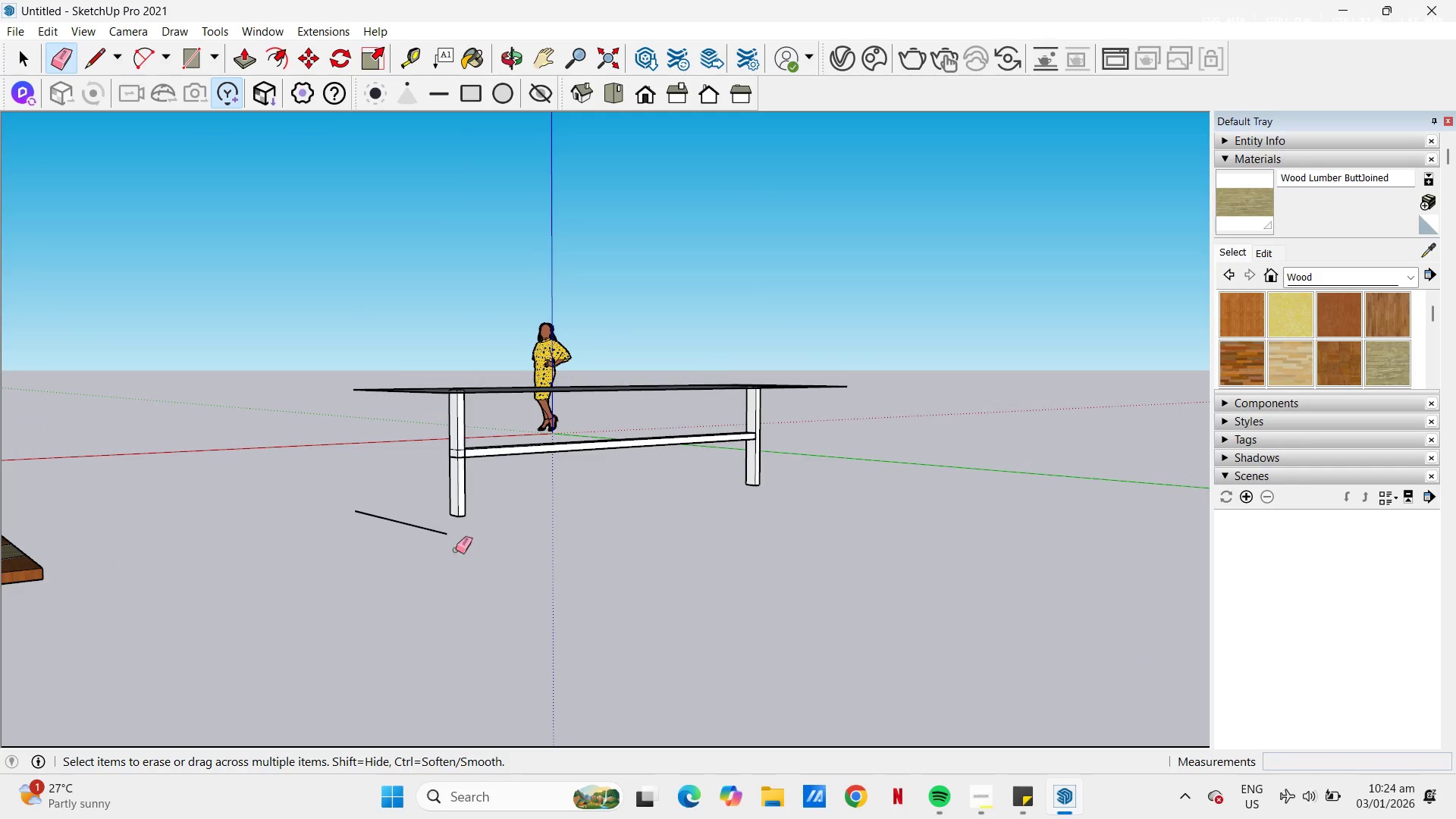 
left_click_drag(start_coordinate=[414, 540], to_coordinate=[419, 525])
 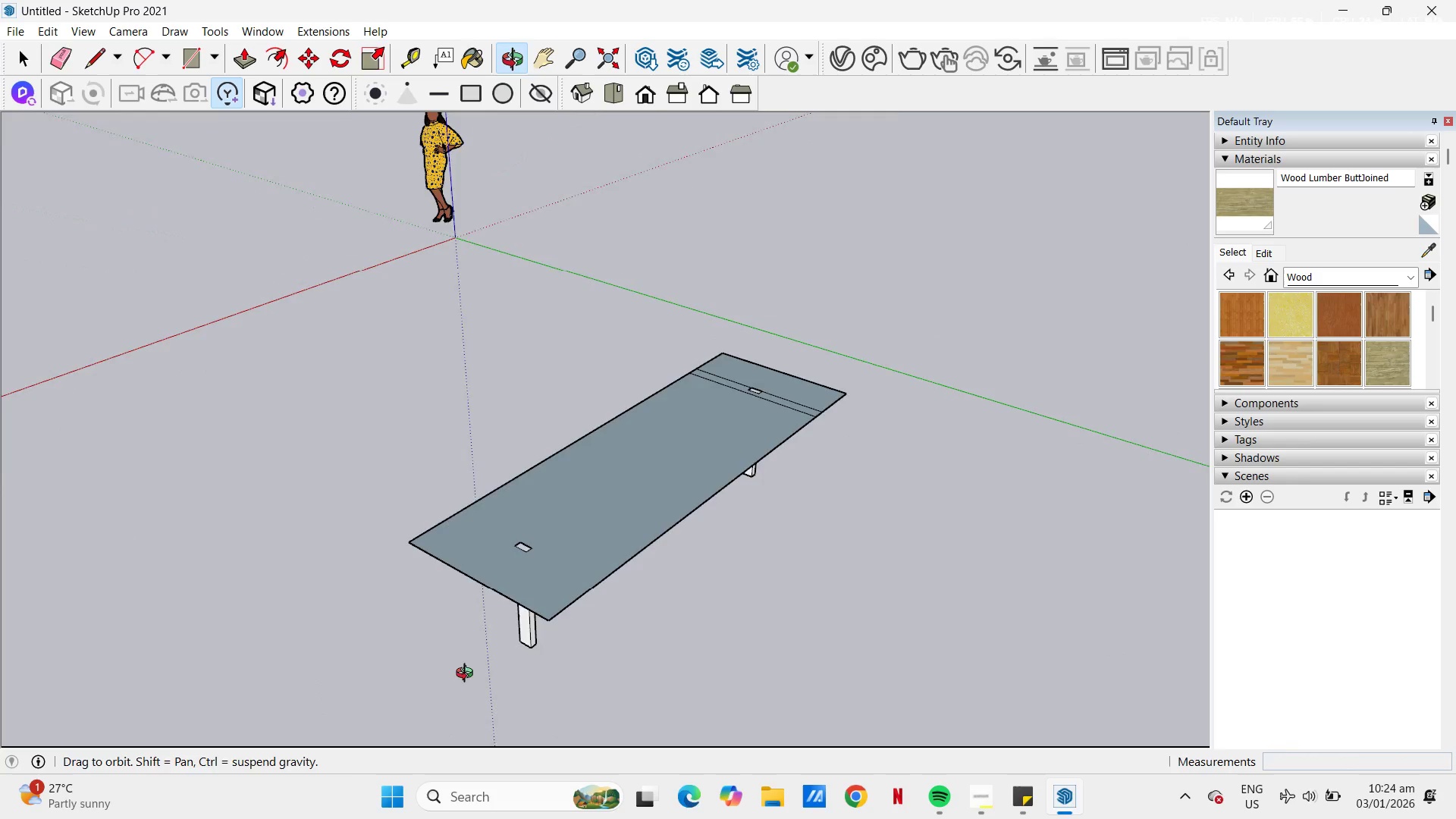 
key(Space)
 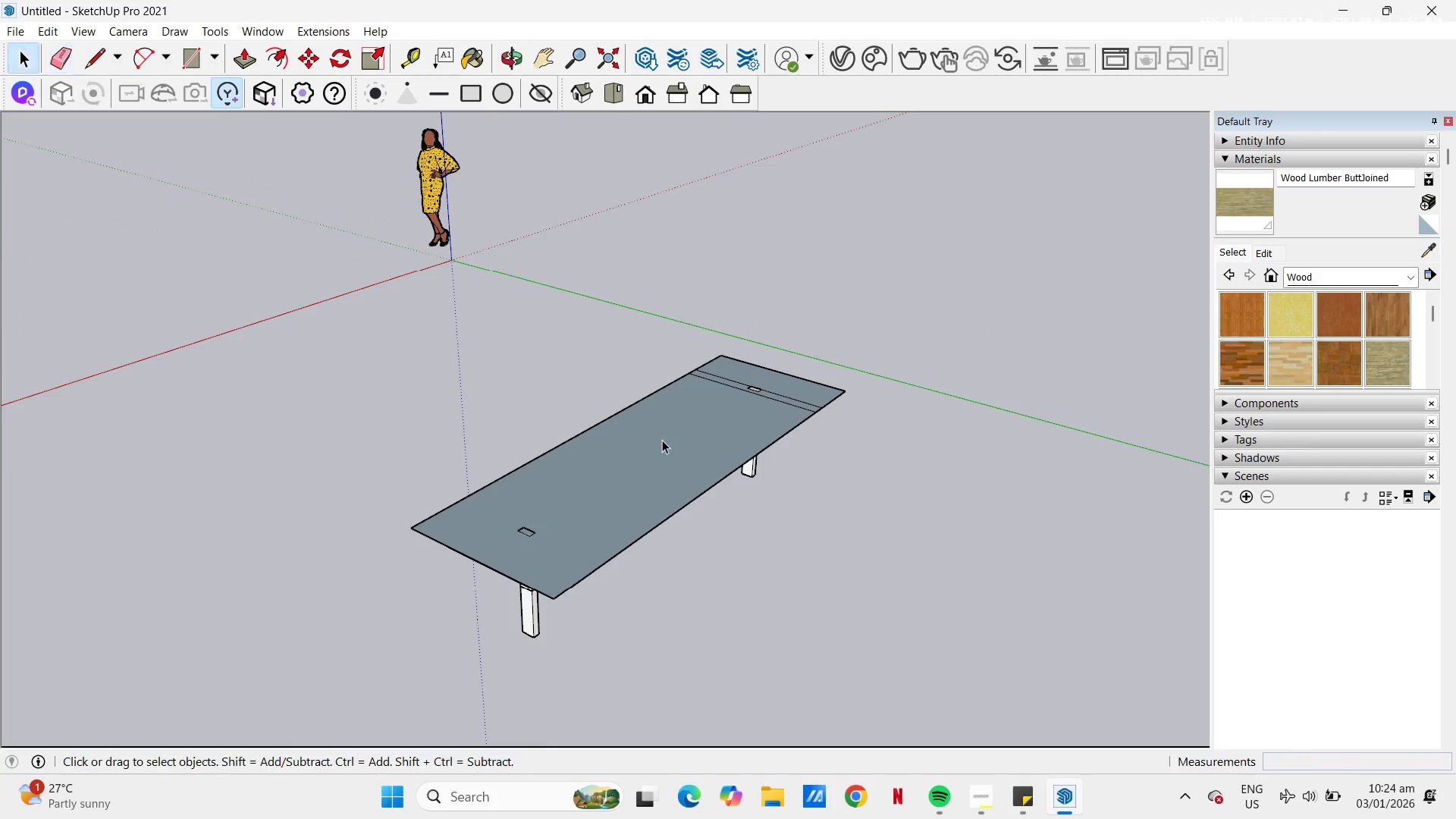 
left_click([662, 440])
 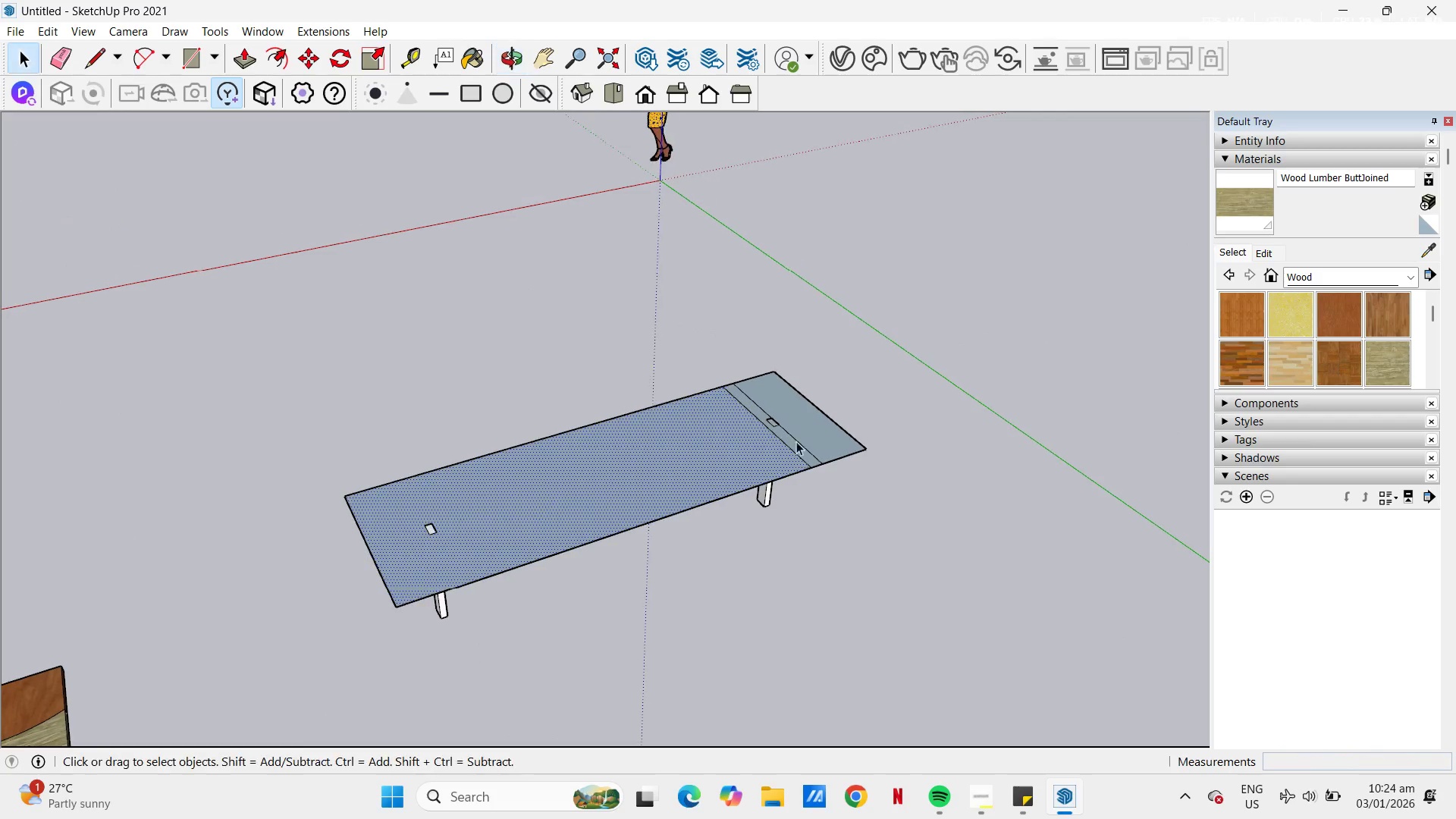 
key(E)
 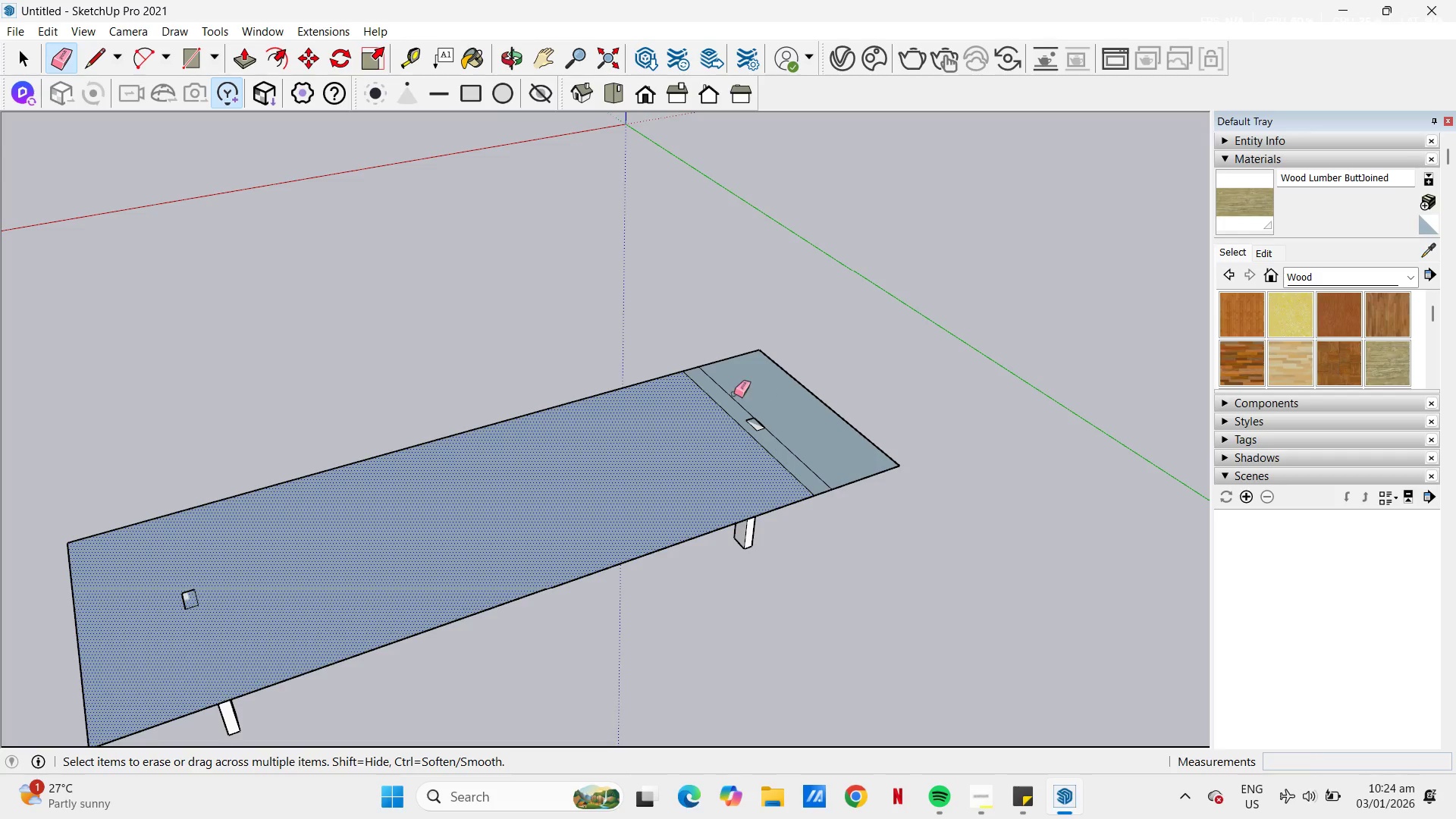 
left_click_drag(start_coordinate=[721, 388], to_coordinate=[703, 400])
 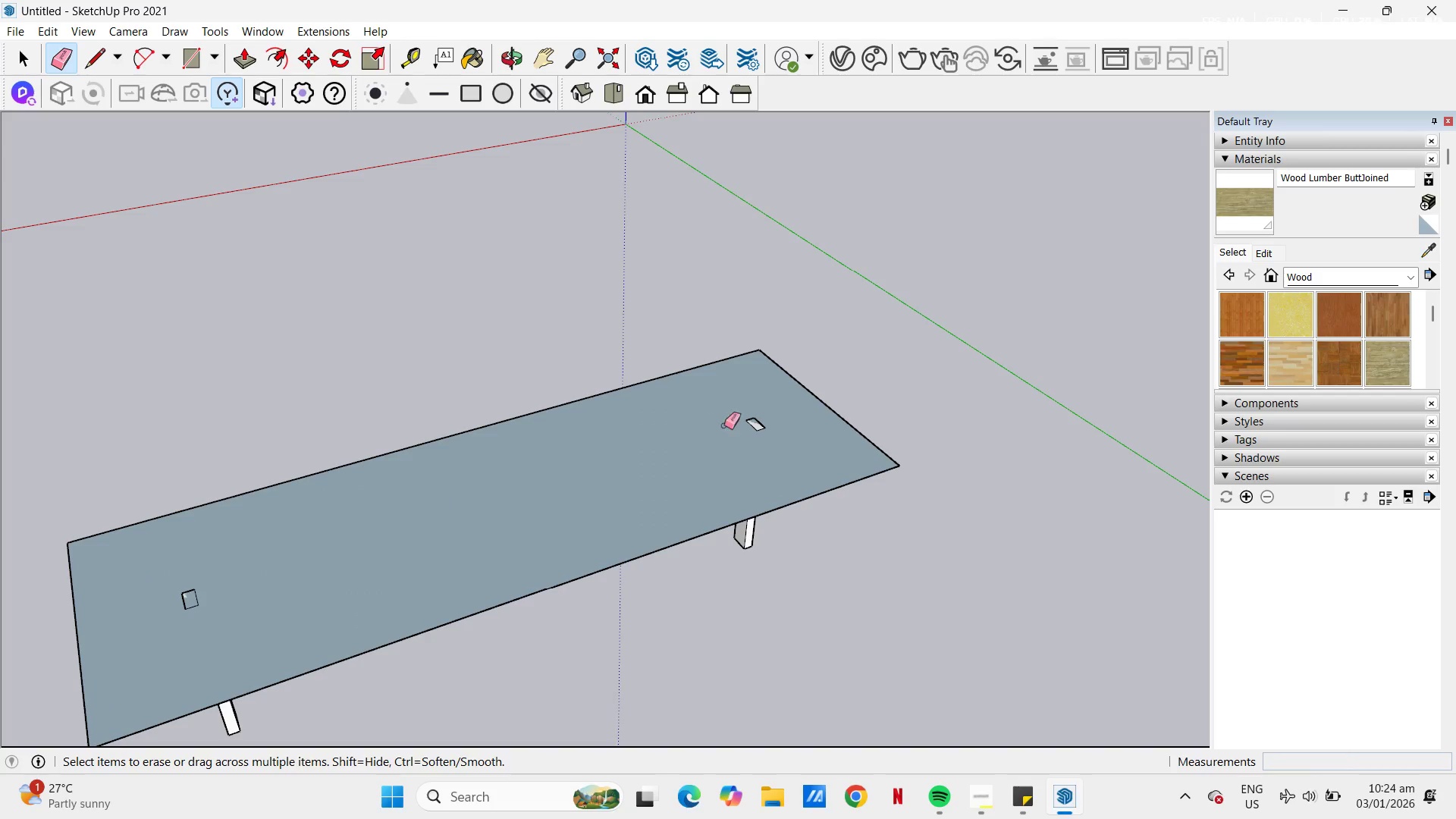 
scroll: coordinate [805, 419], scroll_direction: up, amount: 4.0
 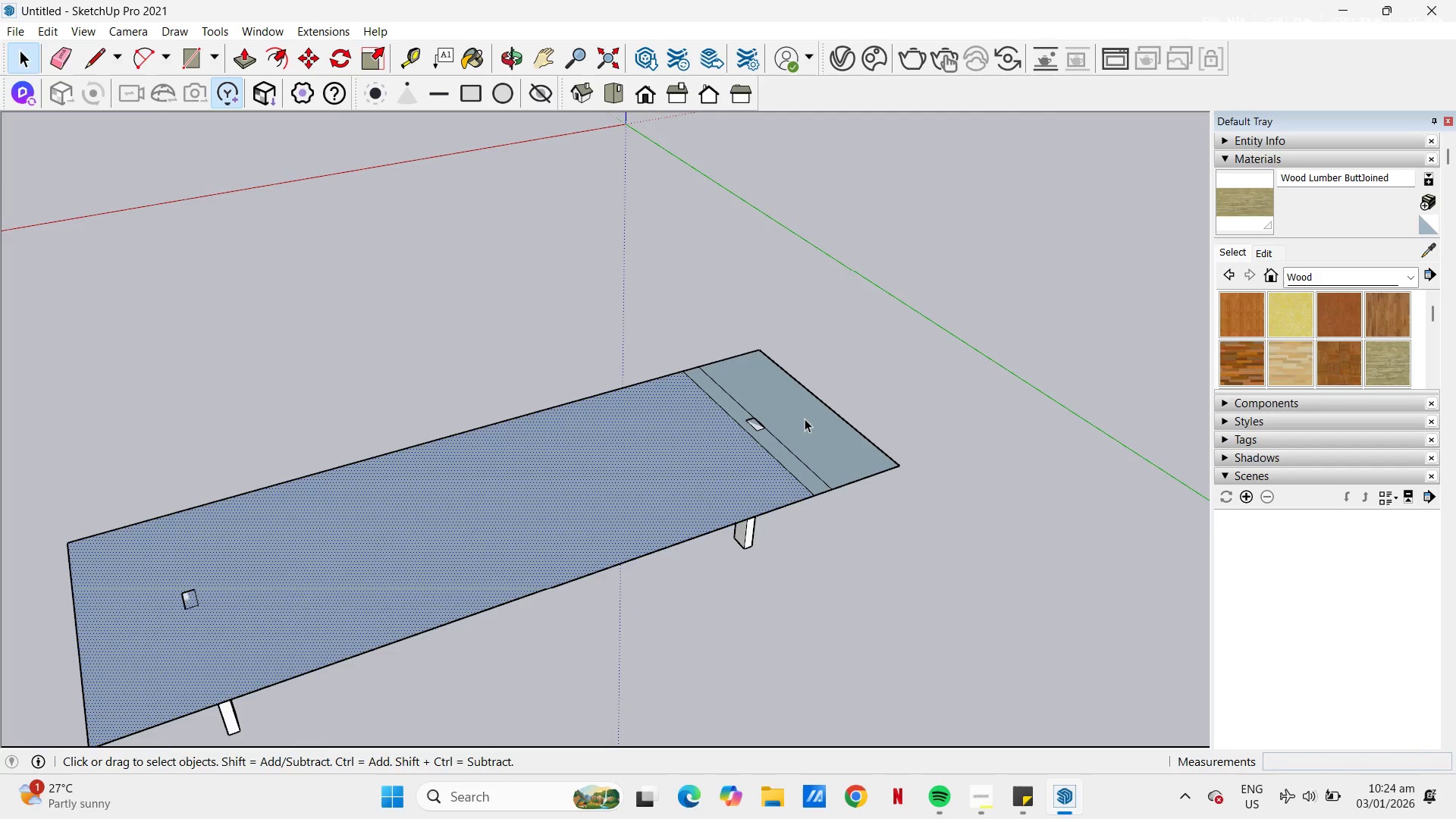 
key(Space)
 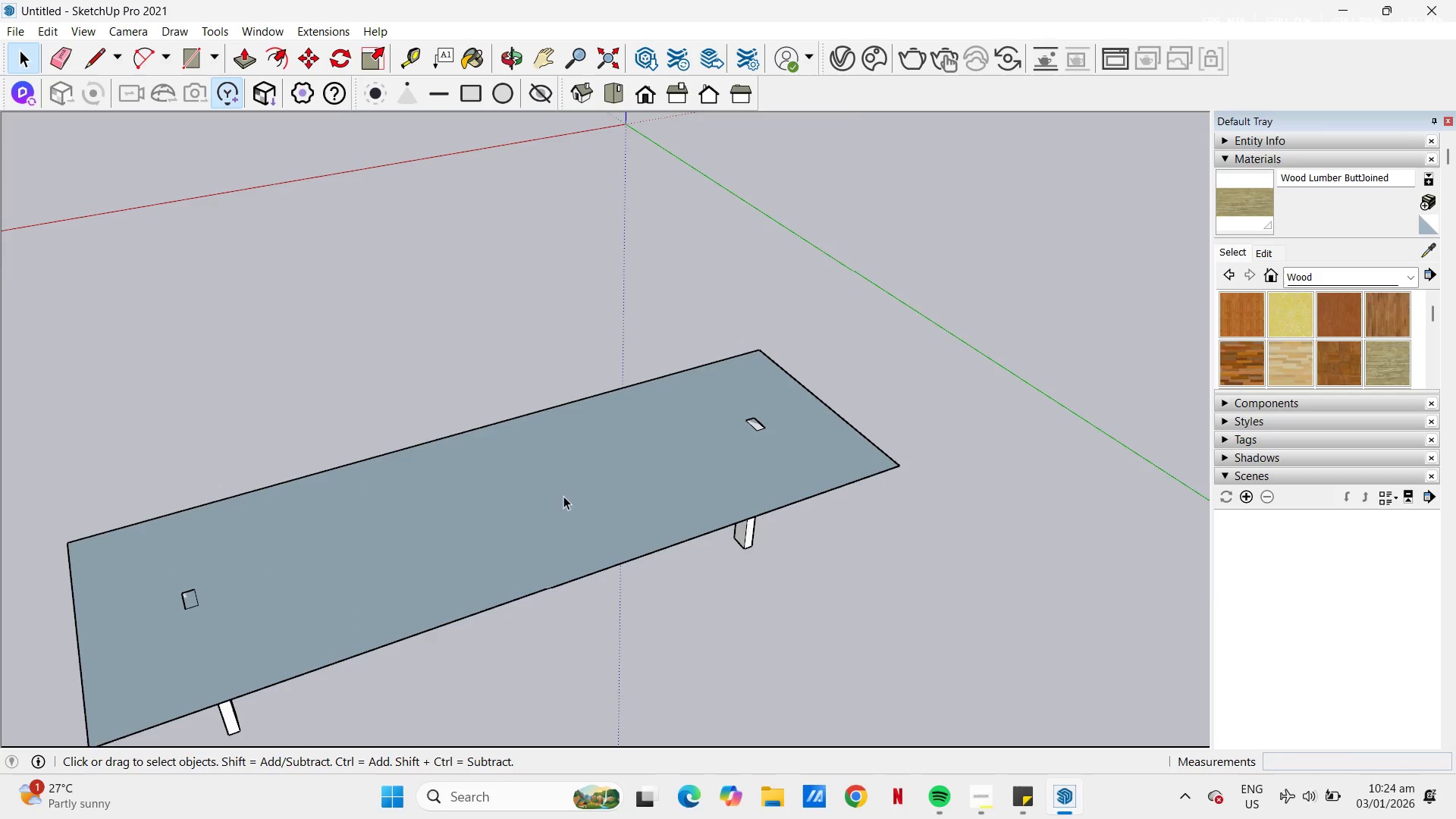 
scroll: coordinate [527, 430], scroll_direction: down, amount: 4.0
 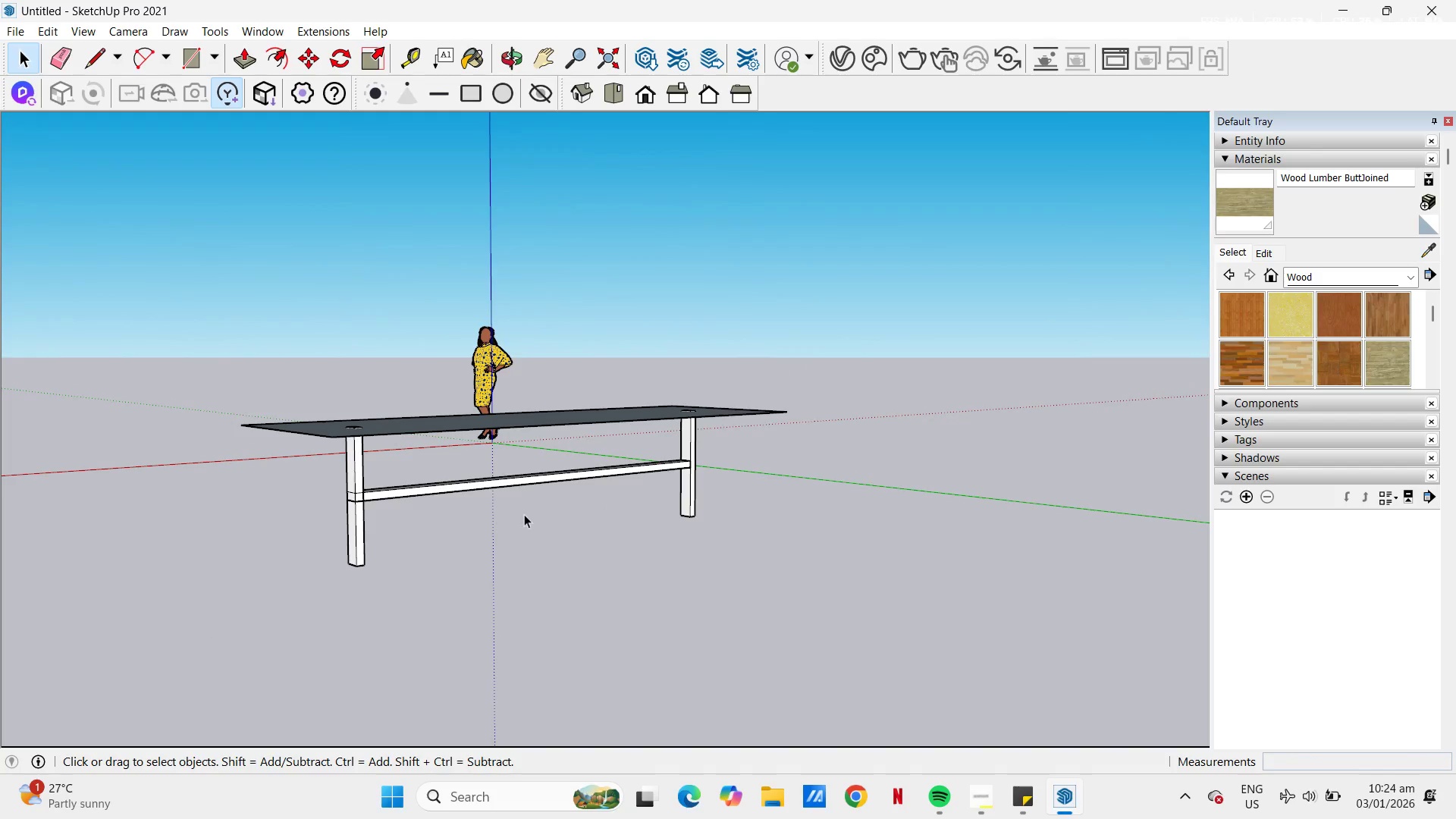 
scroll: coordinate [761, 524], scroll_direction: up, amount: 7.0
 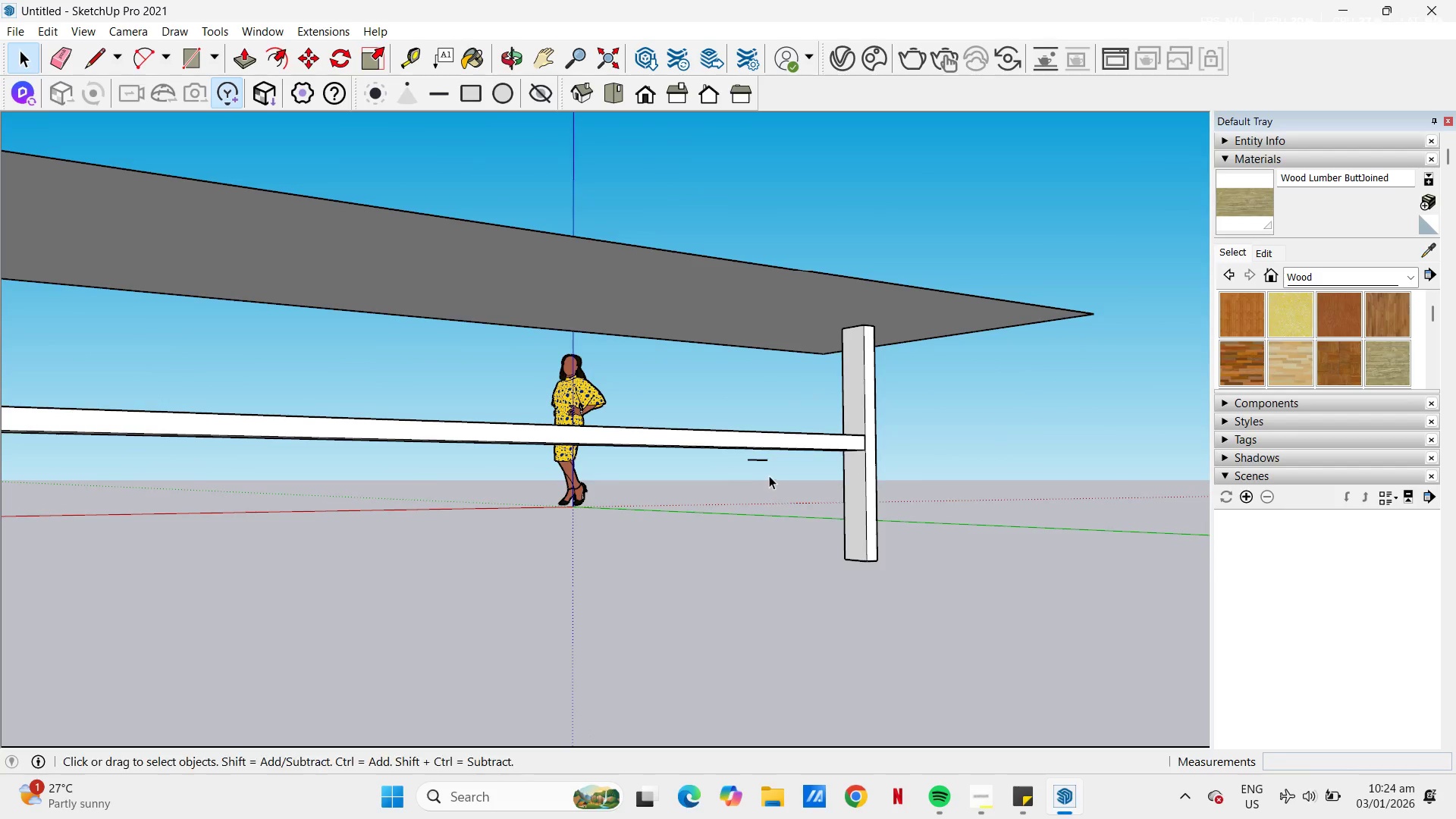 
key(E)
 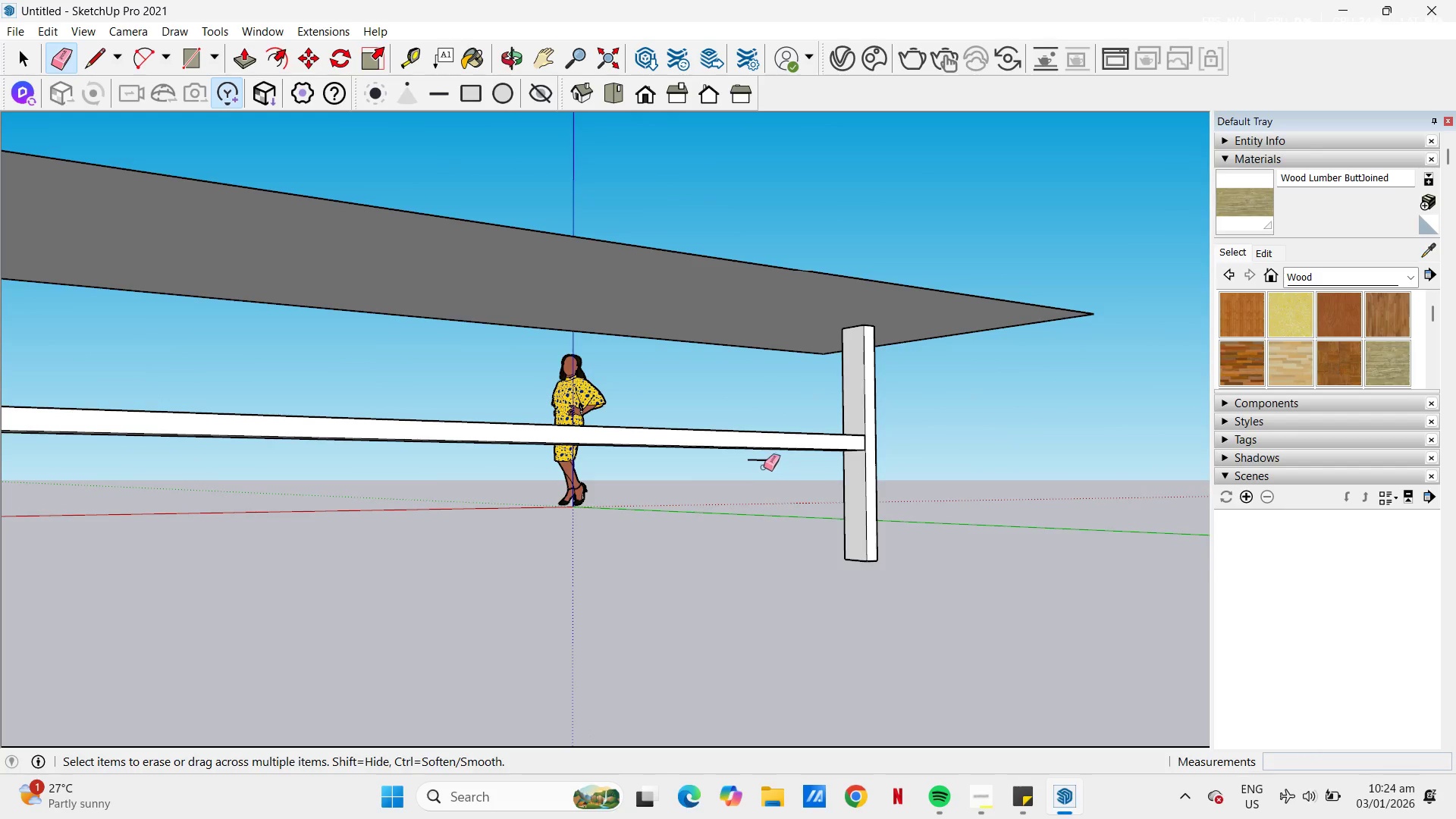 
left_click_drag(start_coordinate=[761, 465], to_coordinate=[760, 460])
 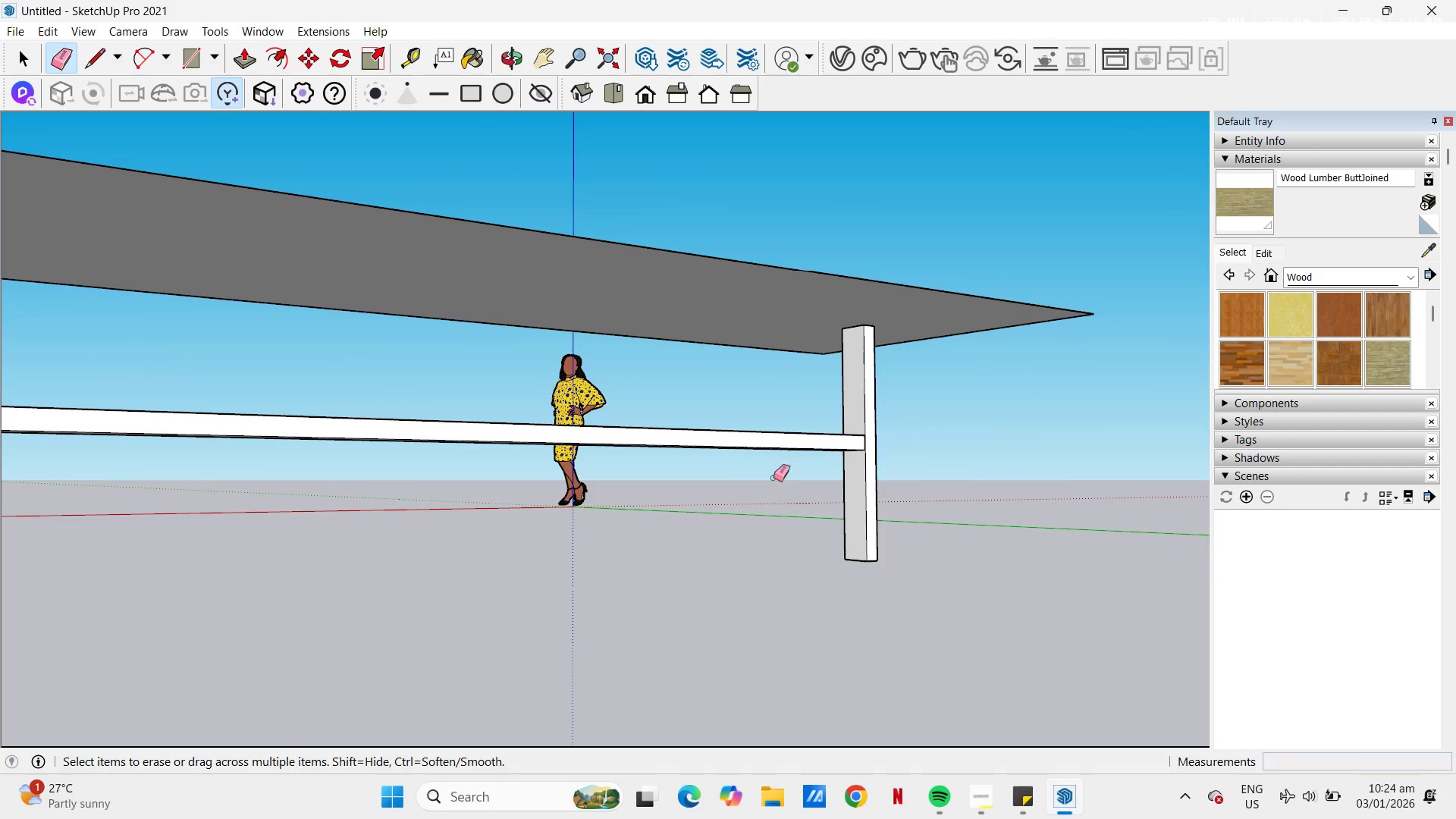 
key(Space)
 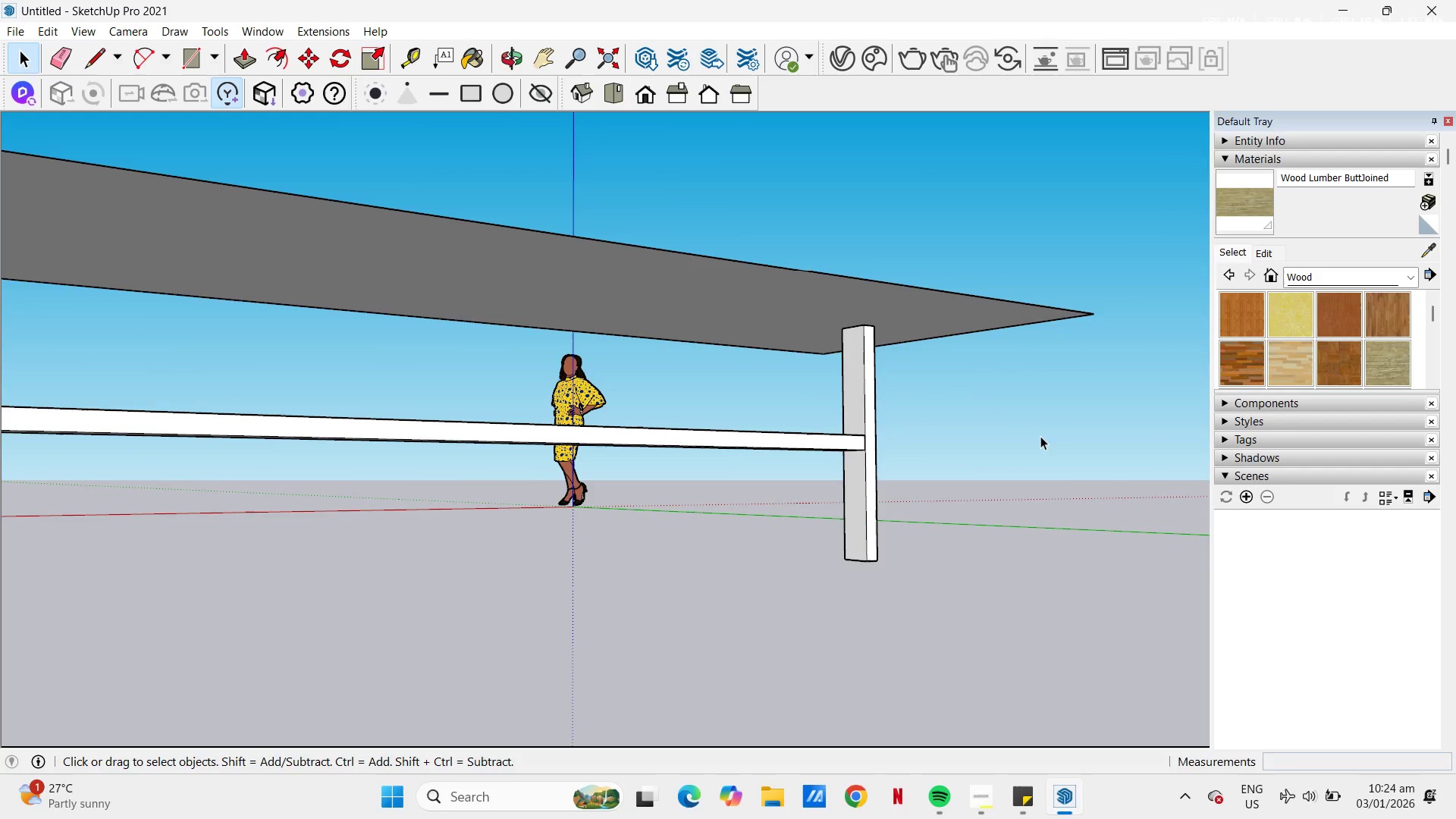 
left_click([1040, 436])
 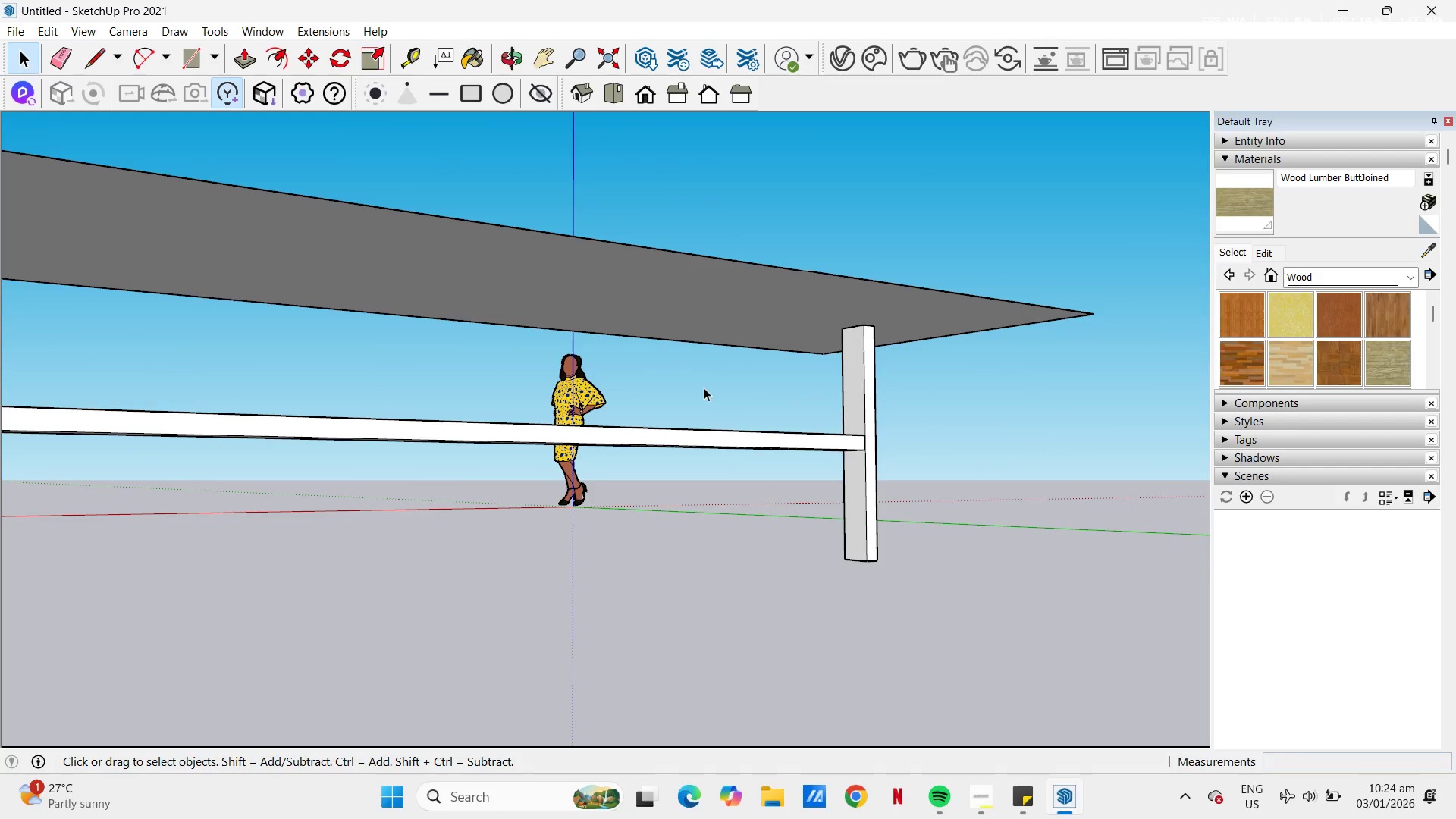 
scroll: coordinate [704, 388], scroll_direction: down, amount: 3.0
 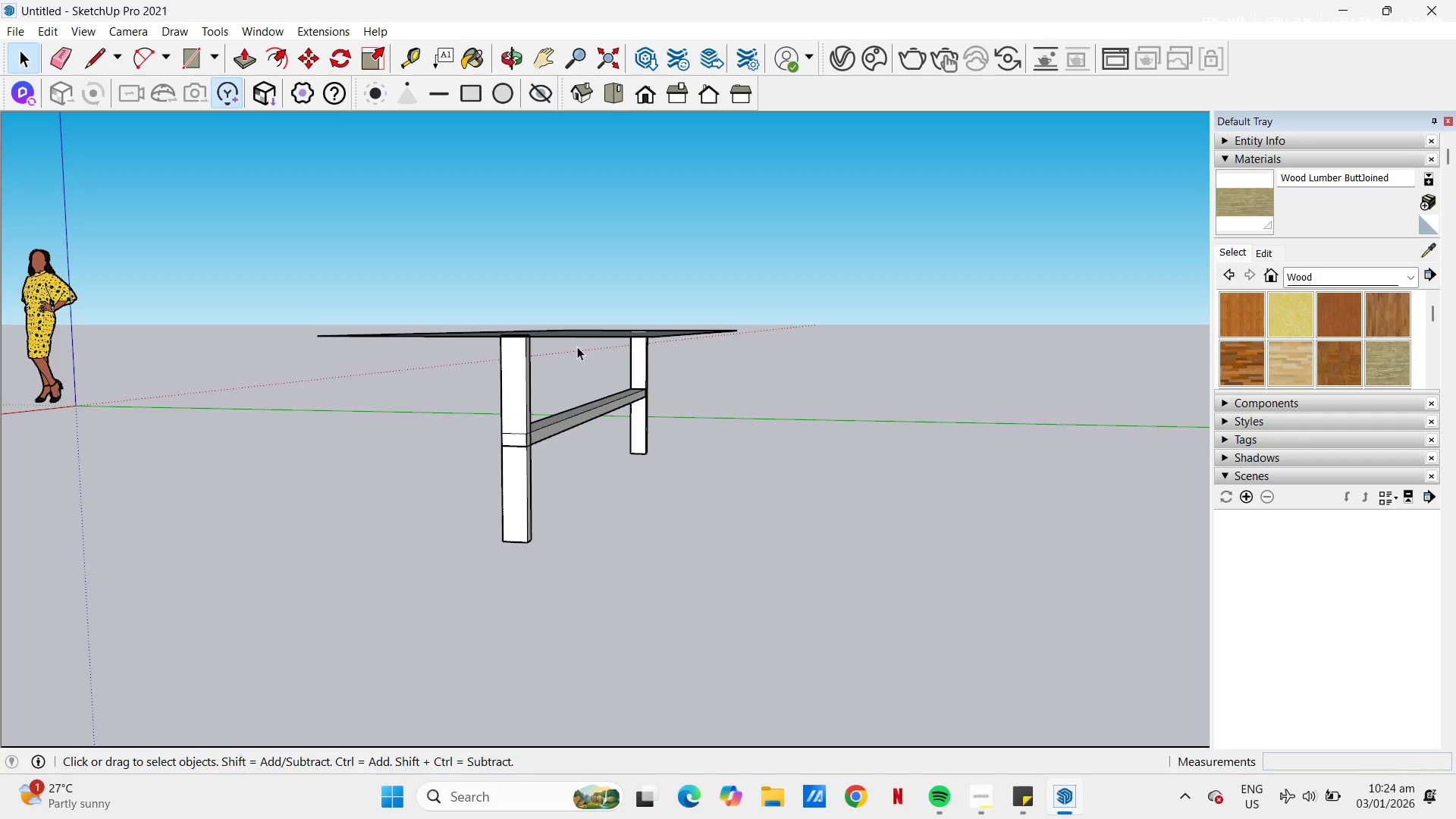 
left_click([652, 402])
 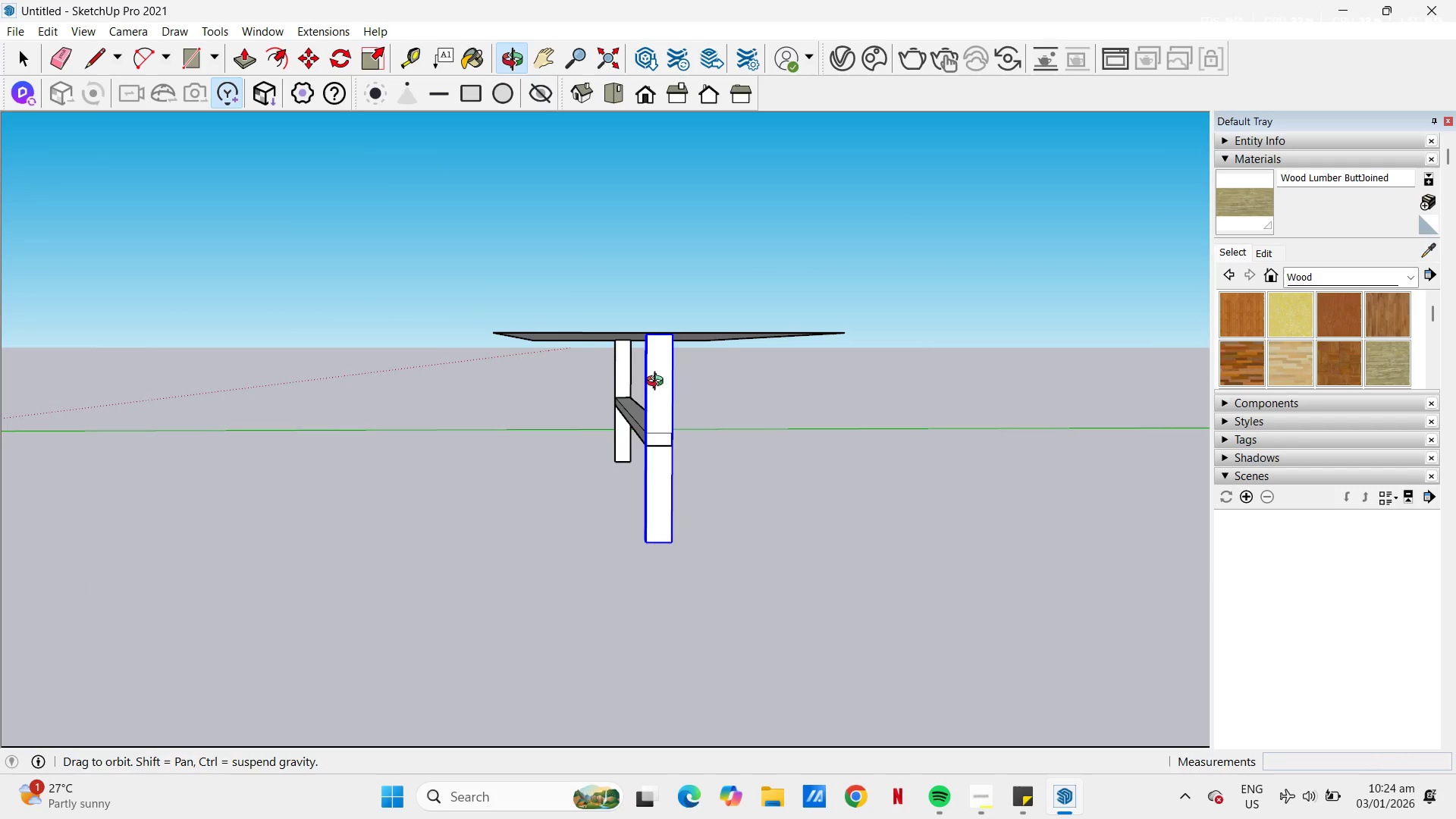 
hold_key(key=ControlLeft, duration=0.33)
 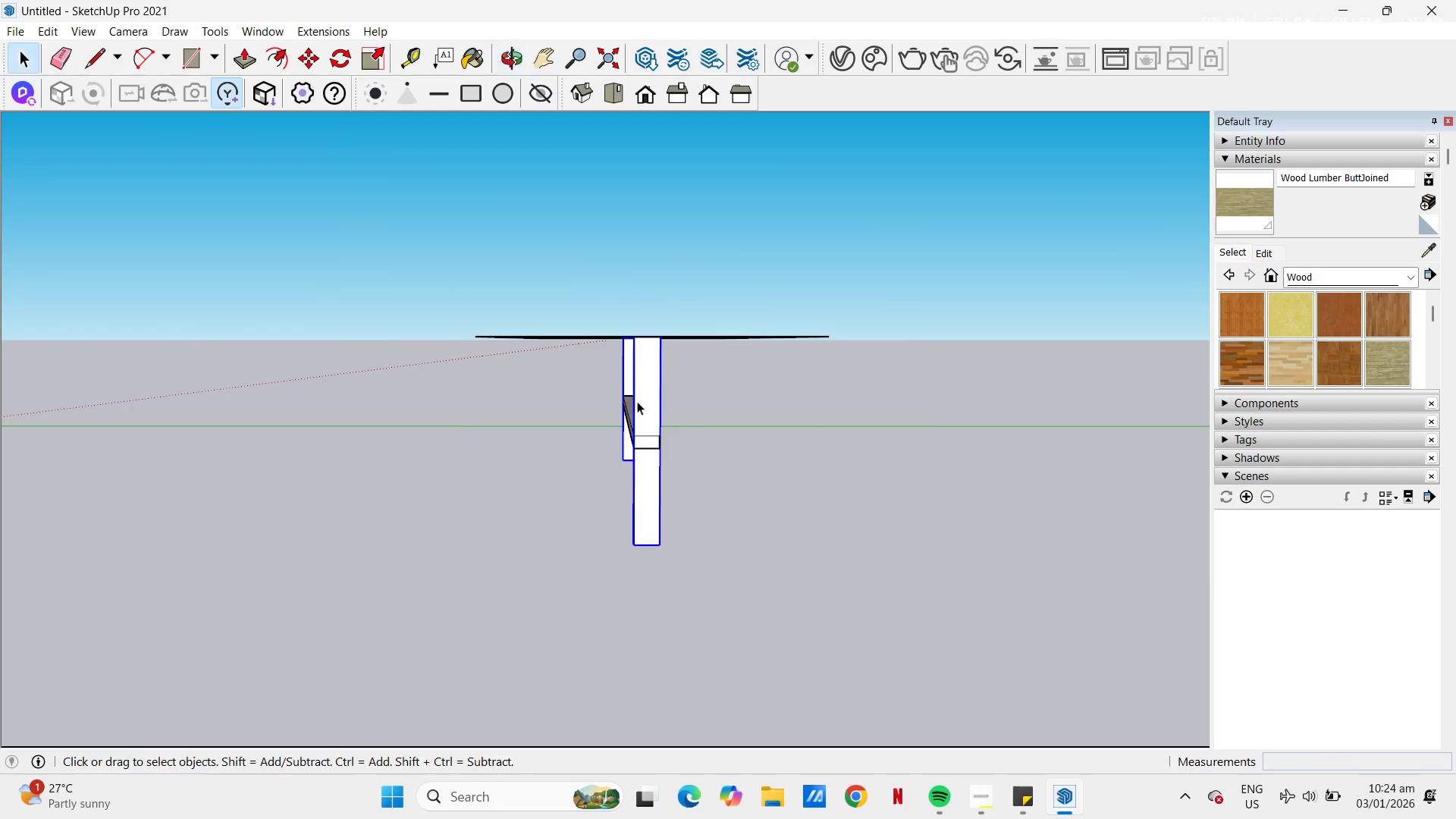 
key(M)
 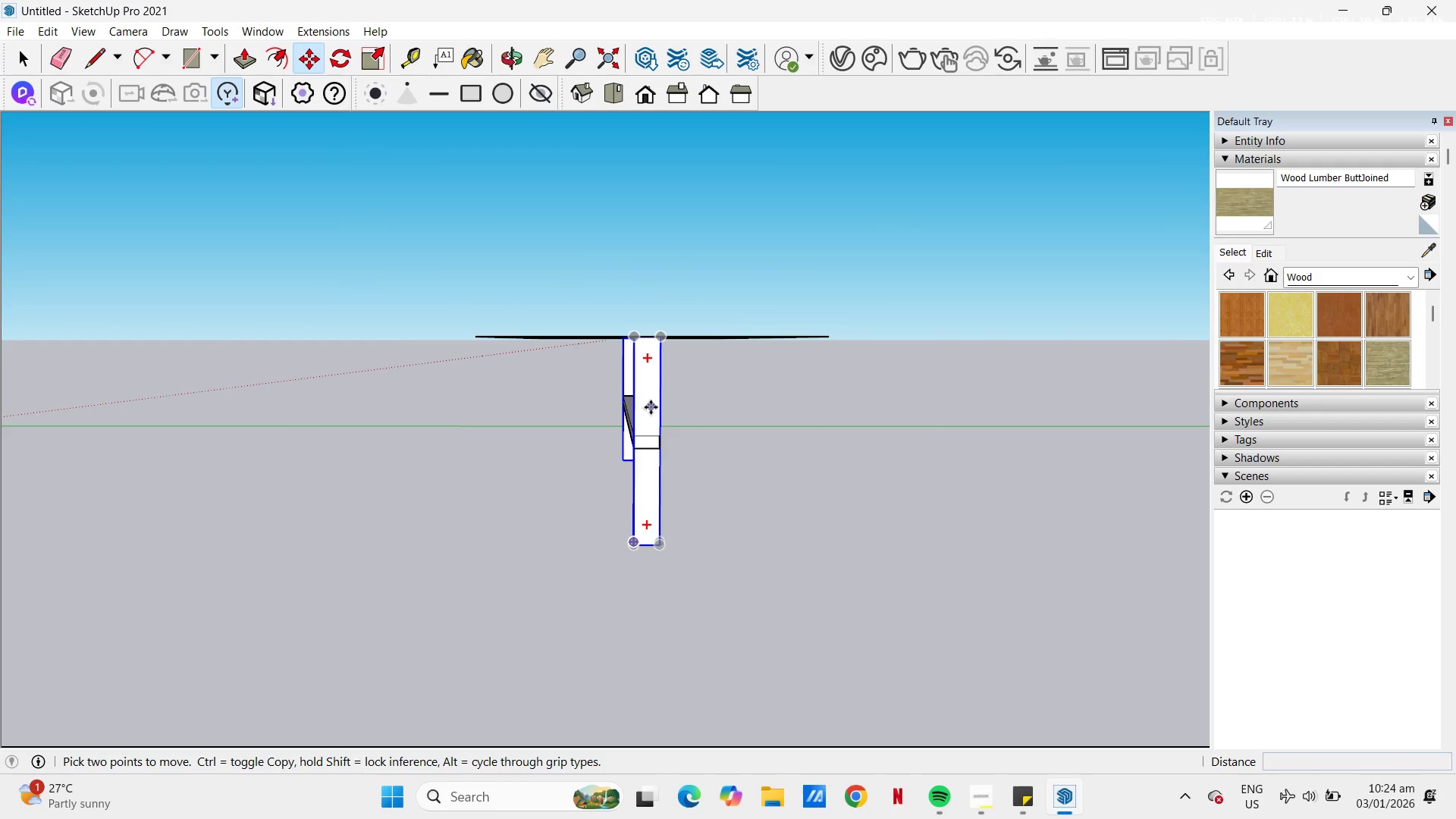 
scroll: coordinate [664, 359], scroll_direction: up, amount: 4.0
 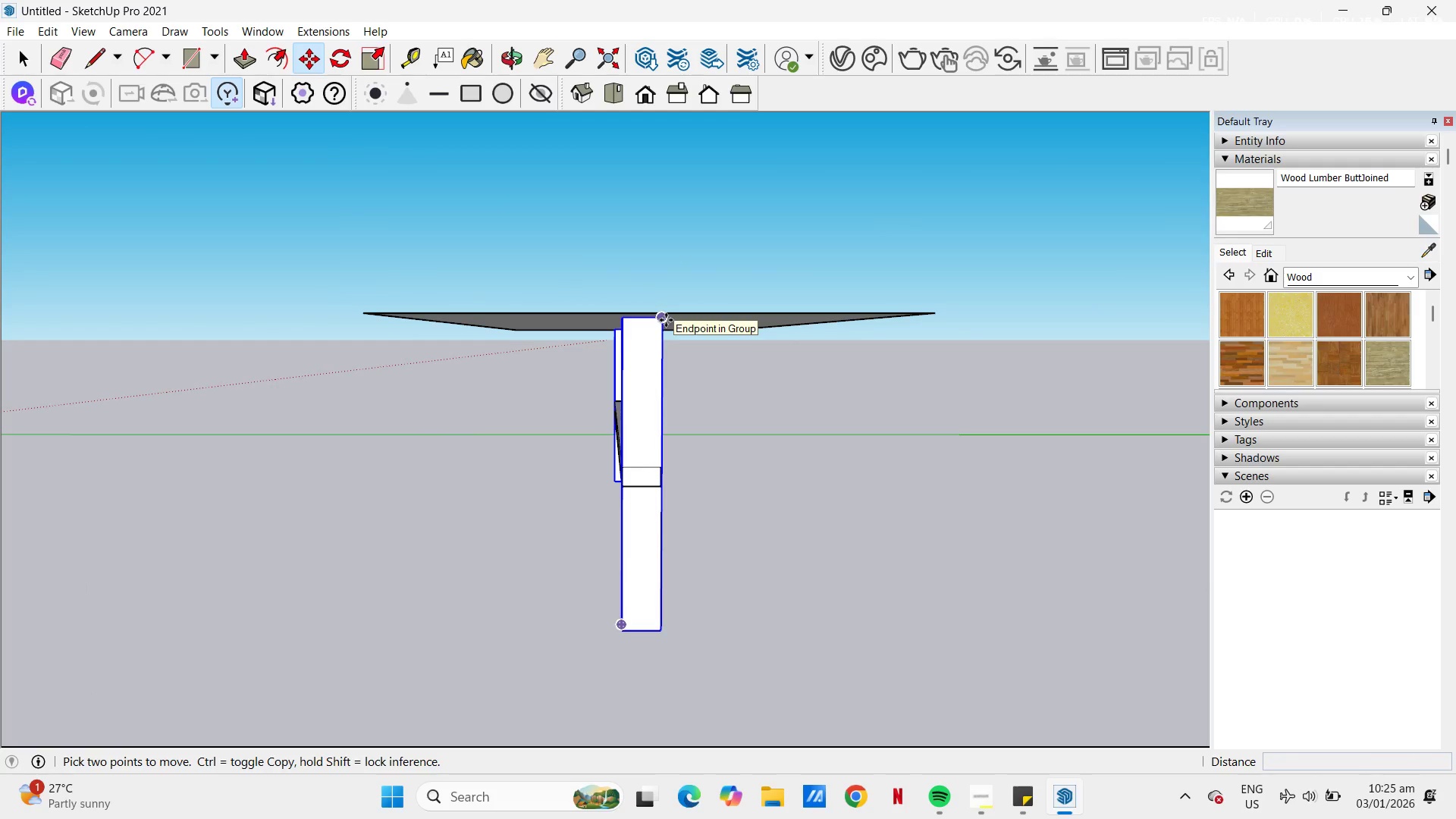 
left_click([666, 320])
 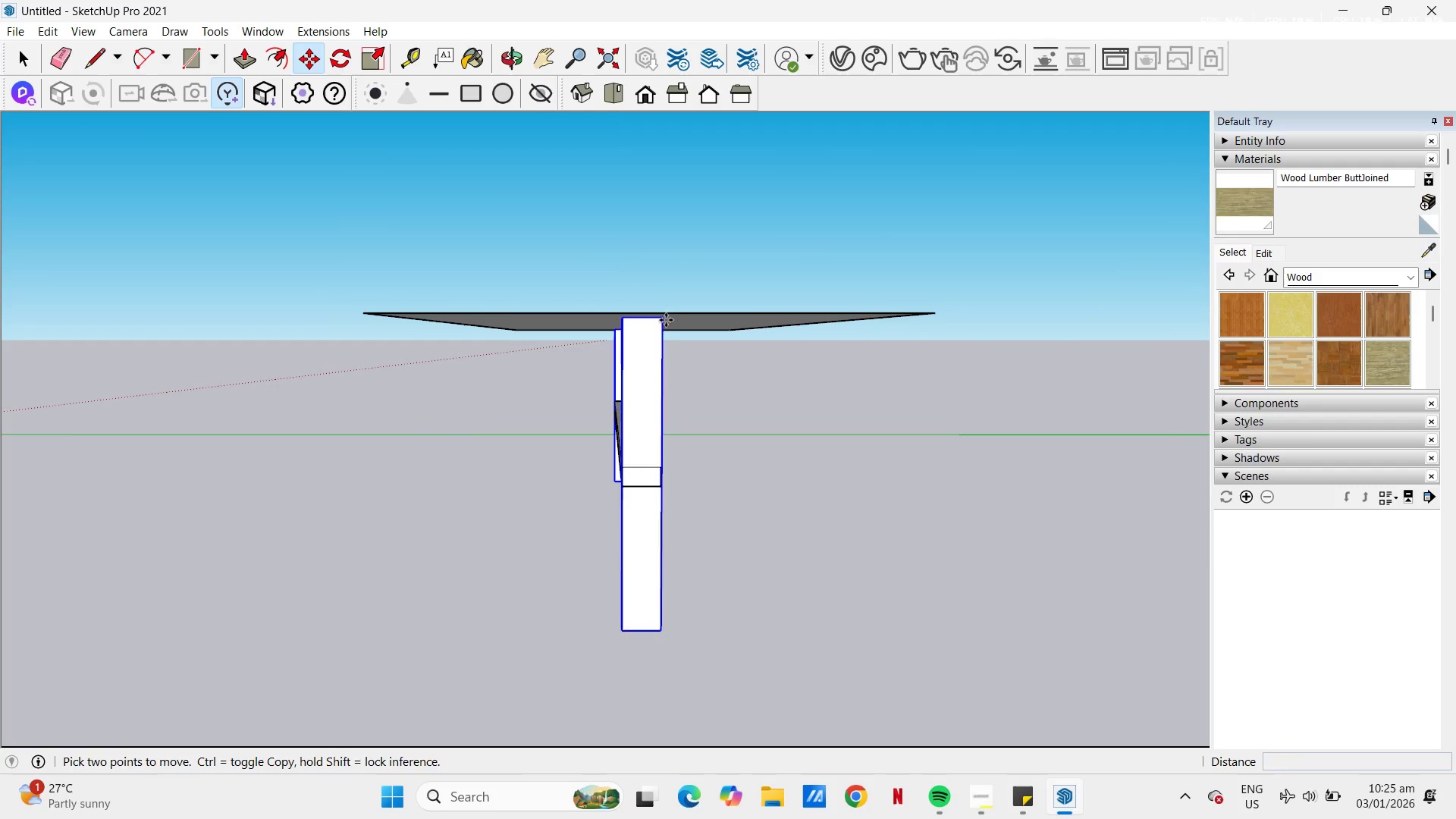 
key(Control+ControlLeft)
 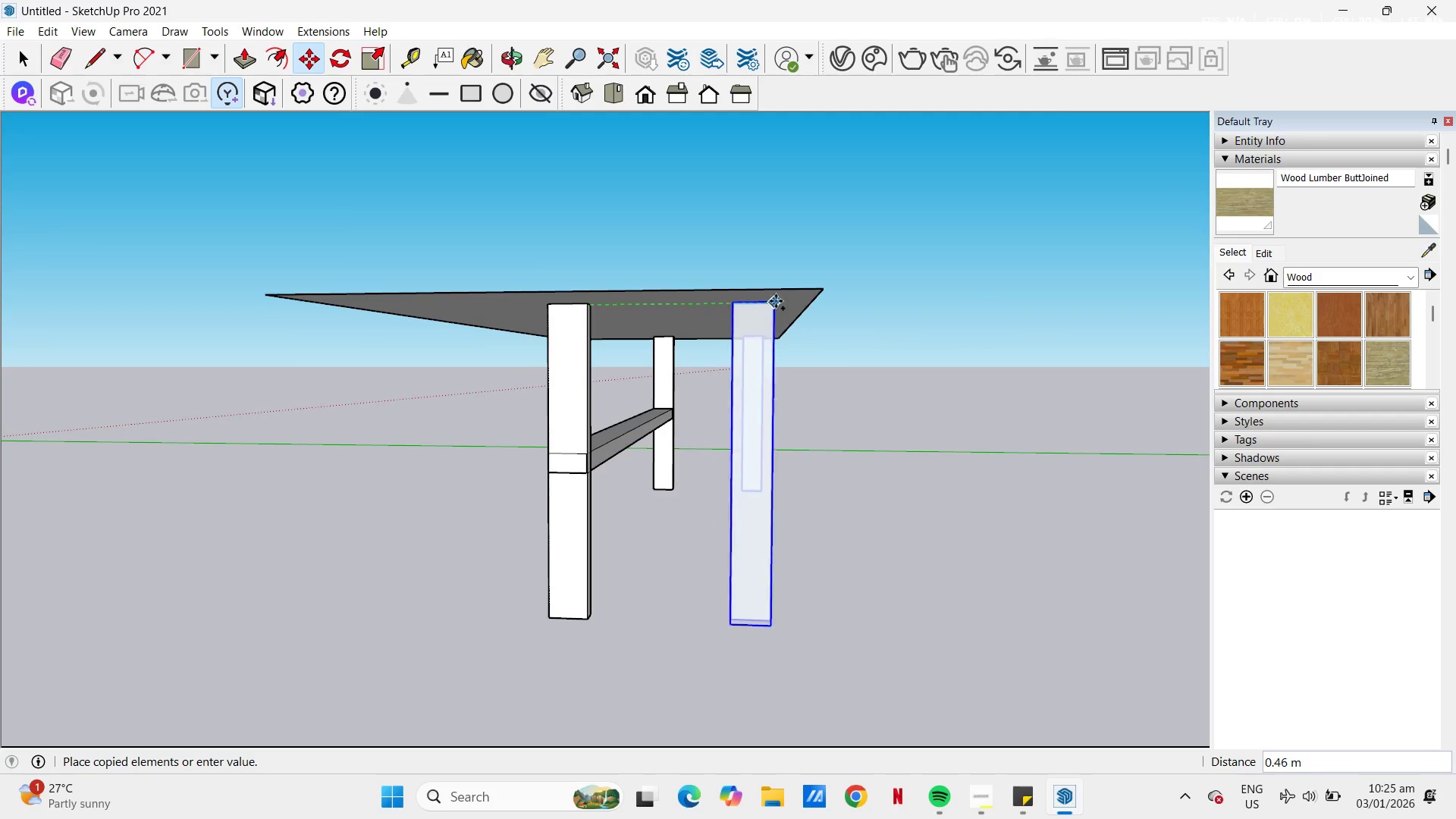 
wait(6.09)
 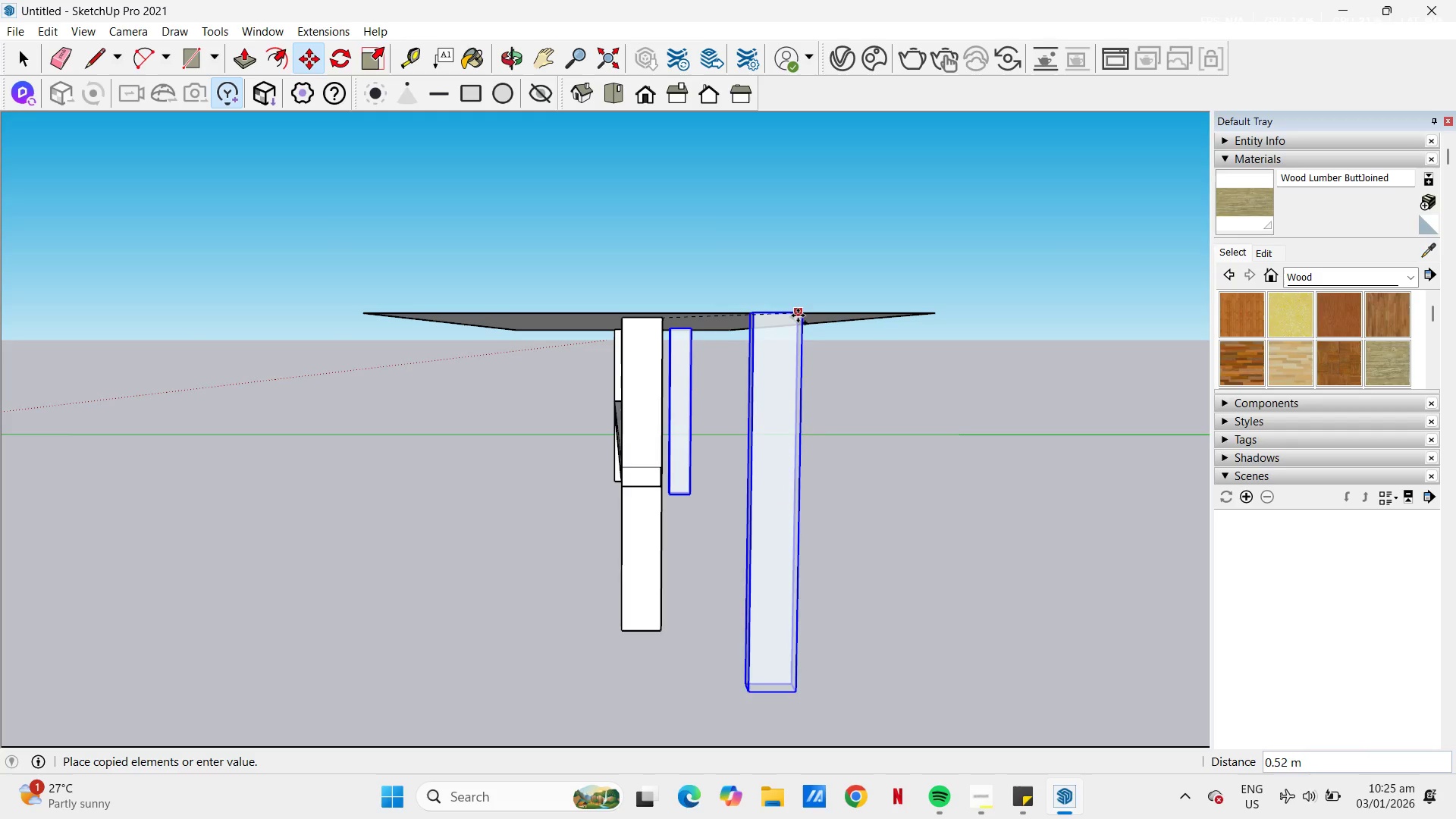 
key(NumpadDecimal)
 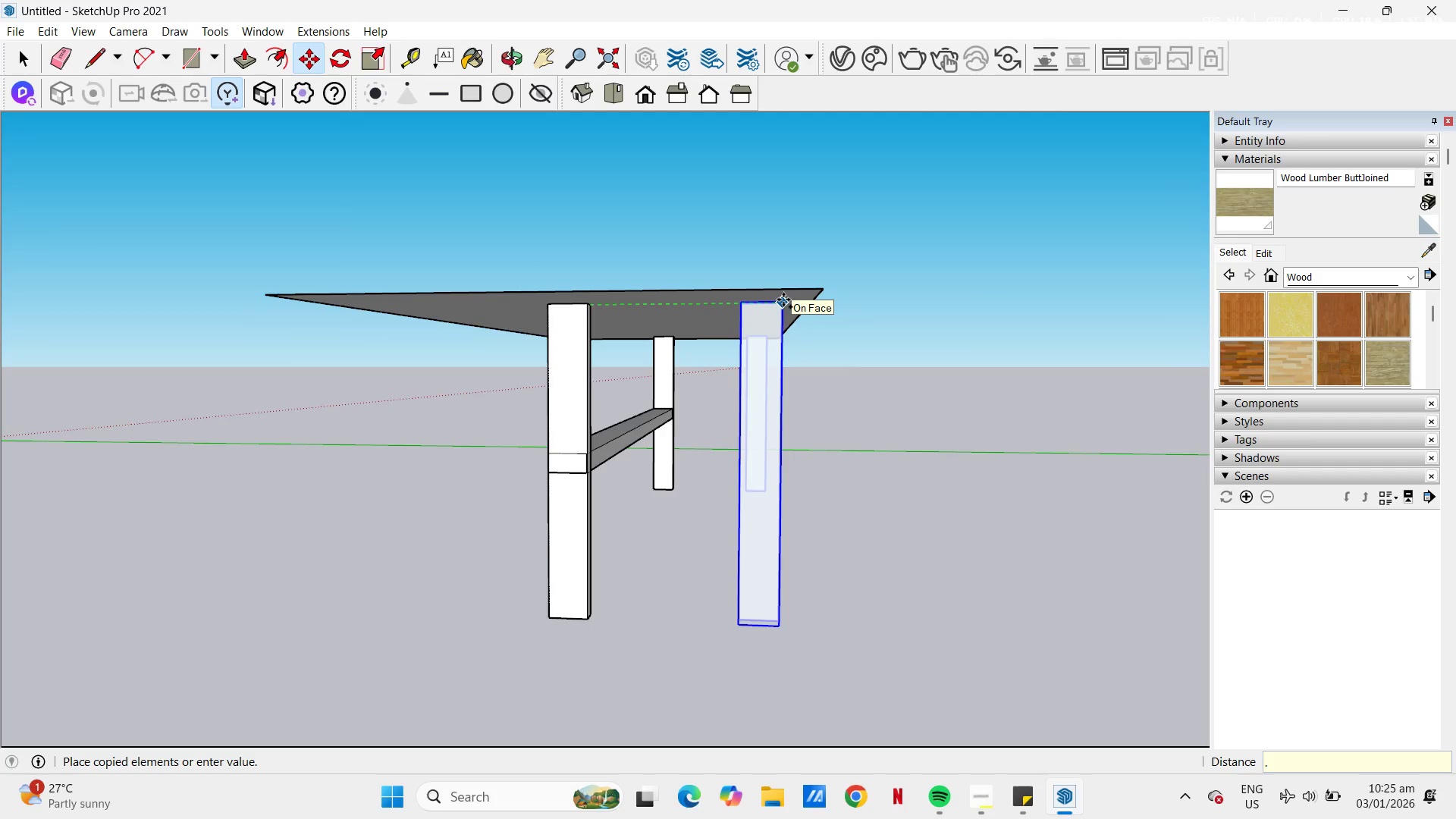 
key(Numpad3)
 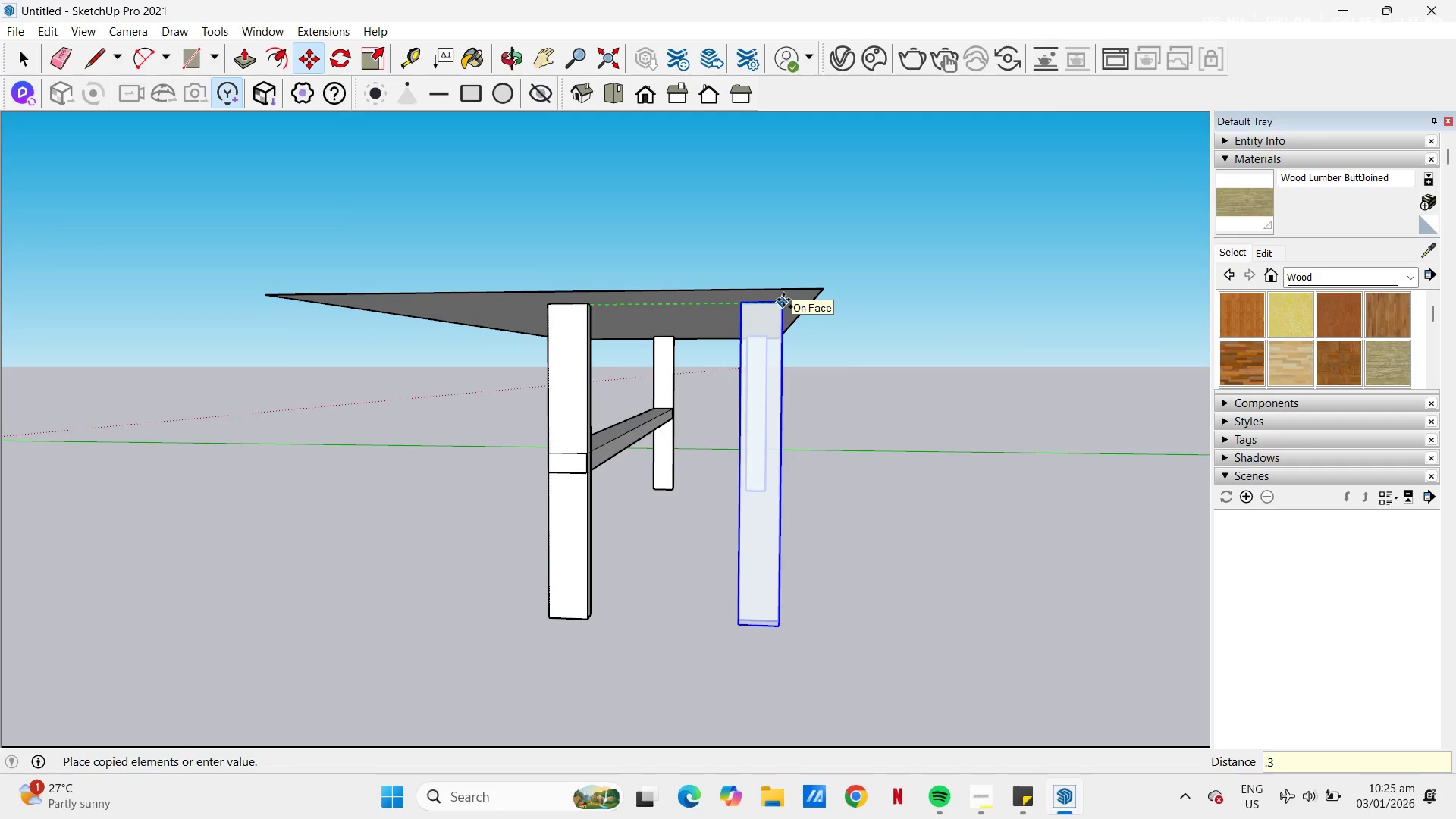 
key(NumpadEnter)
 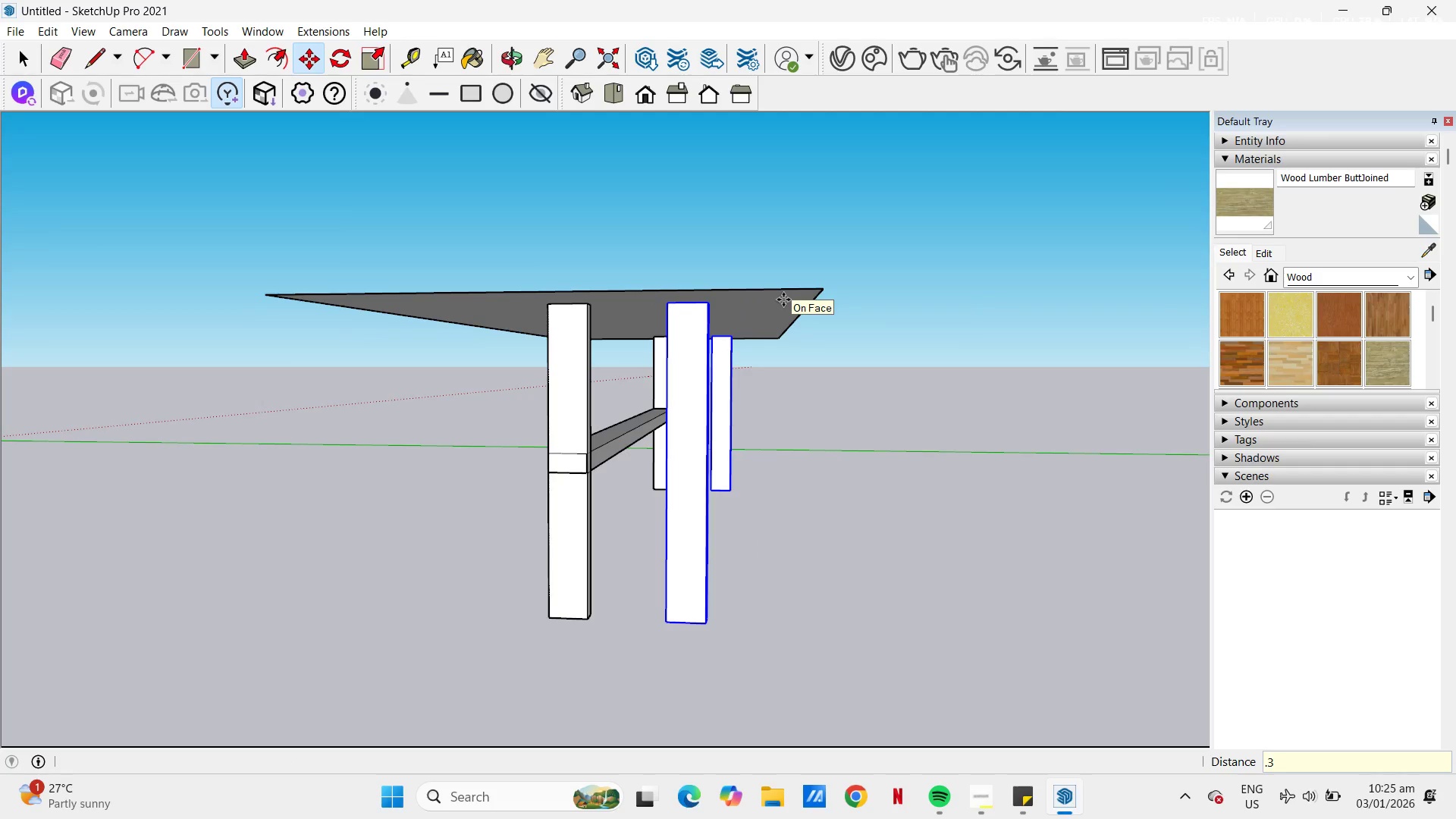 
scroll: coordinate [701, 316], scroll_direction: up, amount: 4.0
 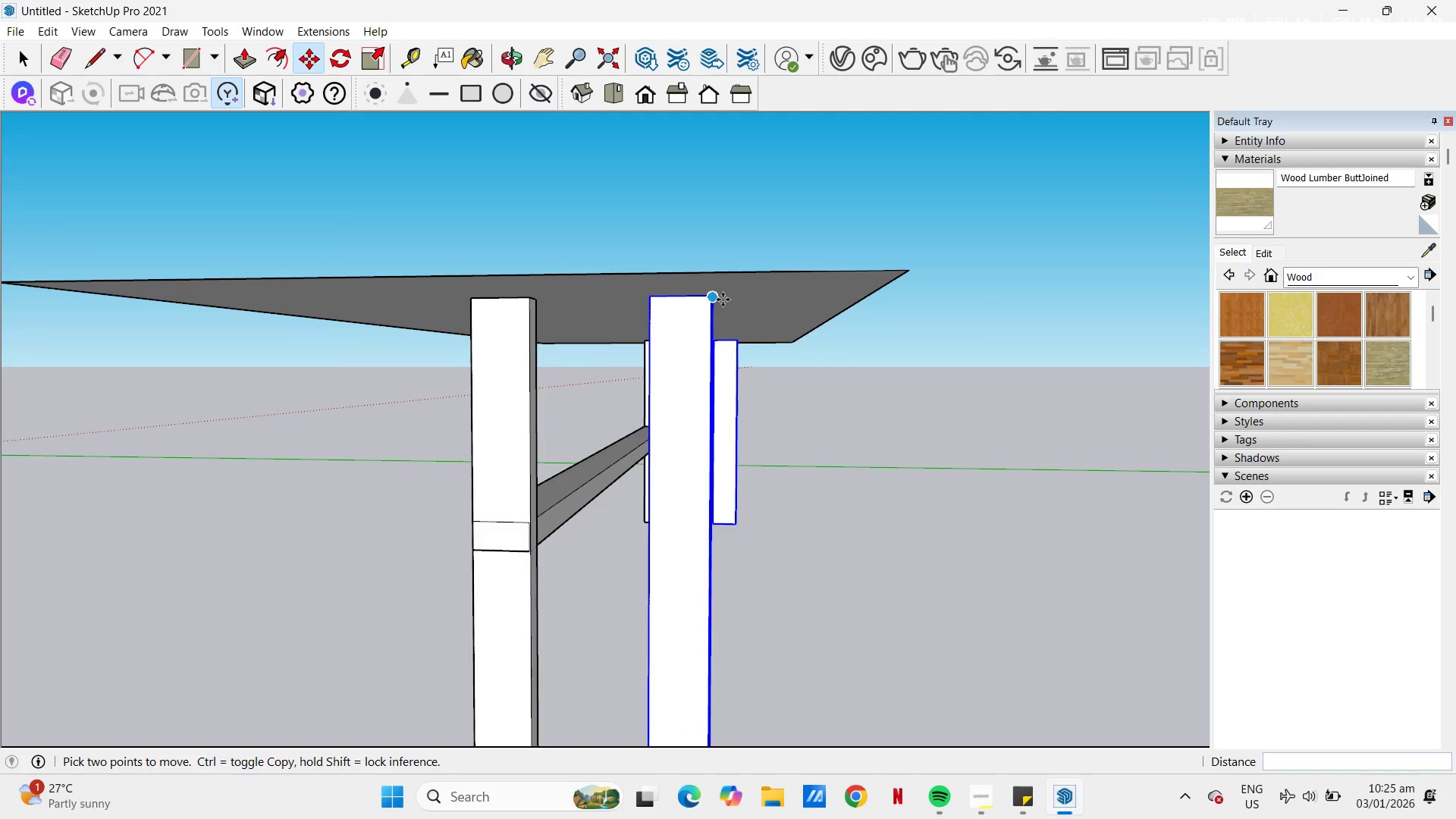 
left_click_drag(start_coordinate=[716, 300], to_coordinate=[720, 300])
 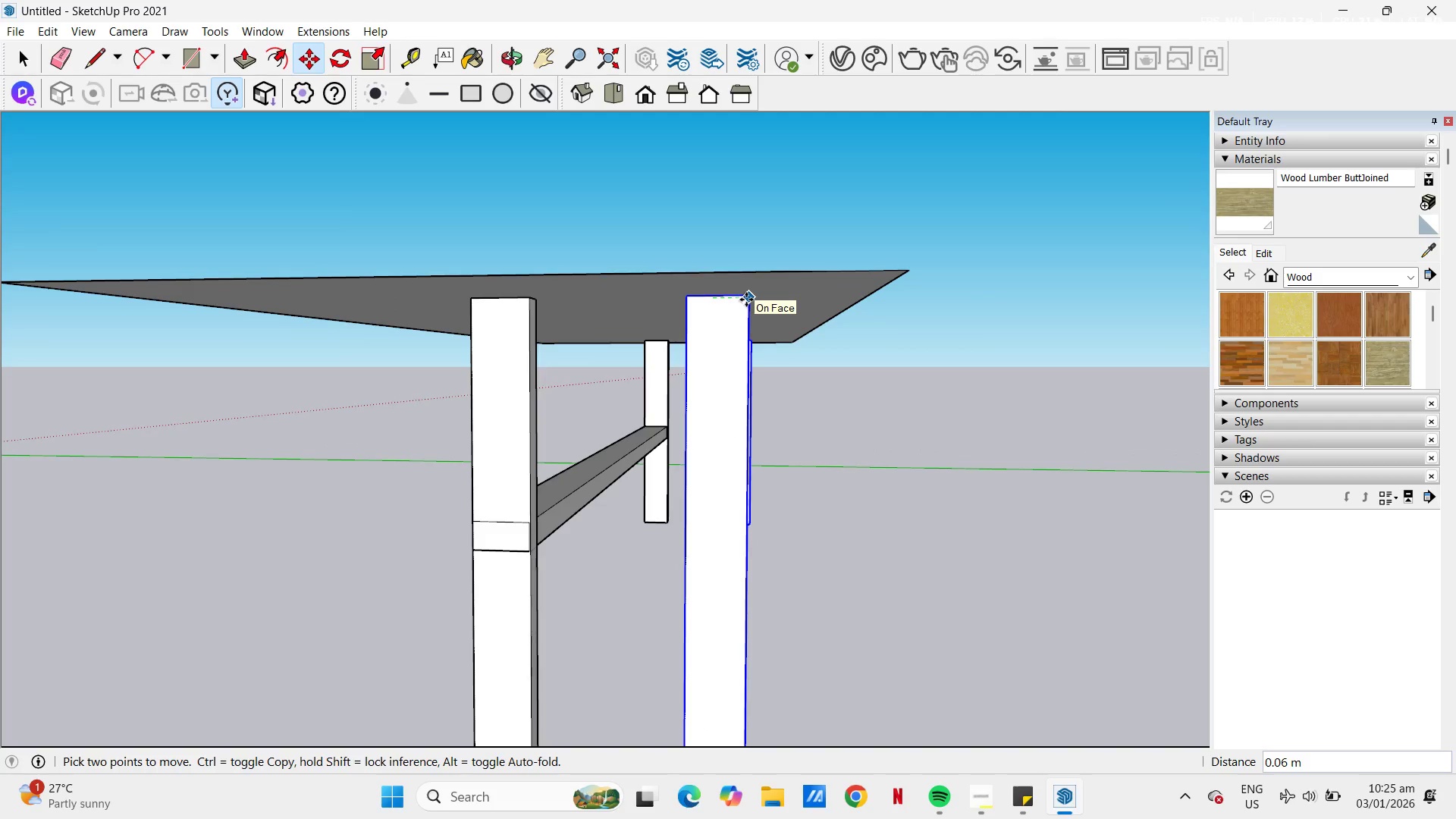 
key(NumpadDecimal)
 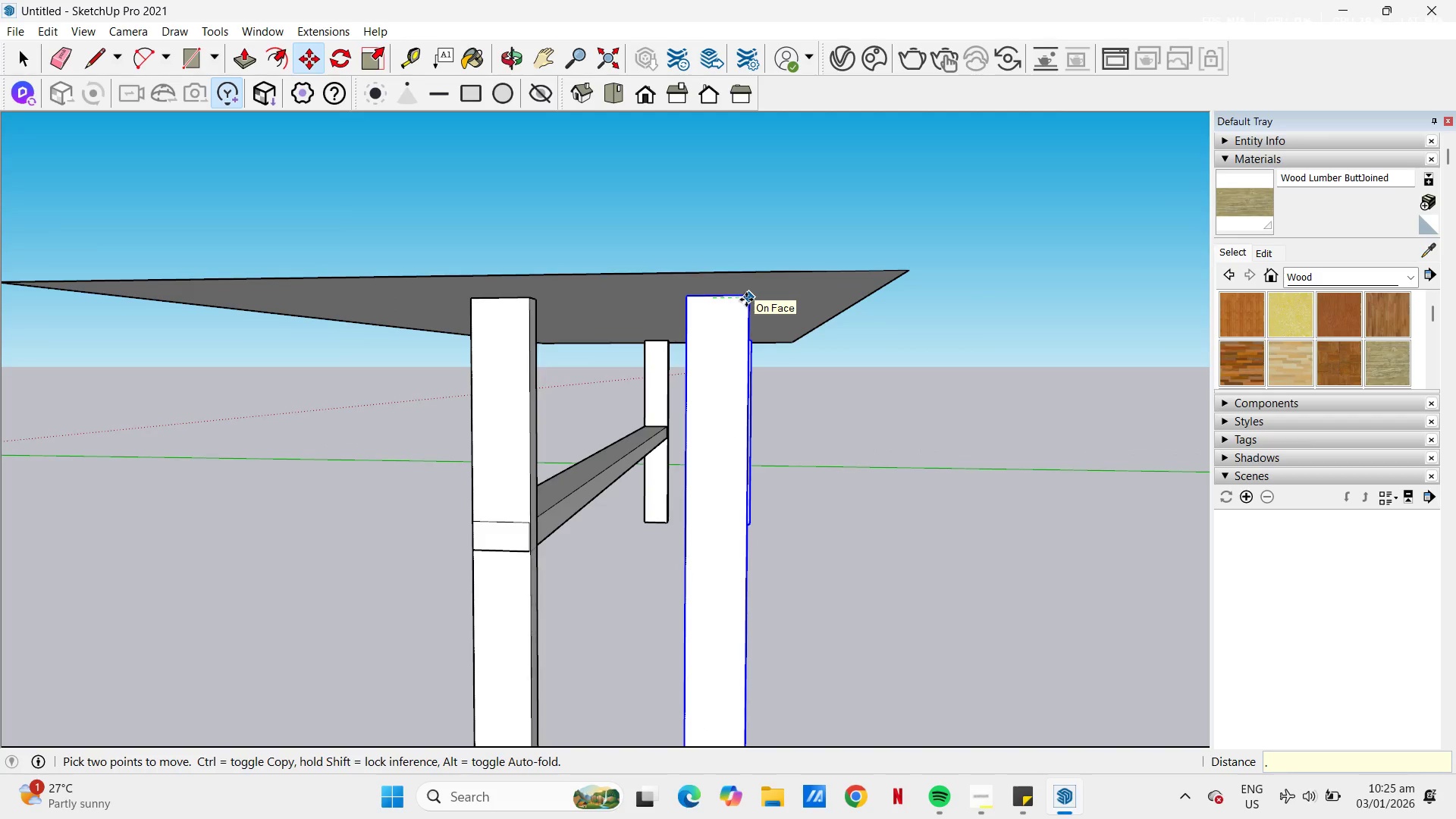 
key(Numpad1)
 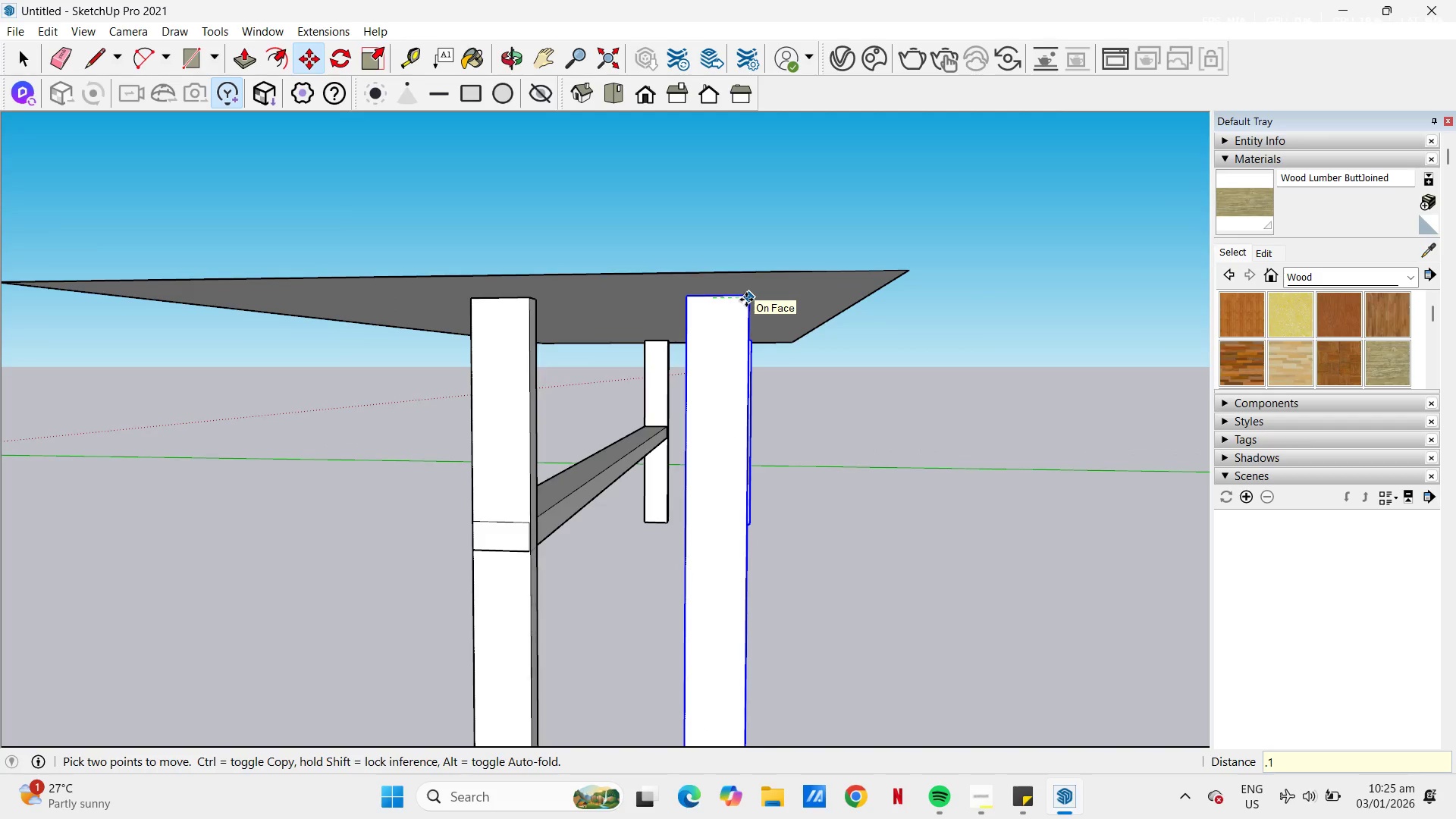 
key(NumpadEnter)
 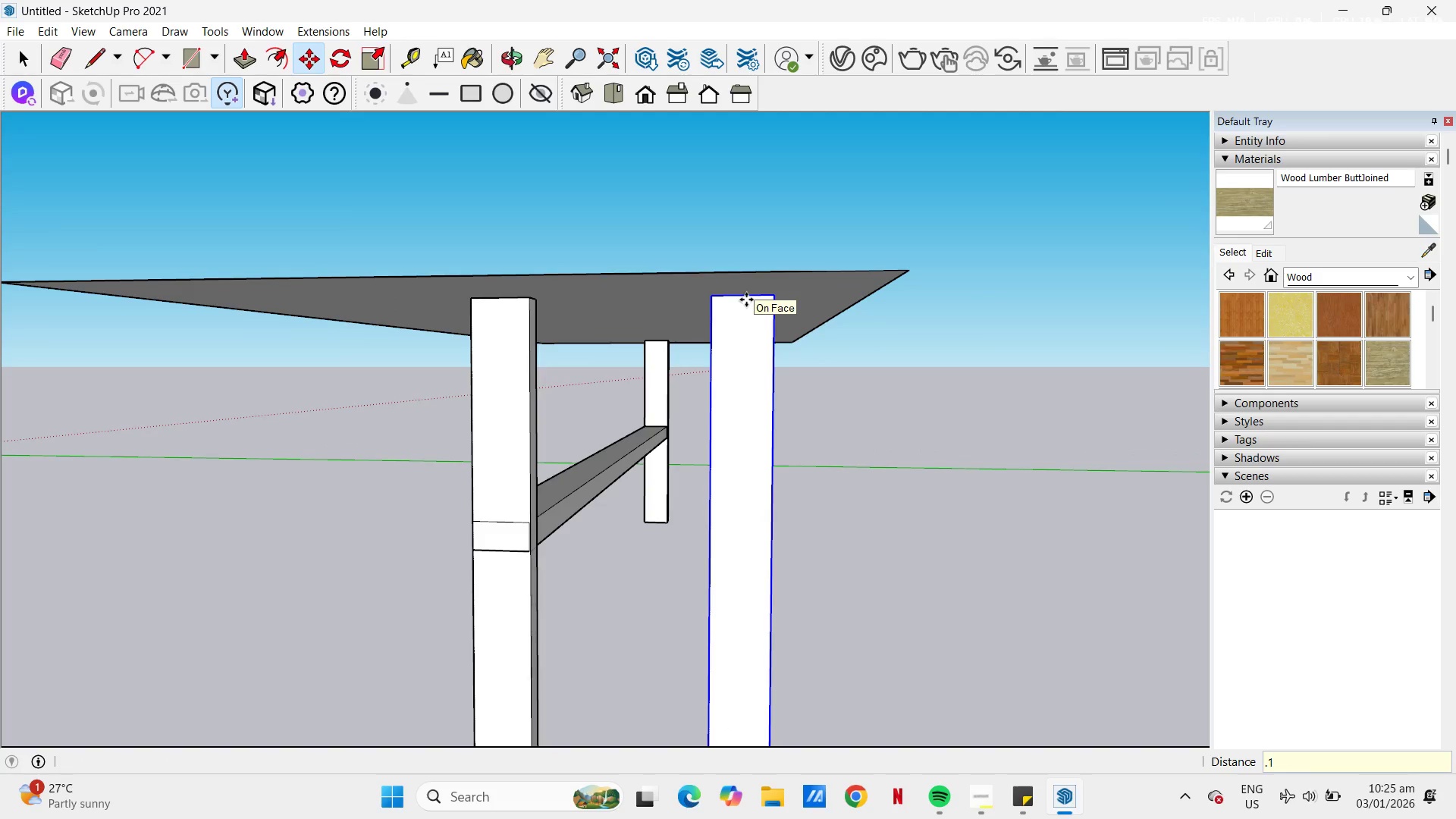 
scroll: coordinate [747, 302], scroll_direction: down, amount: 3.0
 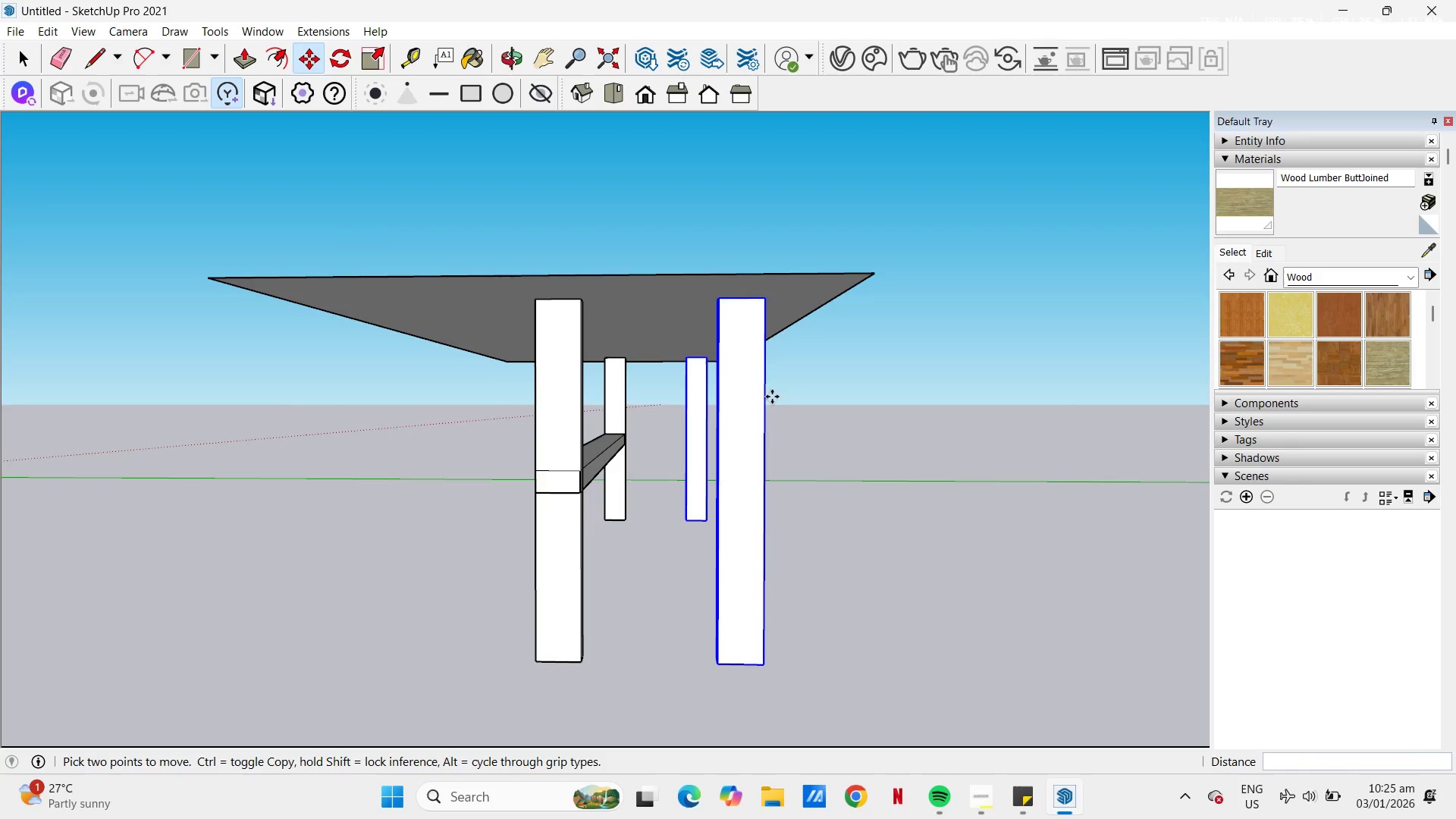 
scroll: coordinate [704, 347], scroll_direction: up, amount: 2.0
 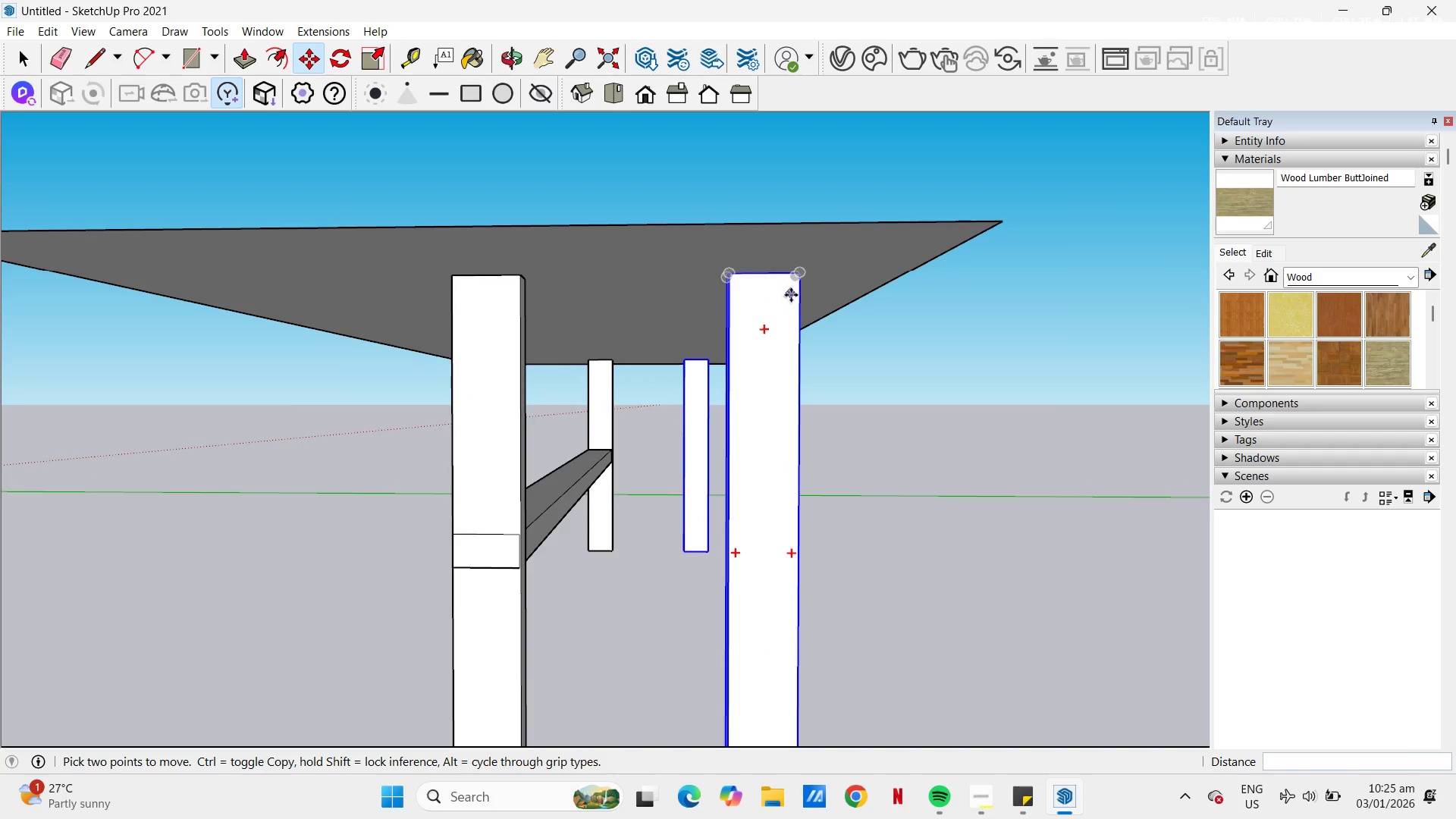 
scroll: coordinate [595, 397], scroll_direction: down, amount: 4.0
 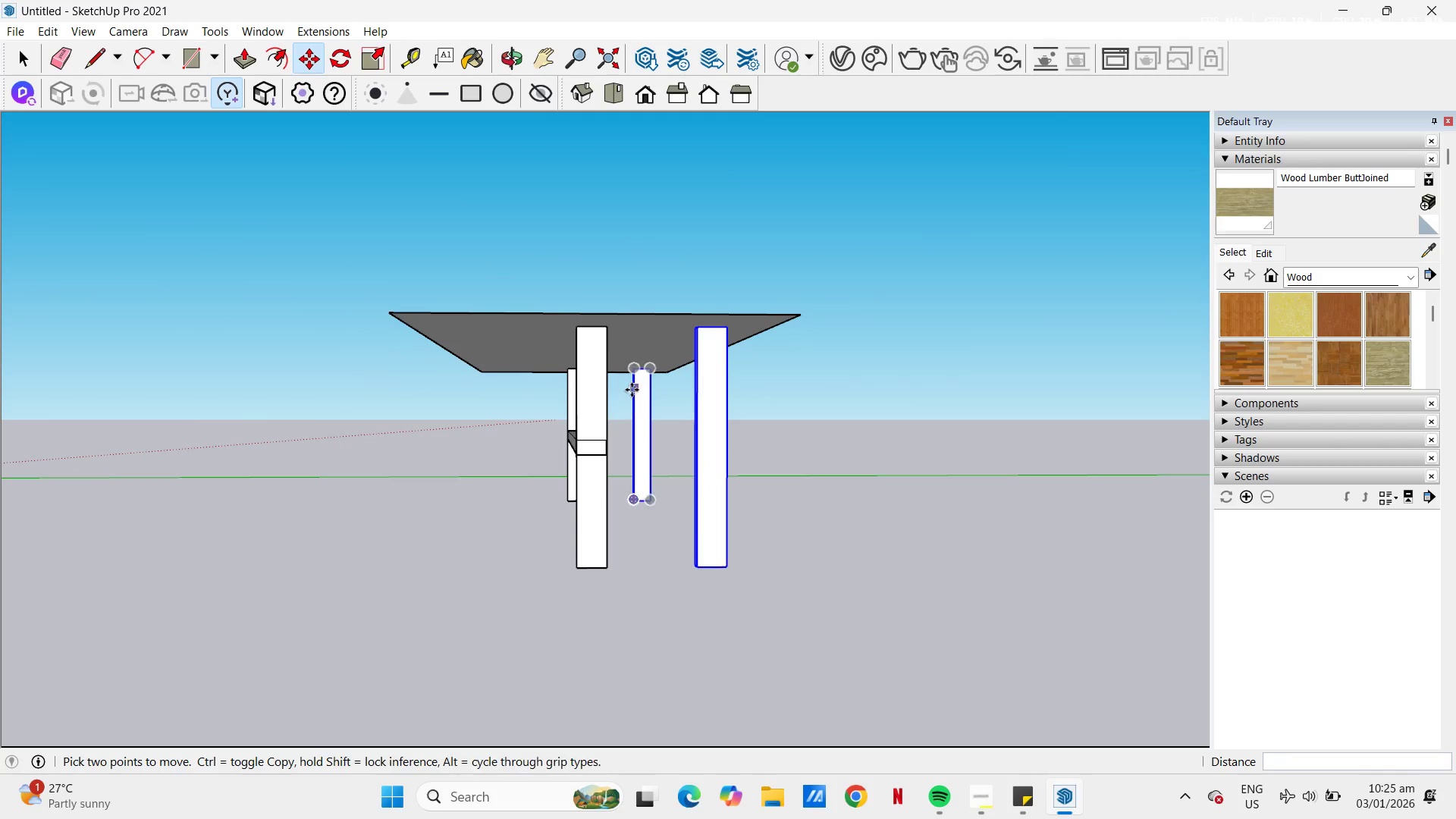 
mouse_move([623, 408])
 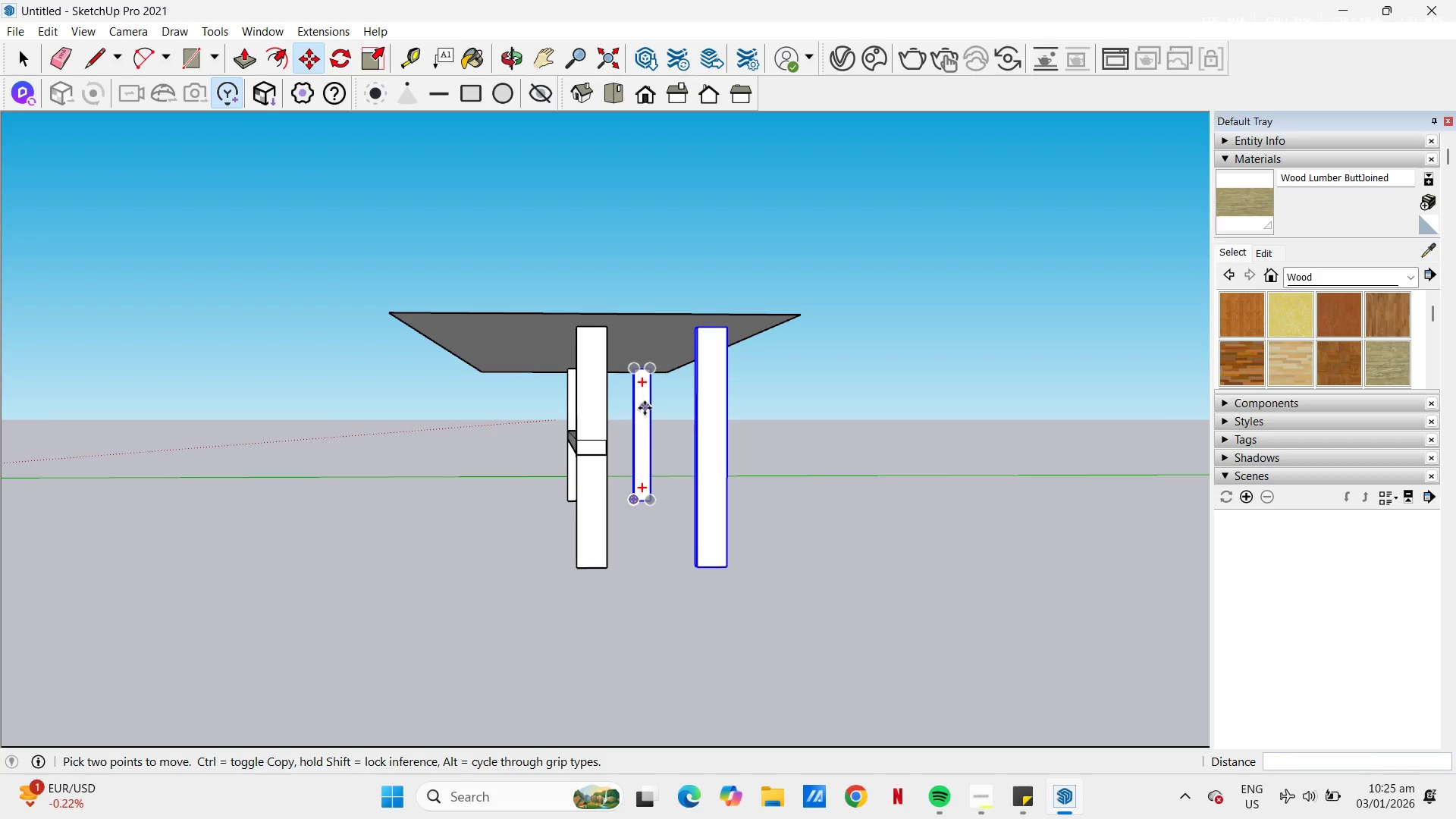 
wait(31.5)
 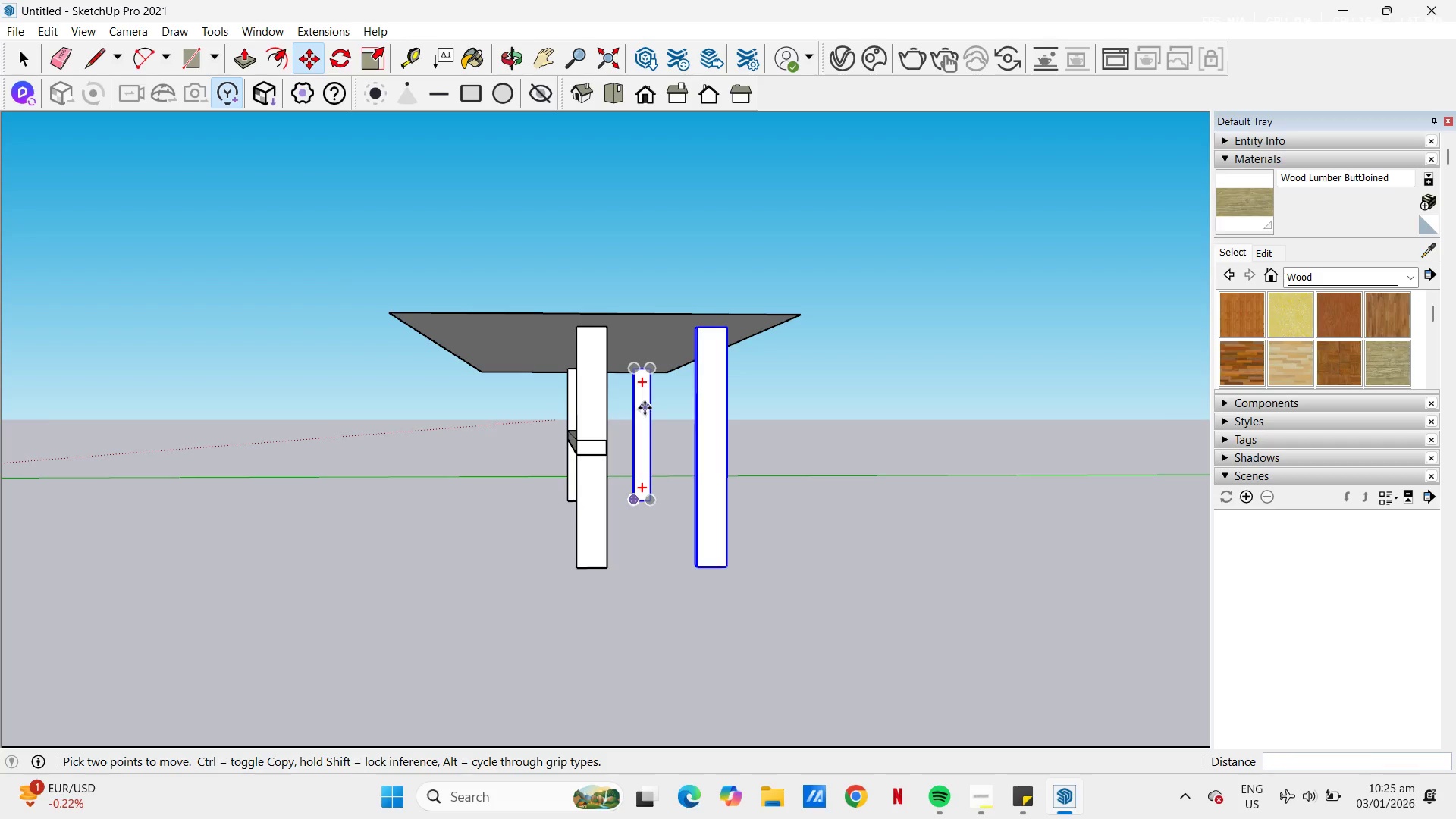 
scroll: coordinate [468, 368], scroll_direction: down, amount: 10.0
 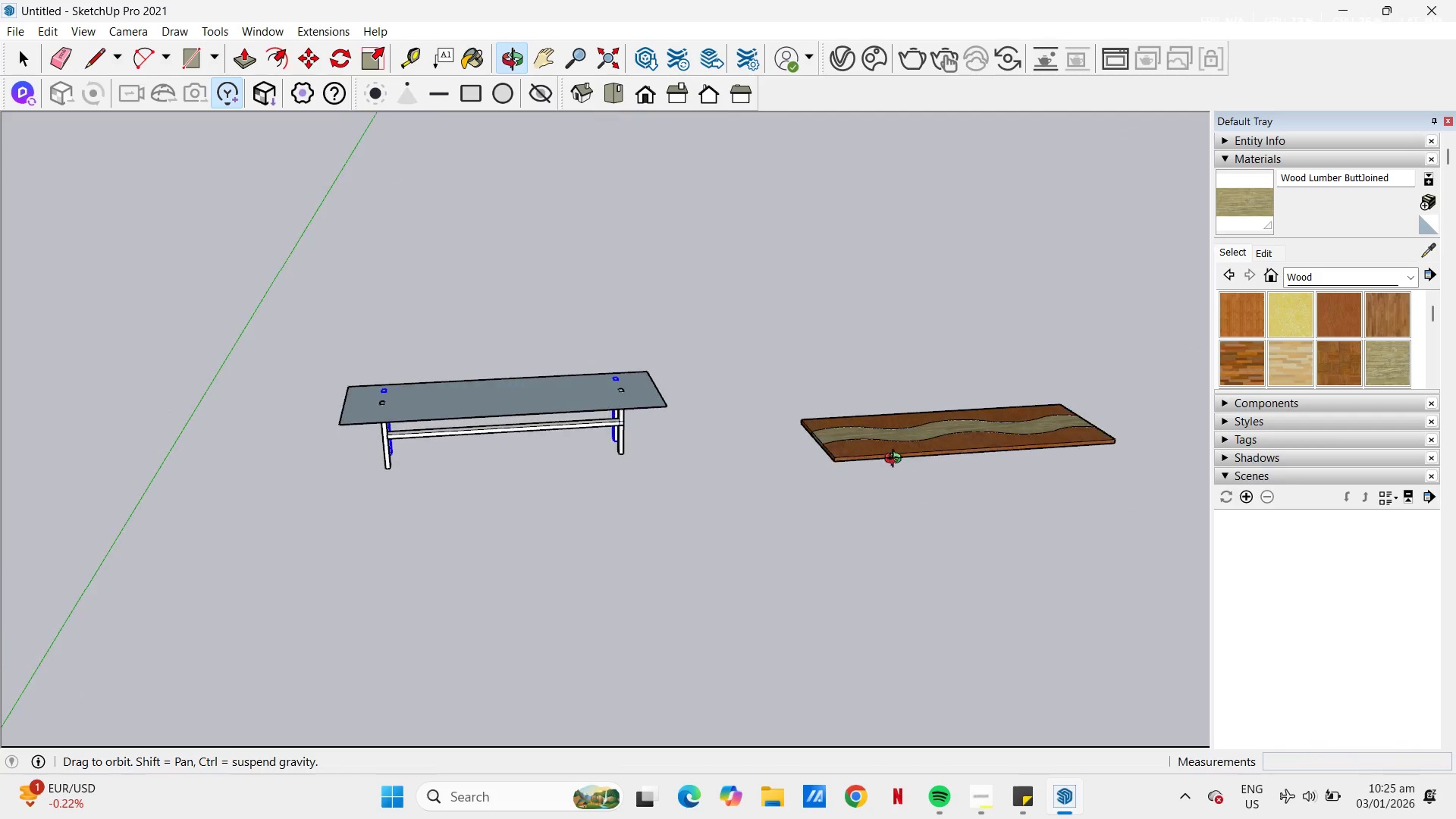 
key(Space)
 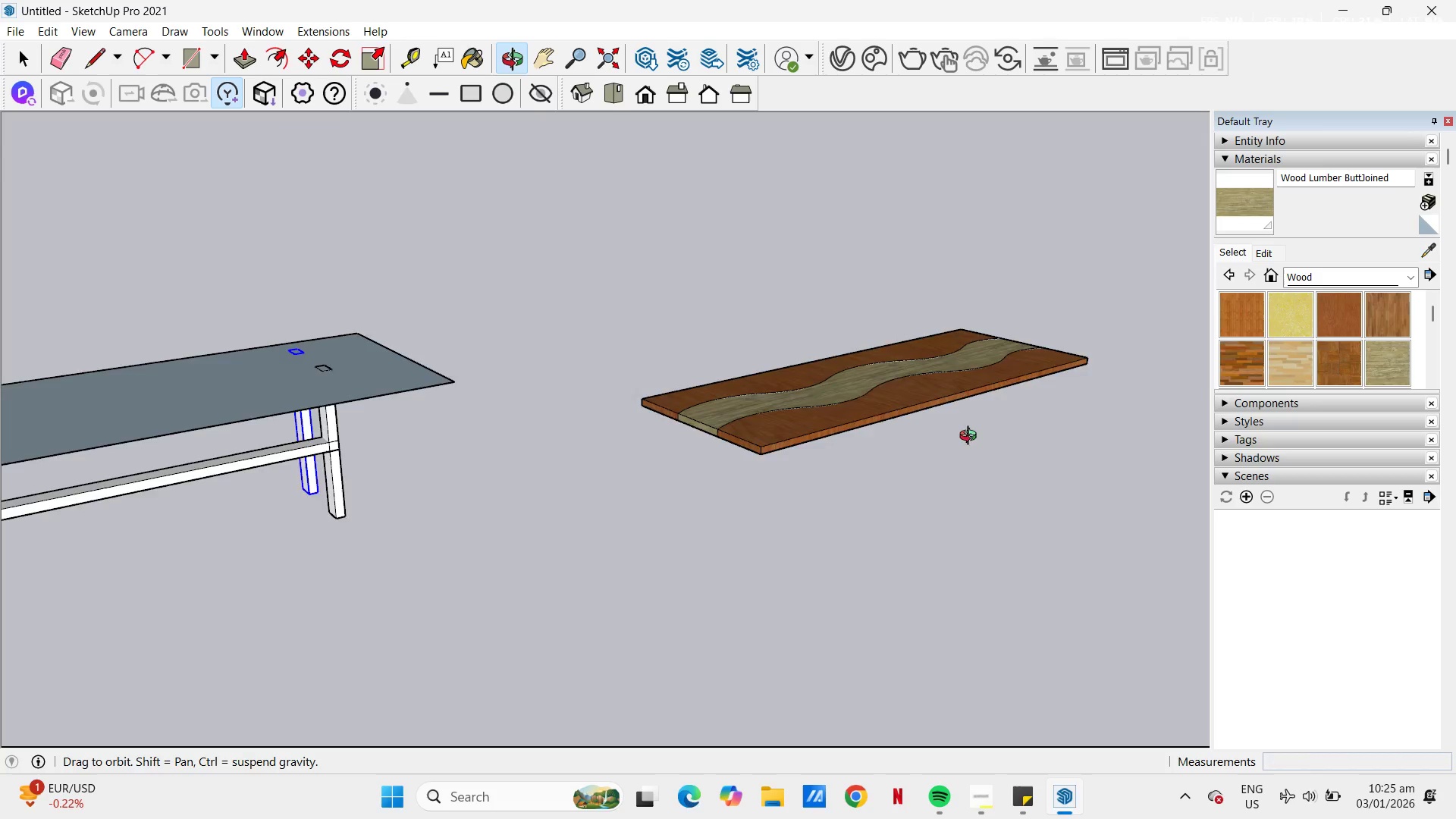 
scroll: coordinate [784, 462], scroll_direction: up, amount: 6.0
 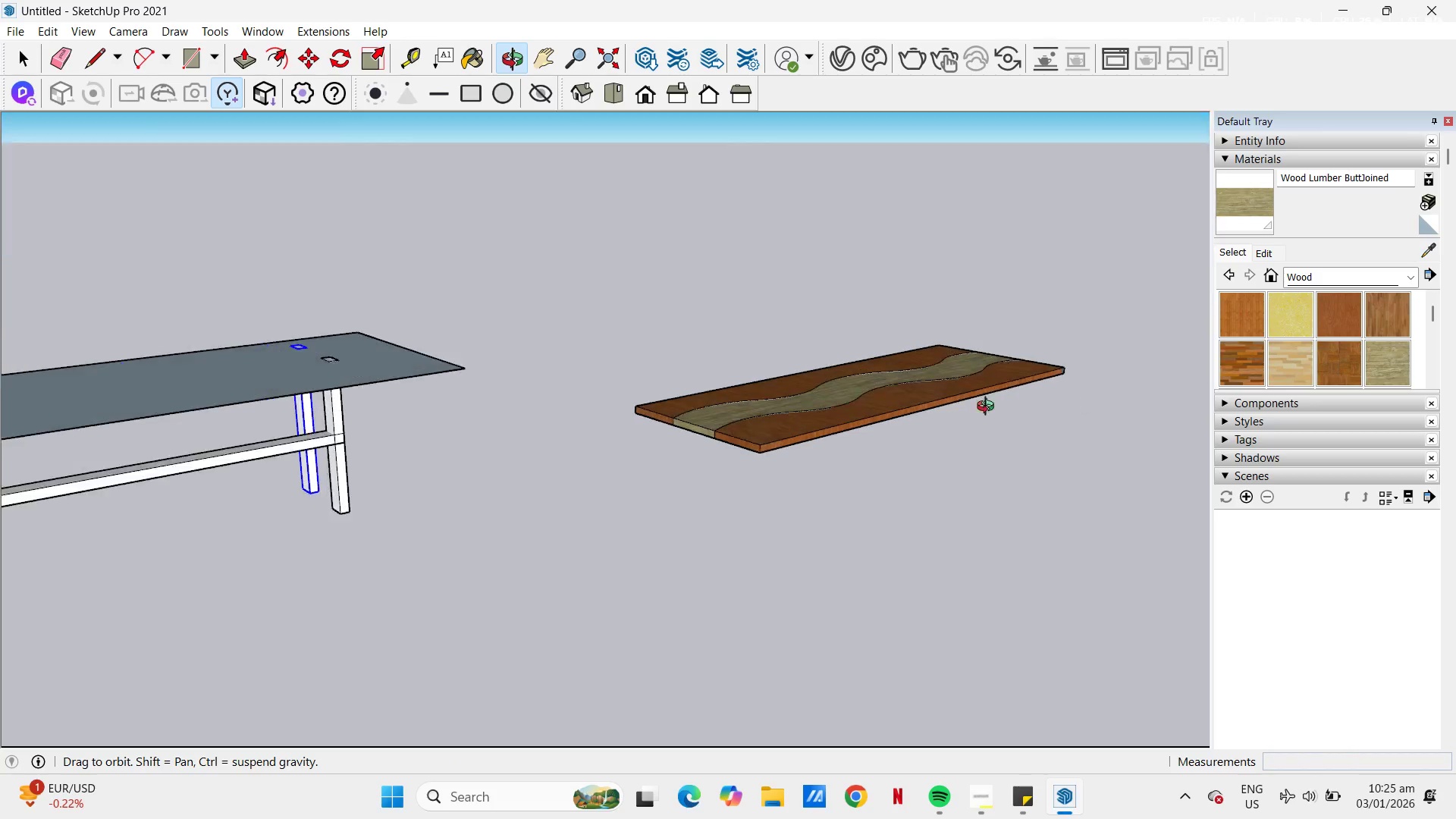 
scroll: coordinate [628, 456], scroll_direction: down, amount: 3.0
 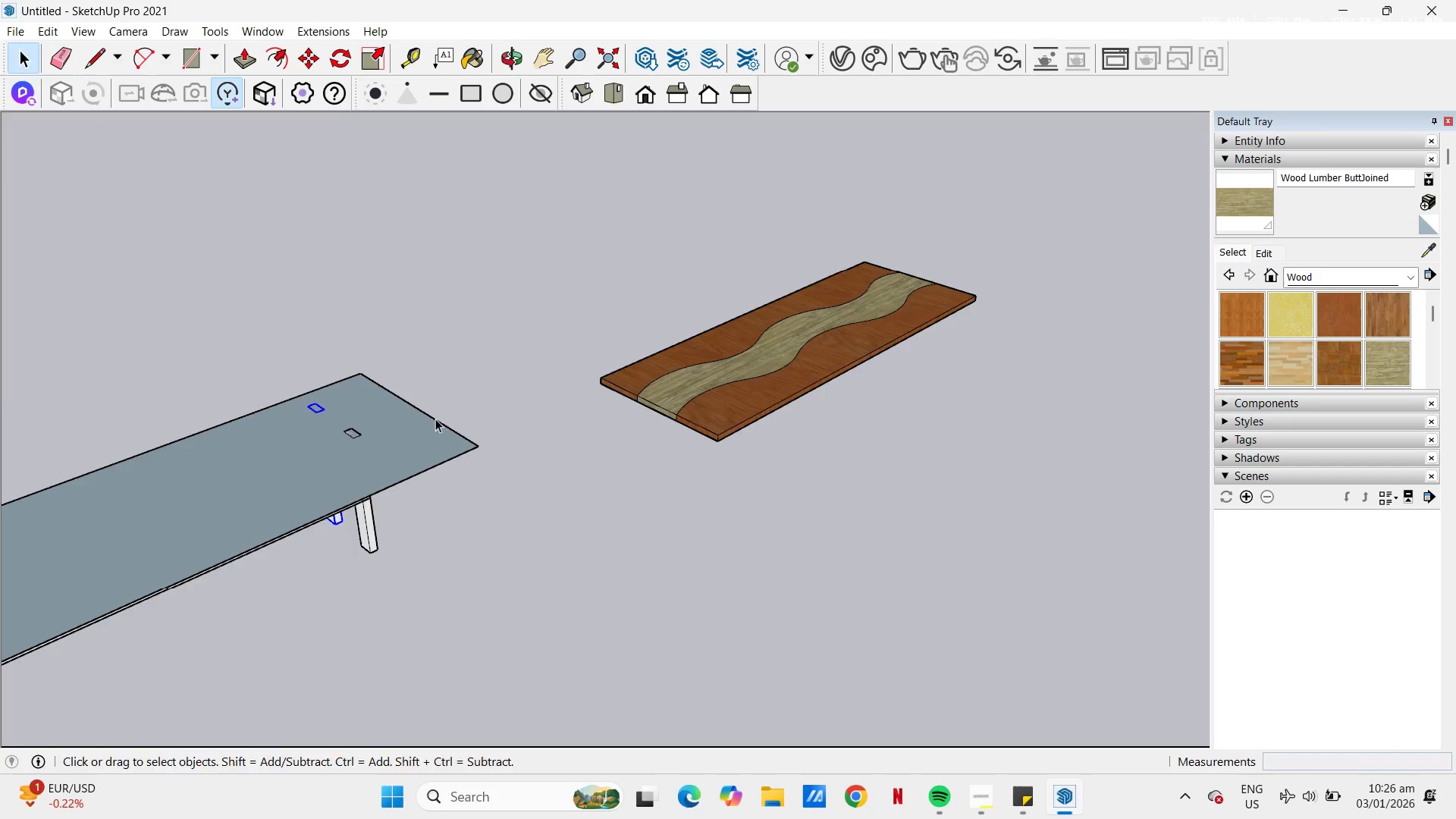 
scroll: coordinate [358, 407], scroll_direction: up, amount: 5.0
 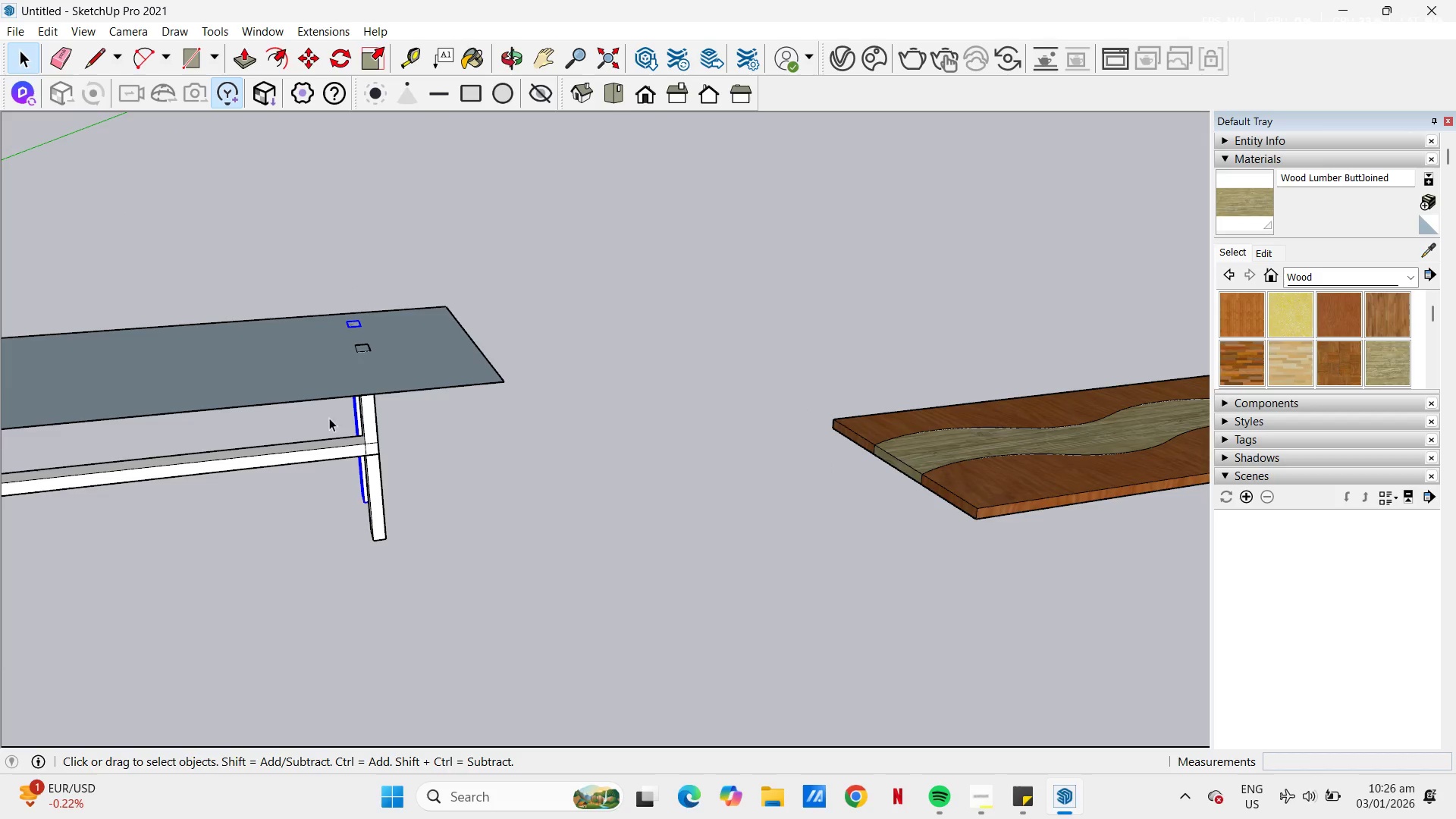 
key(Control+C)
 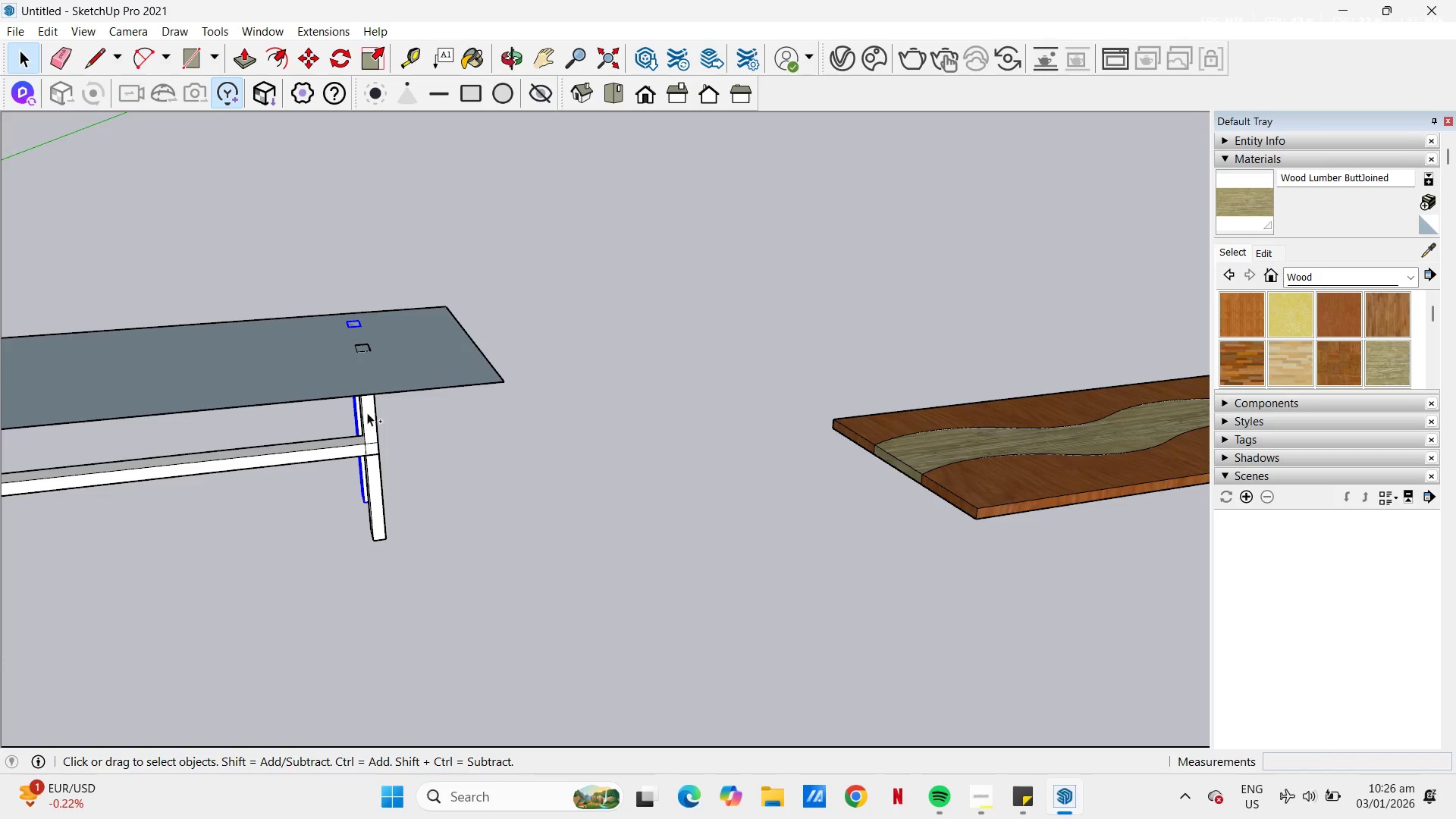 
key(Control+V)
 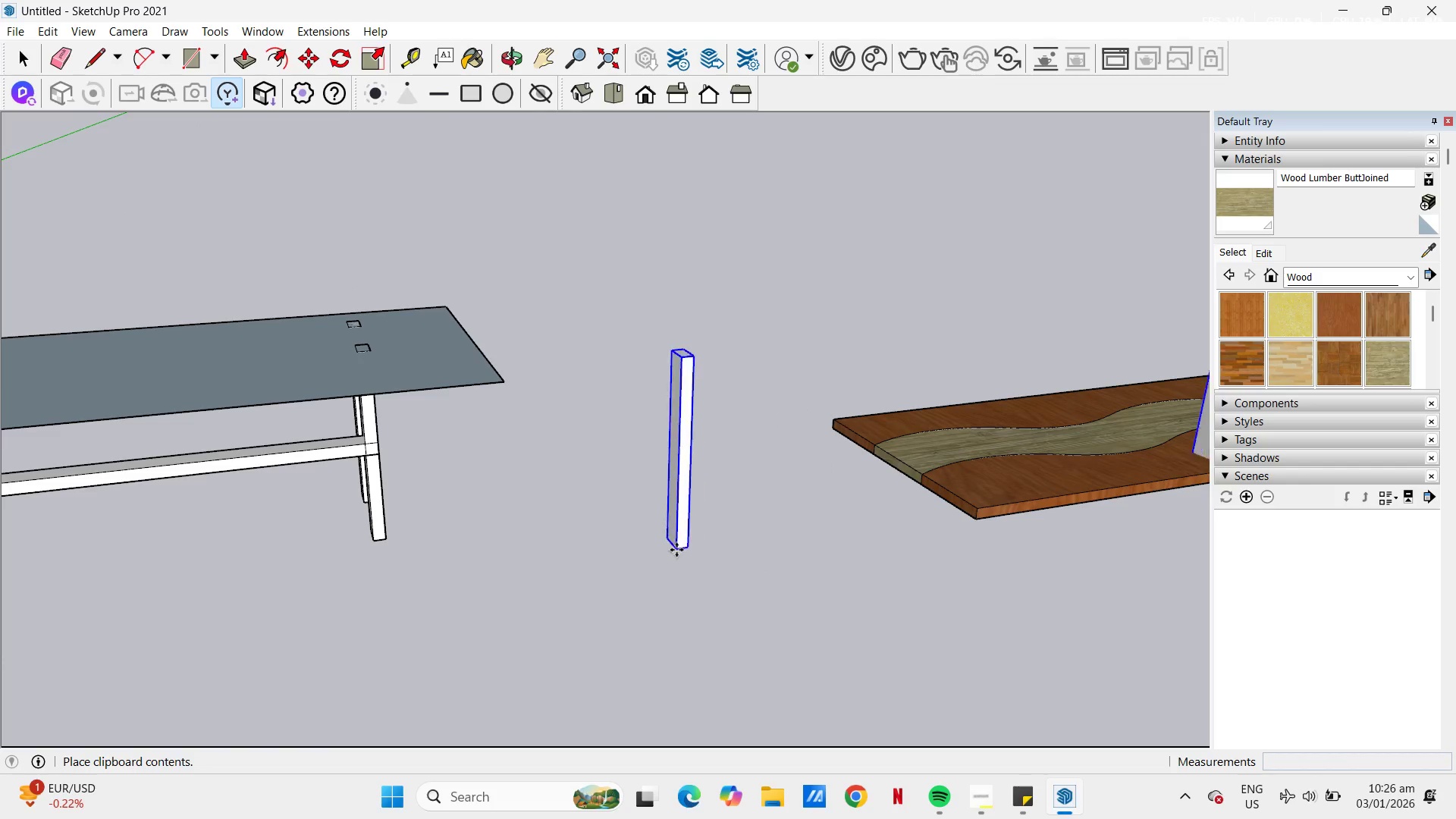 
key(Escape)
 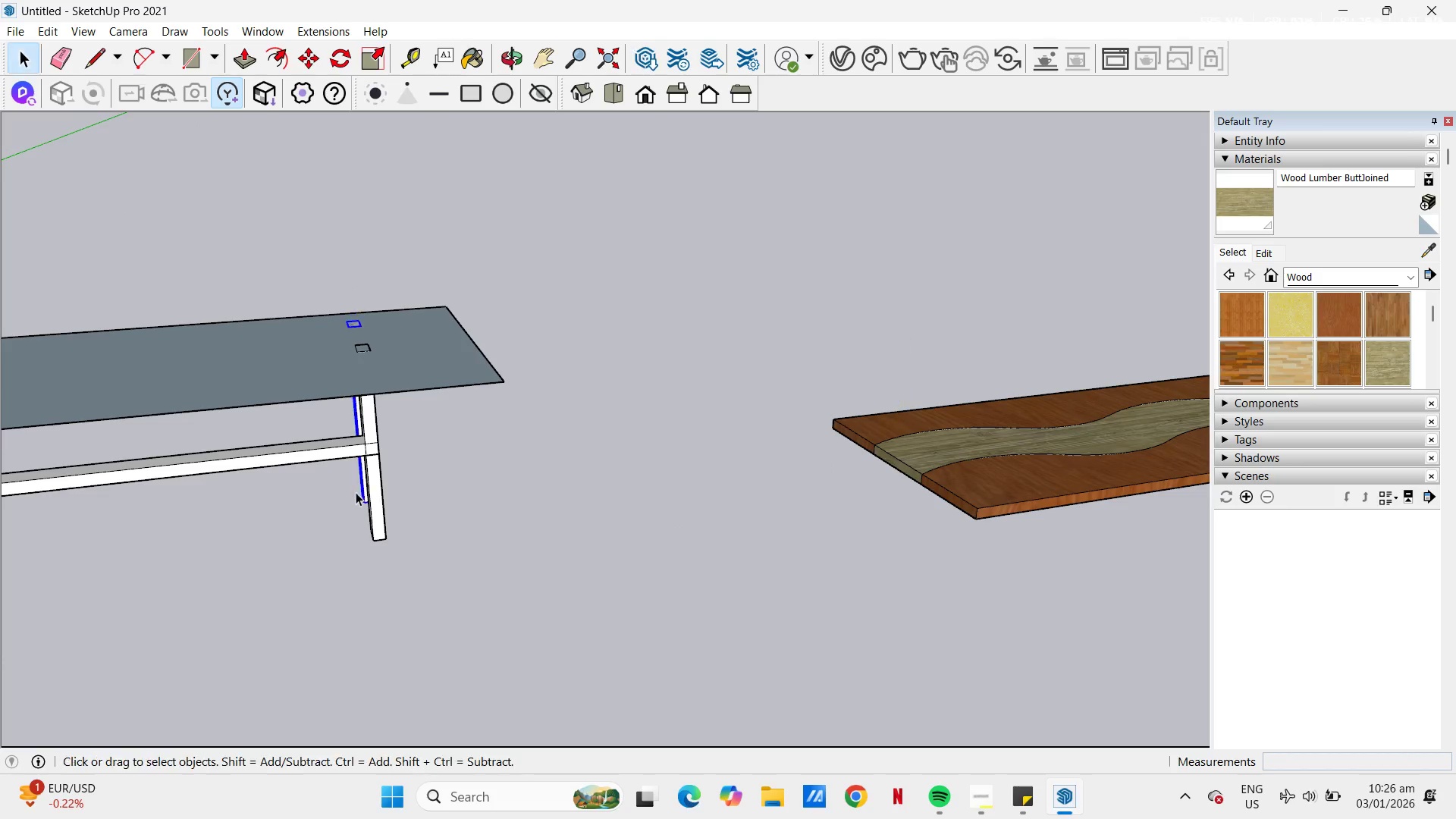 
key(Escape)
 